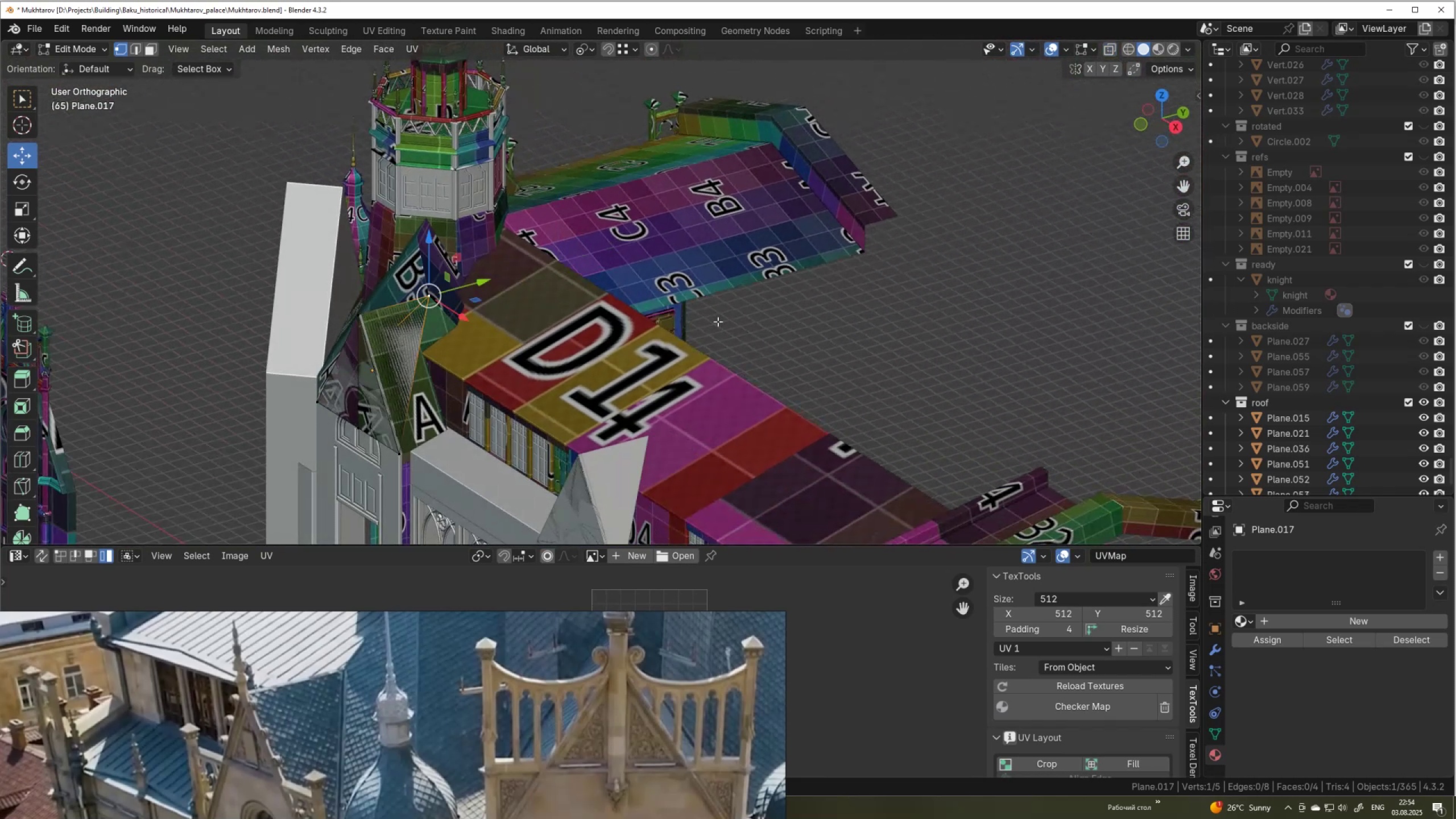 
key(Control+ControlLeft)
 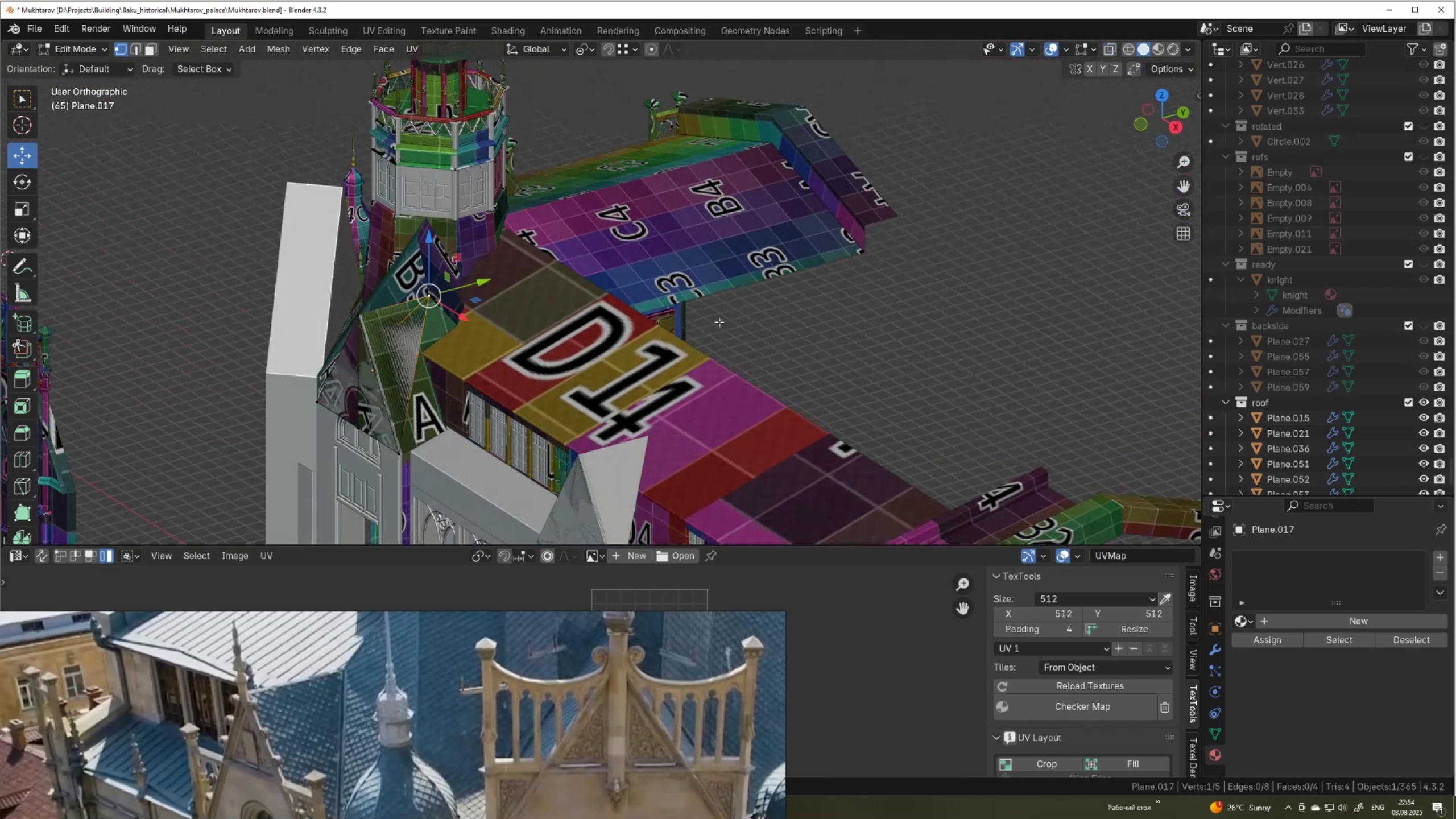 
key(Control+Z)
 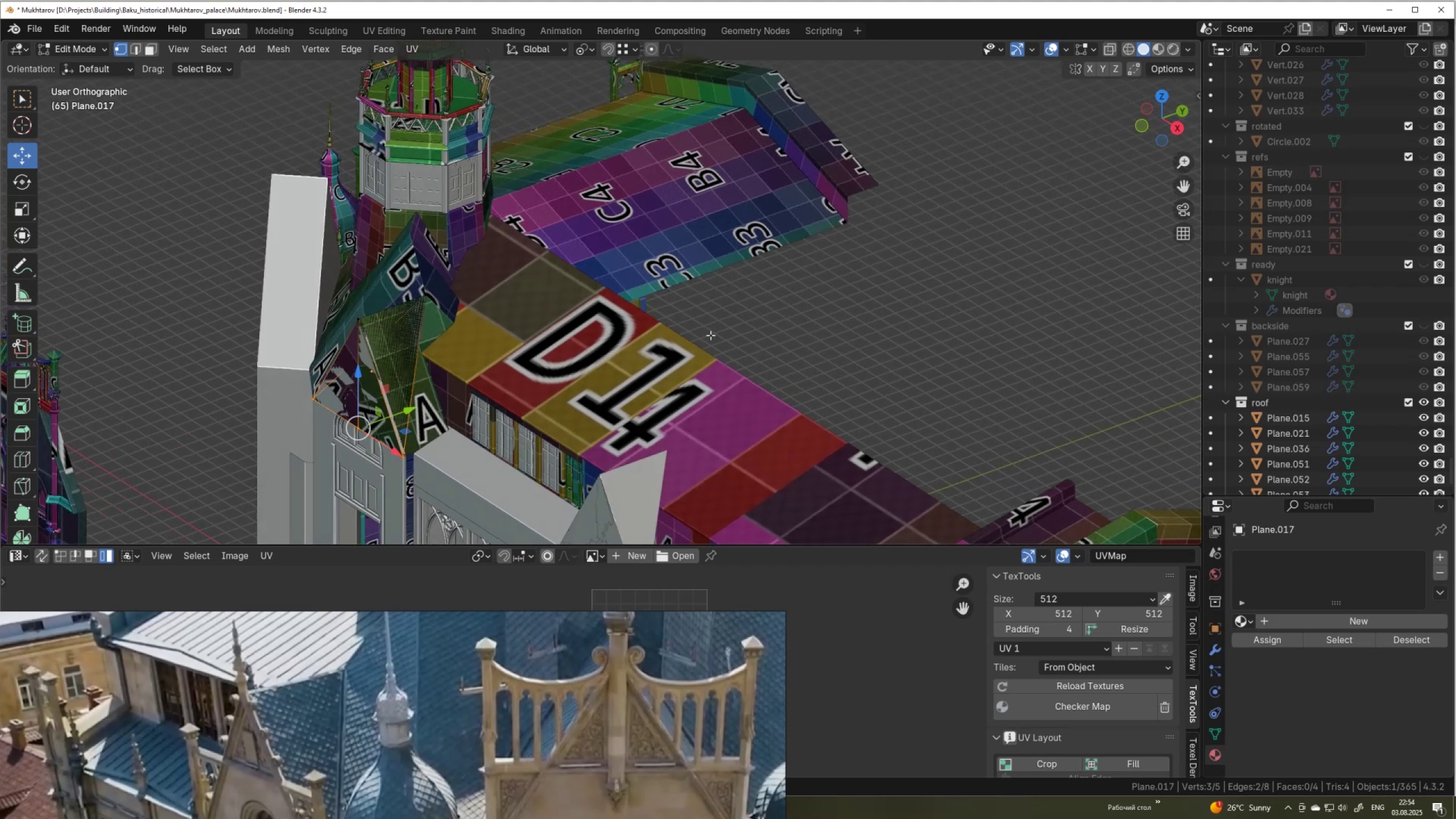 
hold_key(key=ShiftLeft, duration=0.49)
 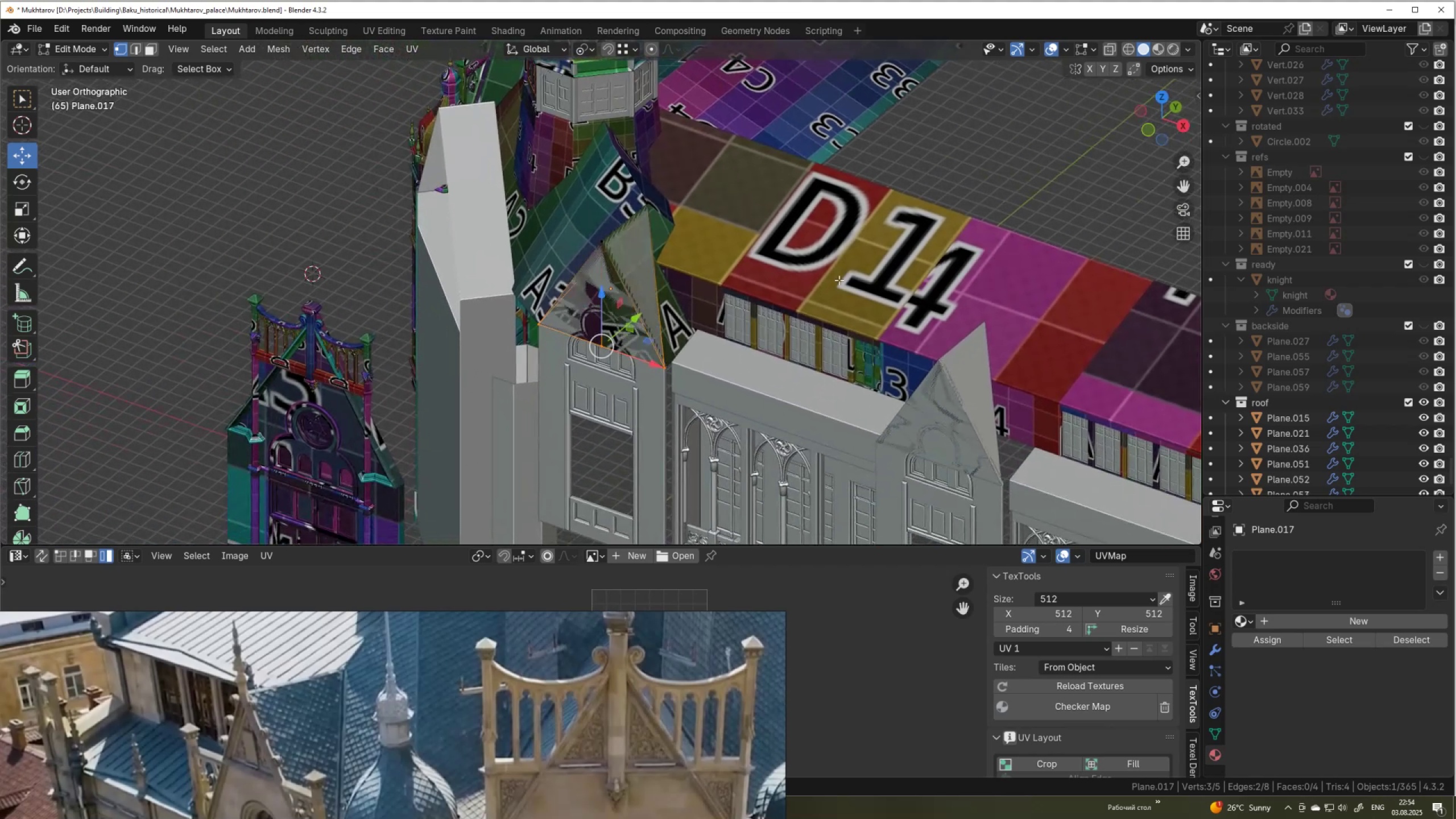 
scroll: coordinate [744, 286], scroll_direction: down, amount: 3.0
 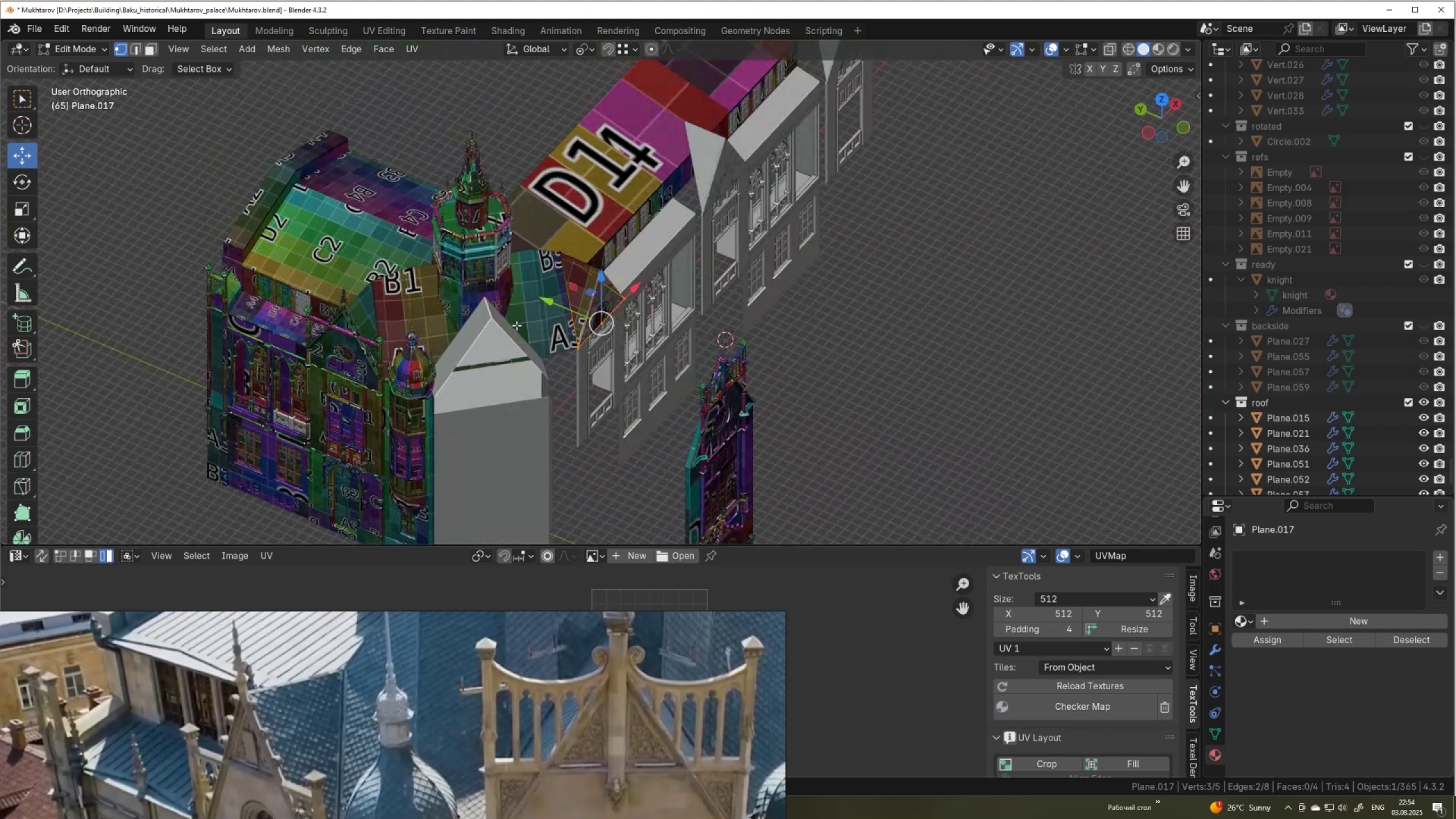 
key(Tab)
 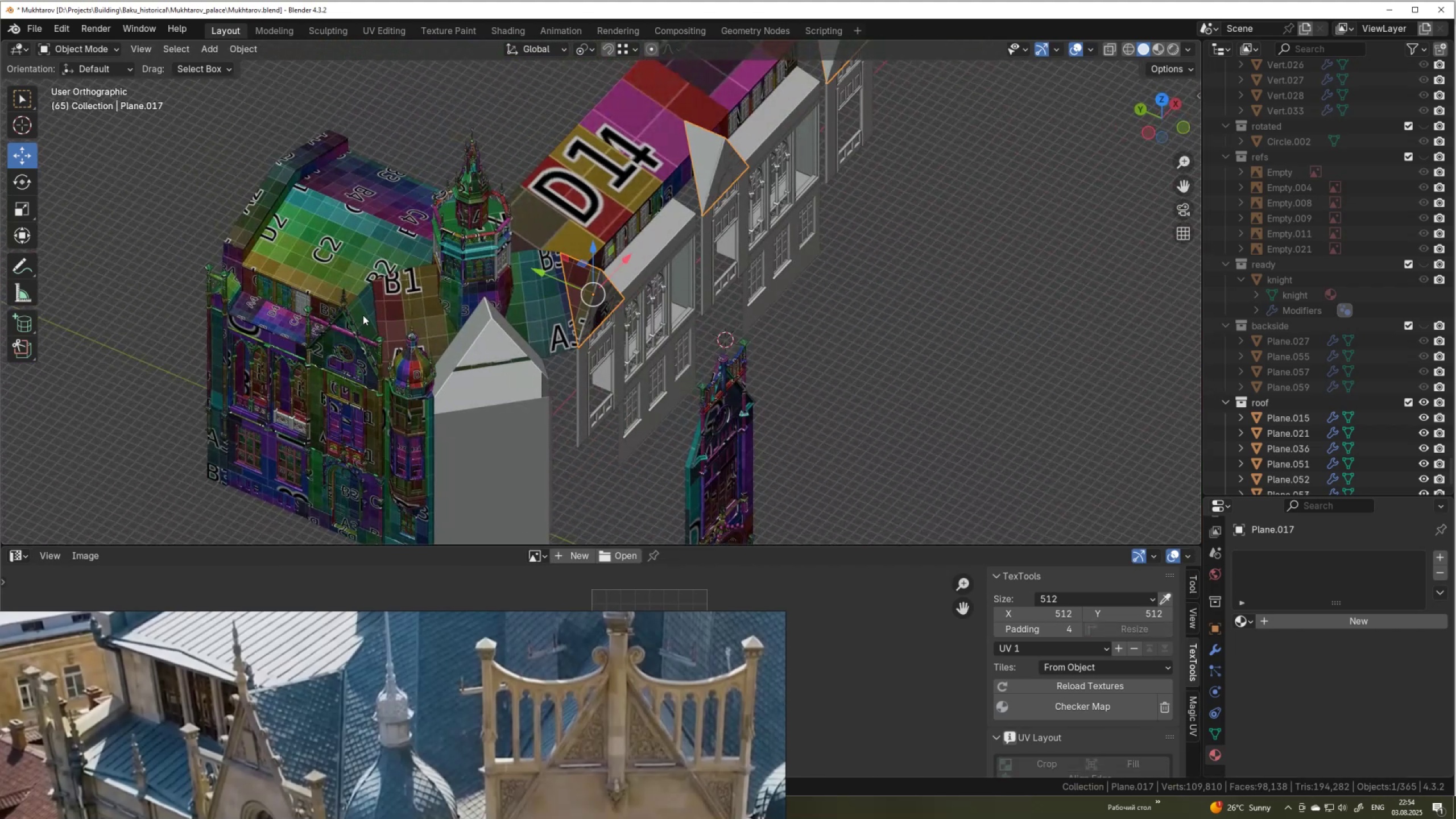 
left_click([363, 315])
 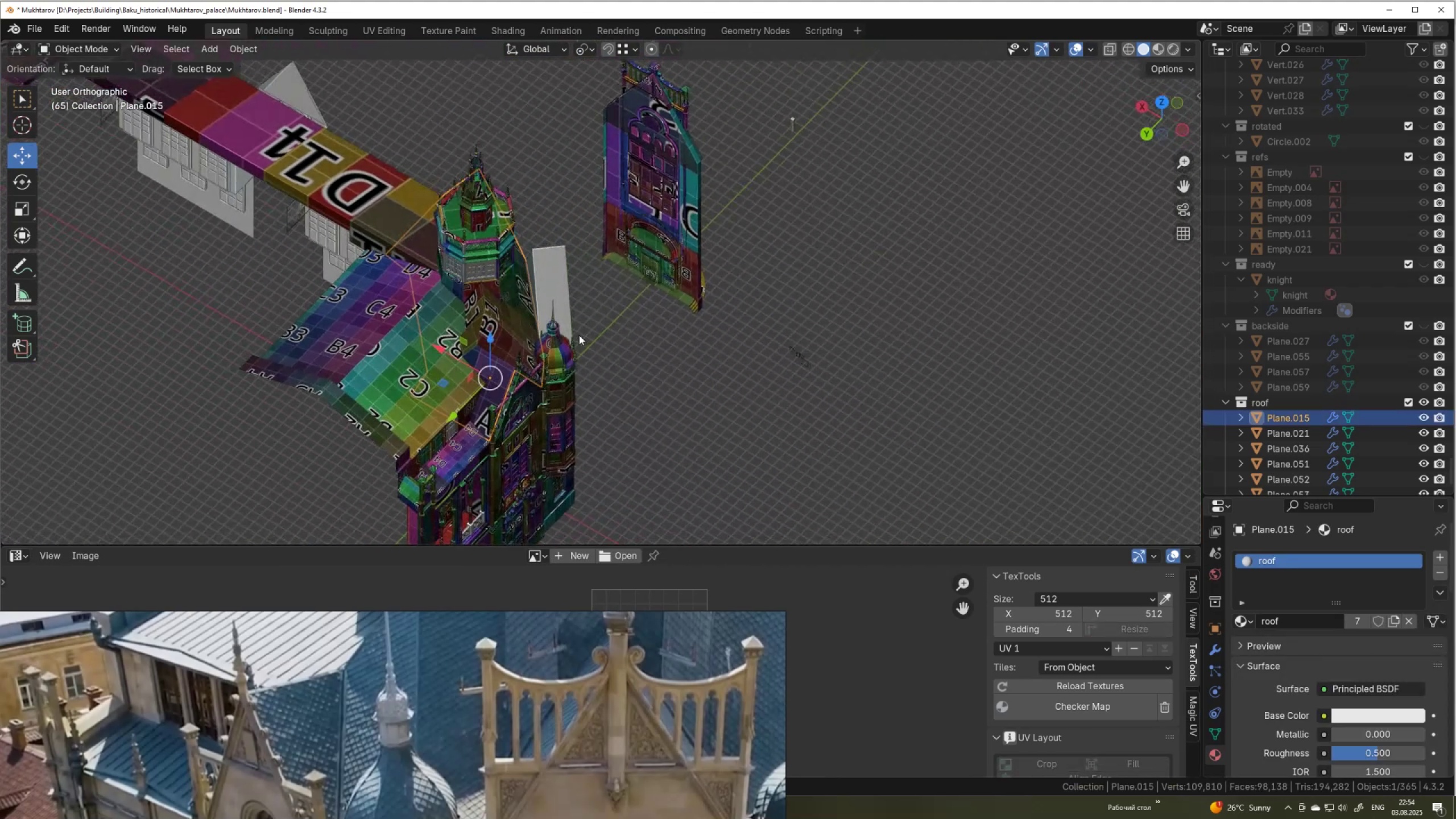 
key(Alt+AltLeft)
 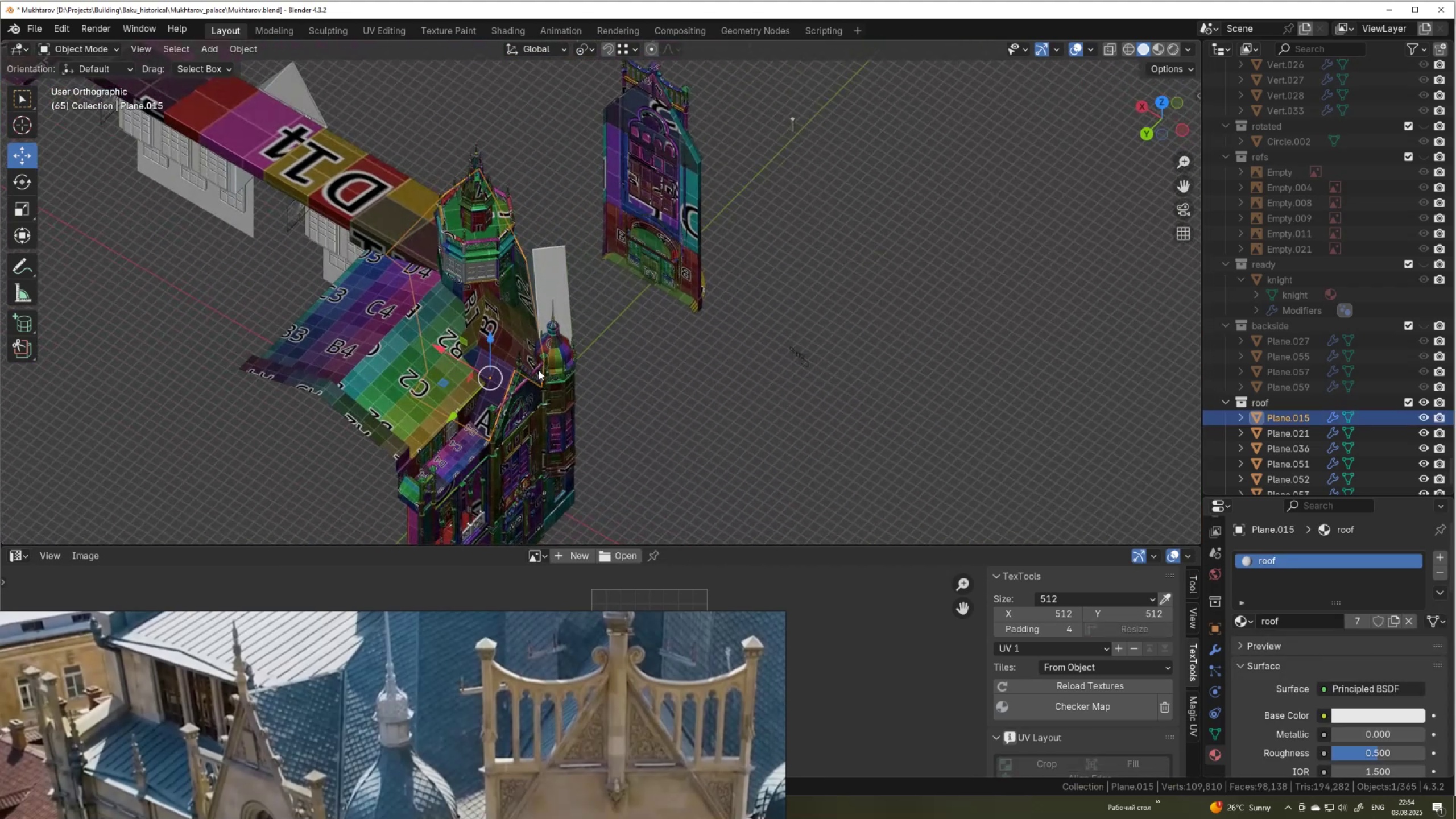 
key(Alt+Z)
 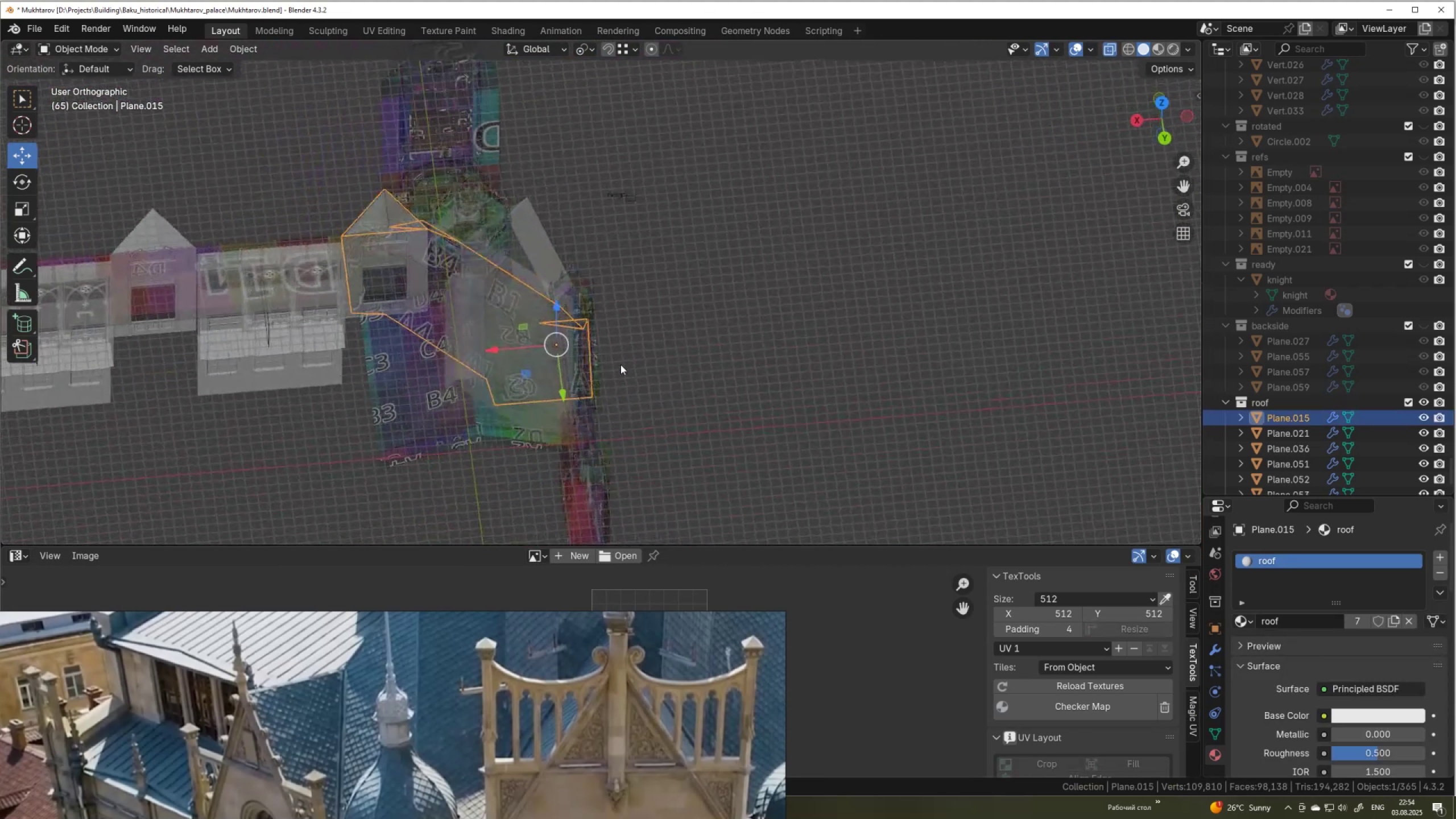 
key(Tab)
 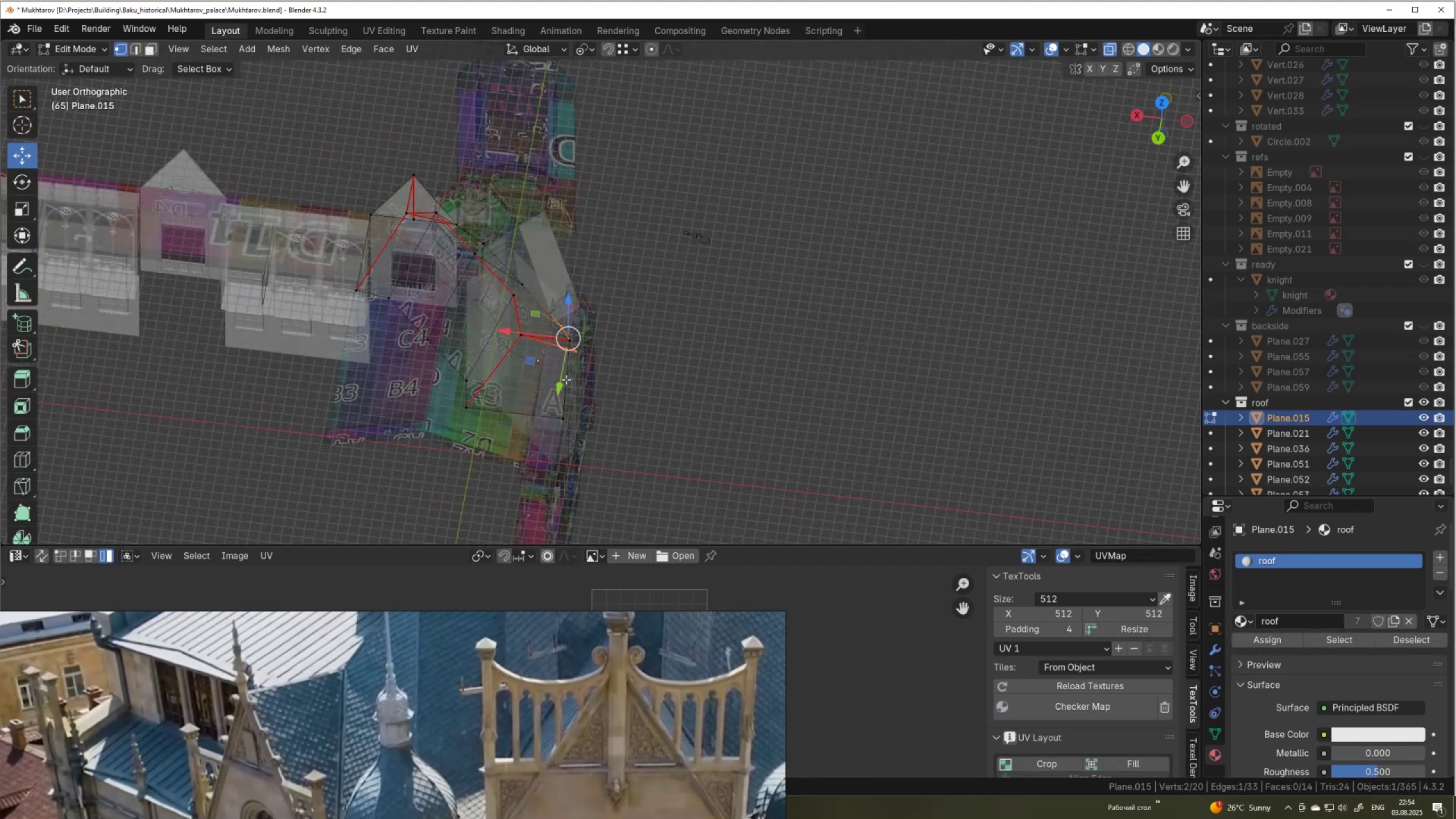 
scroll: coordinate [540, 387], scroll_direction: up, amount: 3.0
 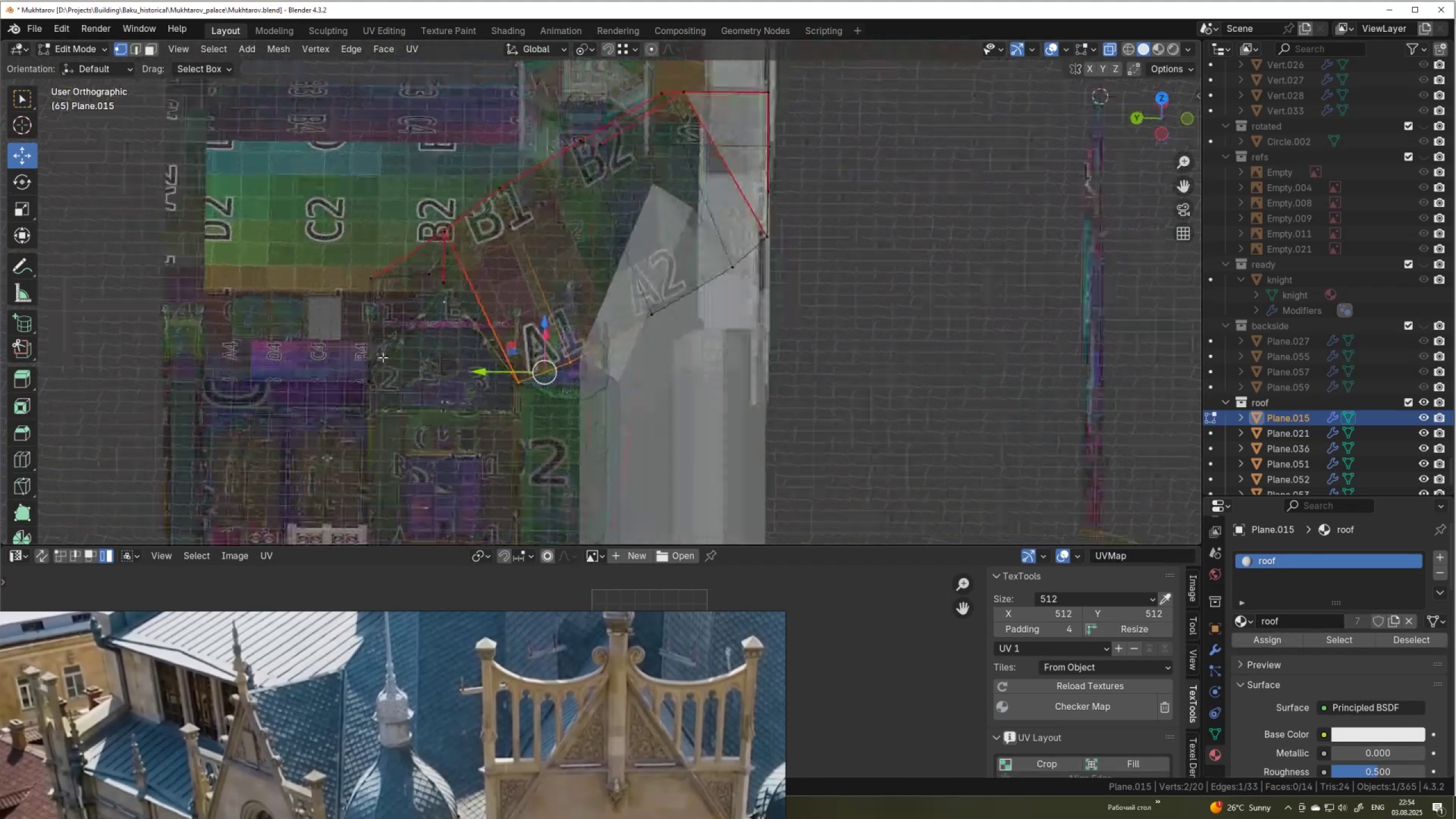 
key(Alt+AltLeft)
 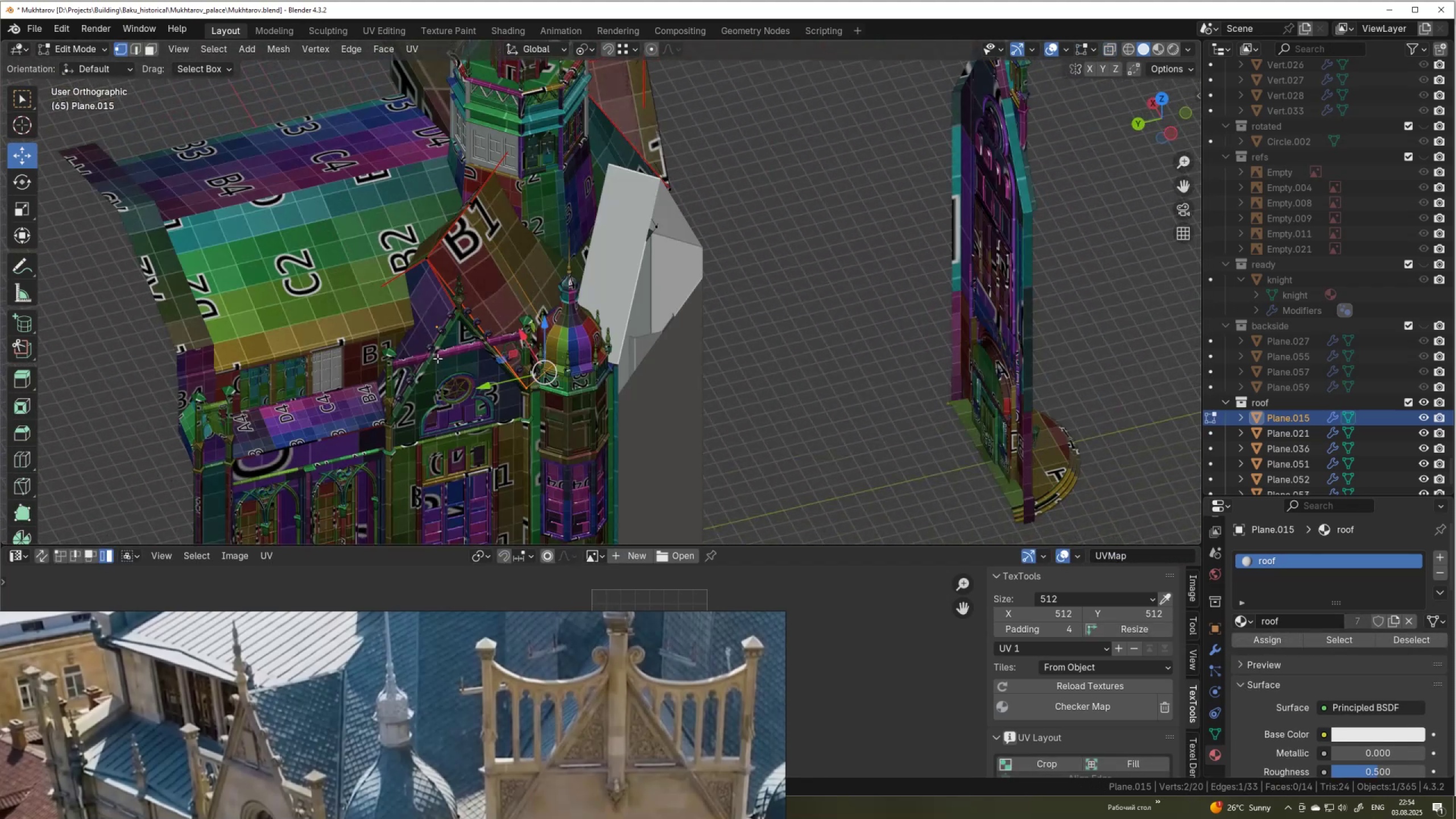 
key(Alt+Z)
 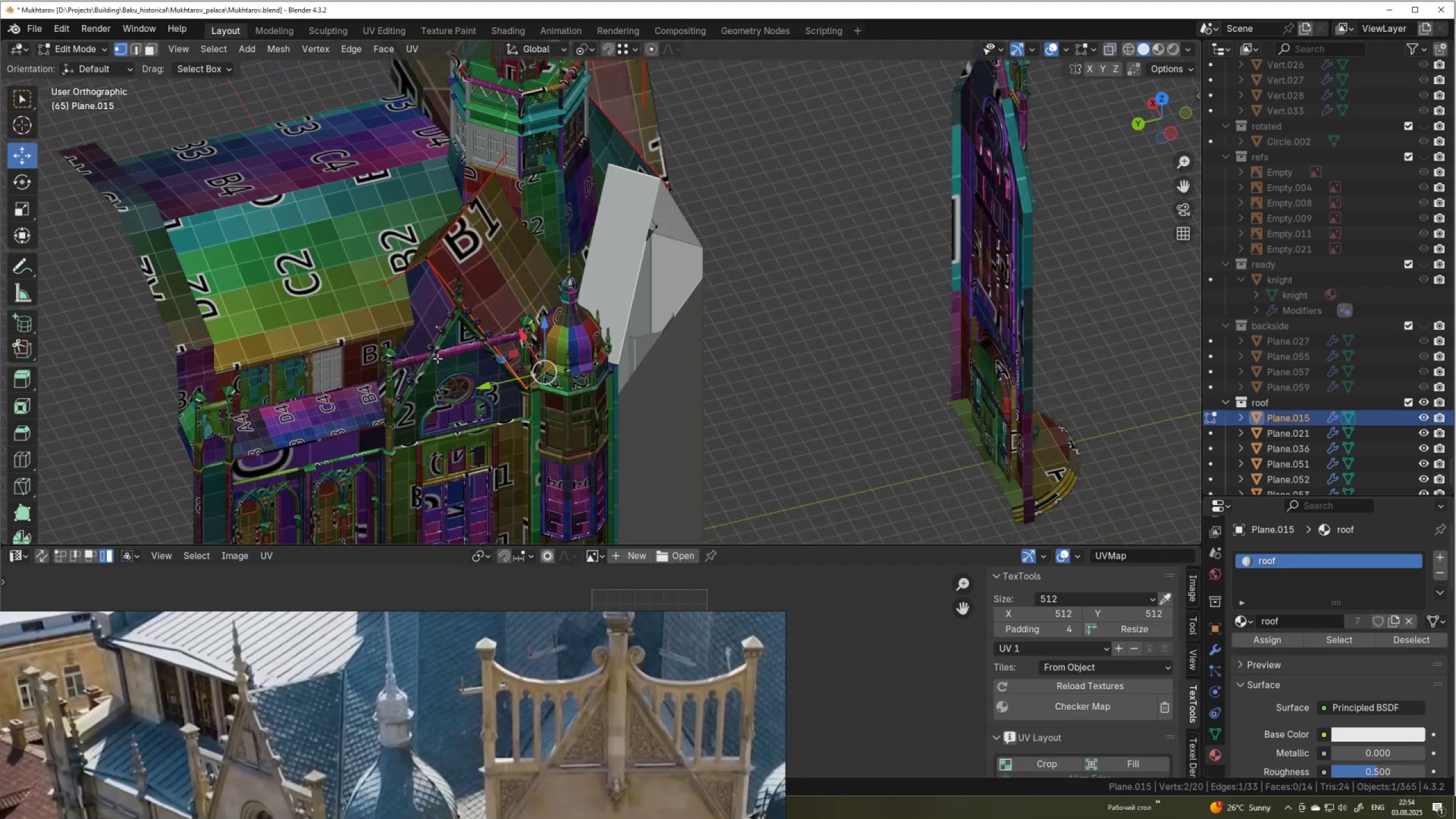 
scroll: coordinate [589, 334], scroll_direction: down, amount: 5.0
 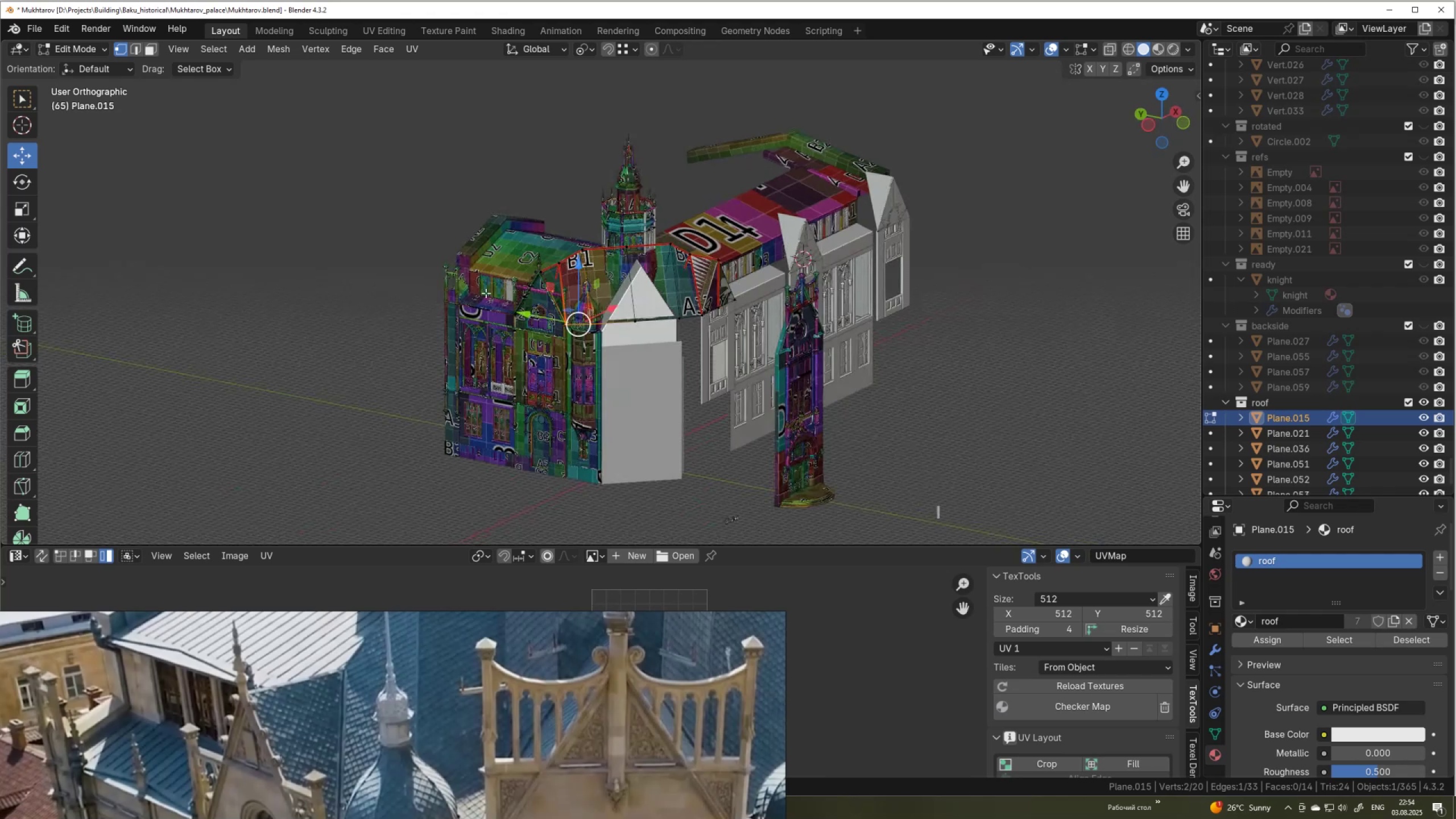 
wait(5.09)
 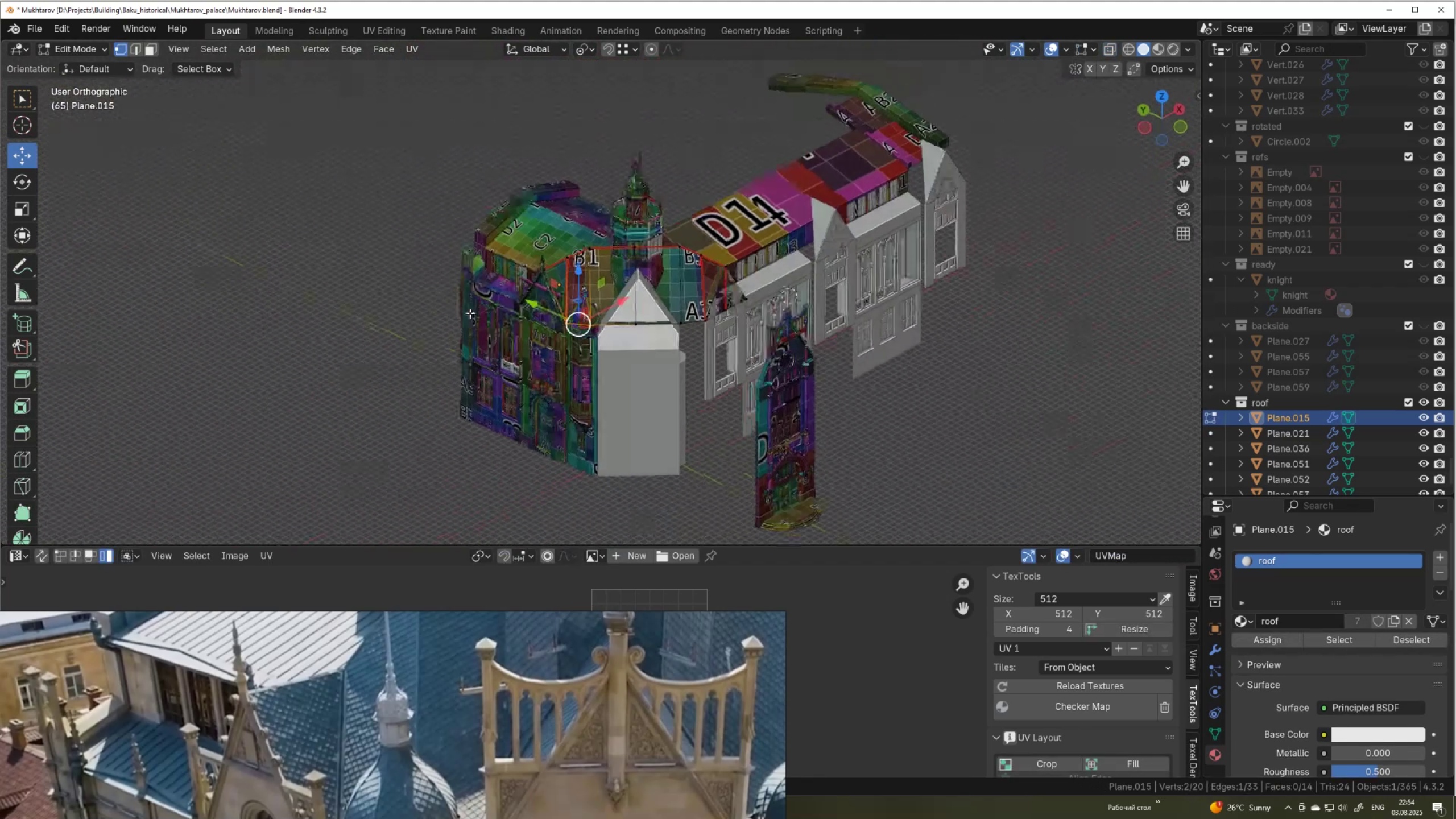 
scroll: coordinate [514, 382], scroll_direction: up, amount: 1.0
 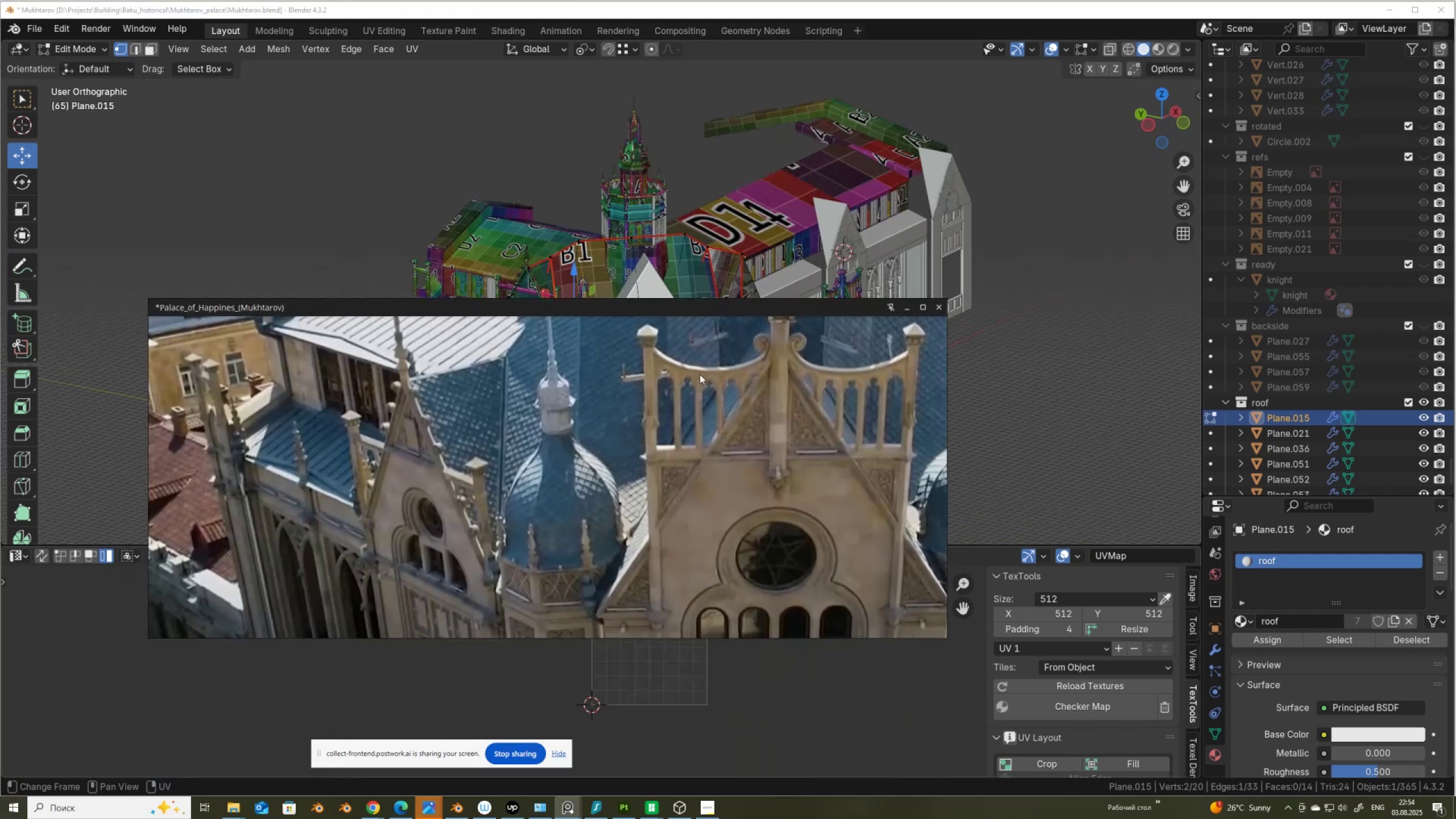 
scroll: coordinate [777, 400], scroll_direction: down, amount: 4.0
 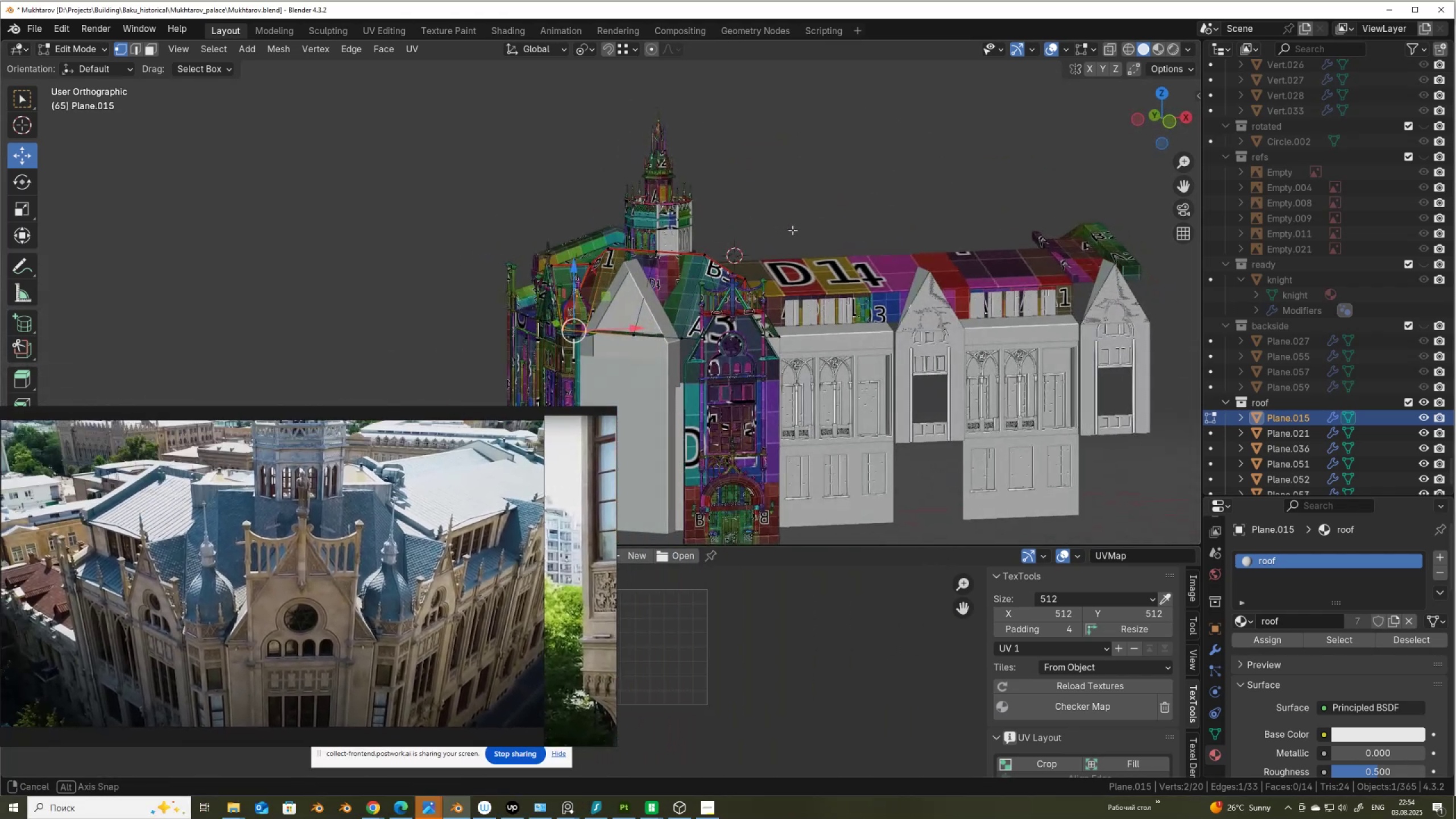 
wait(10.65)
 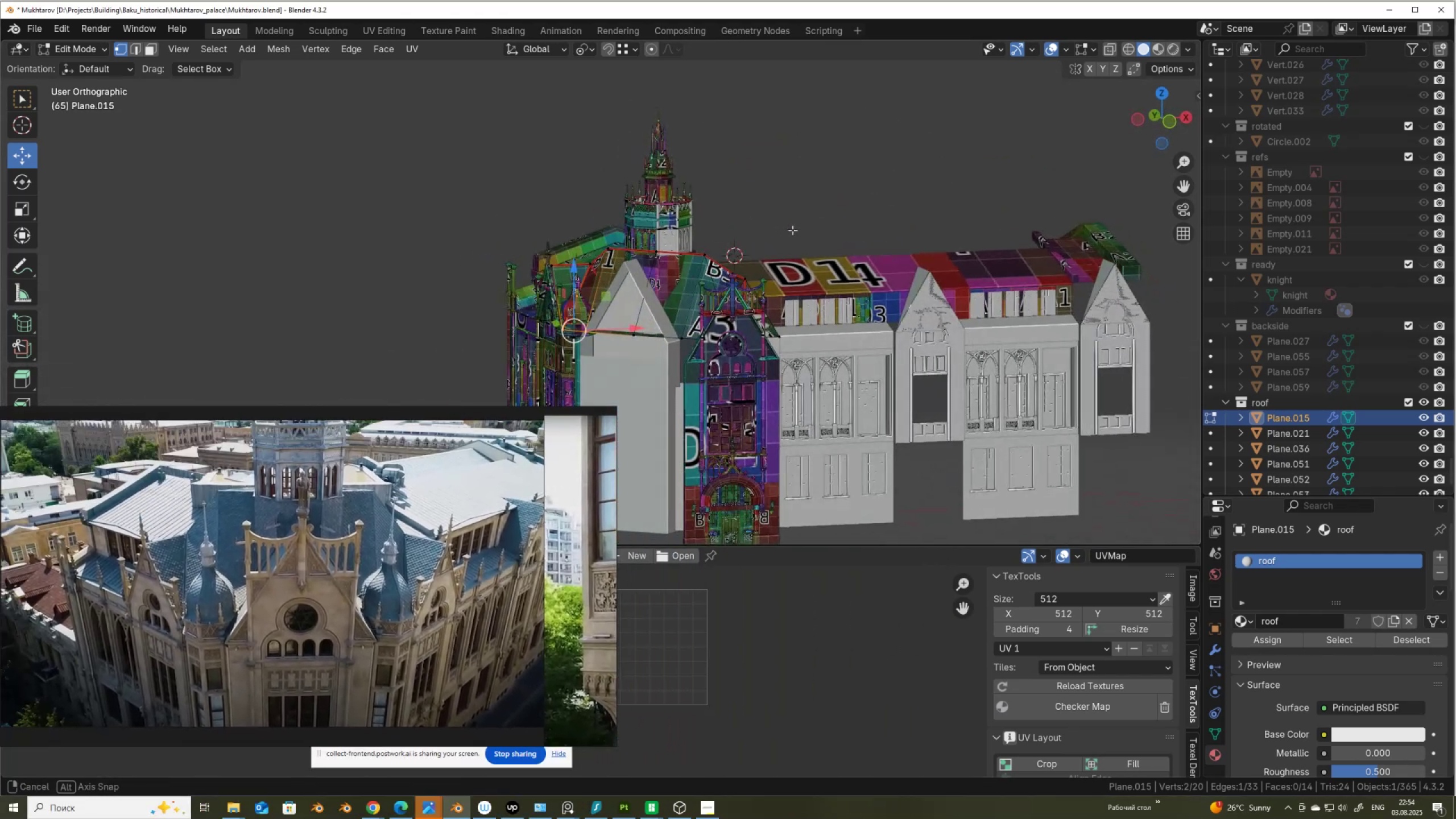 
scroll: coordinate [891, 243], scroll_direction: up, amount: 4.0
 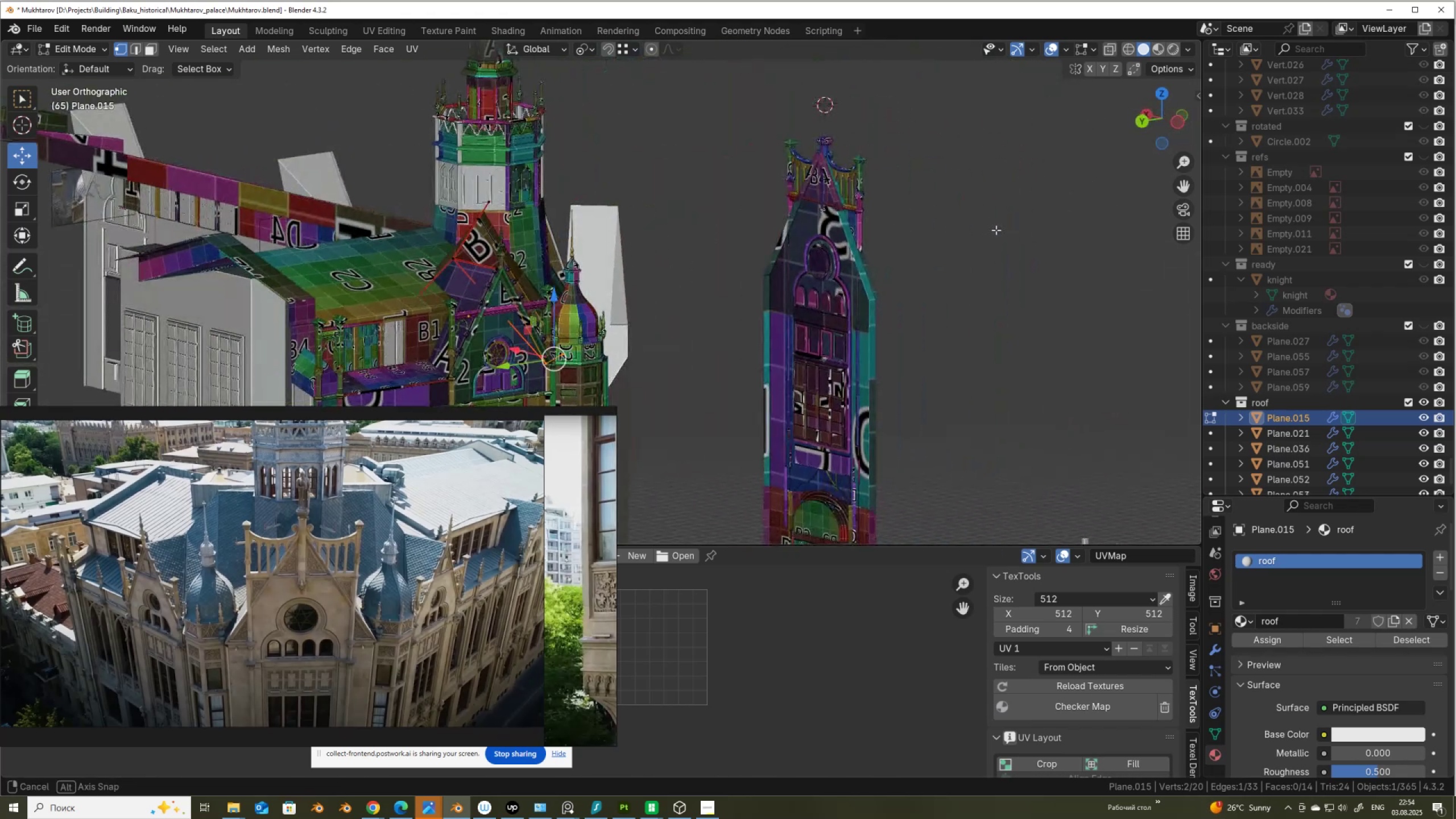 
wait(9.45)
 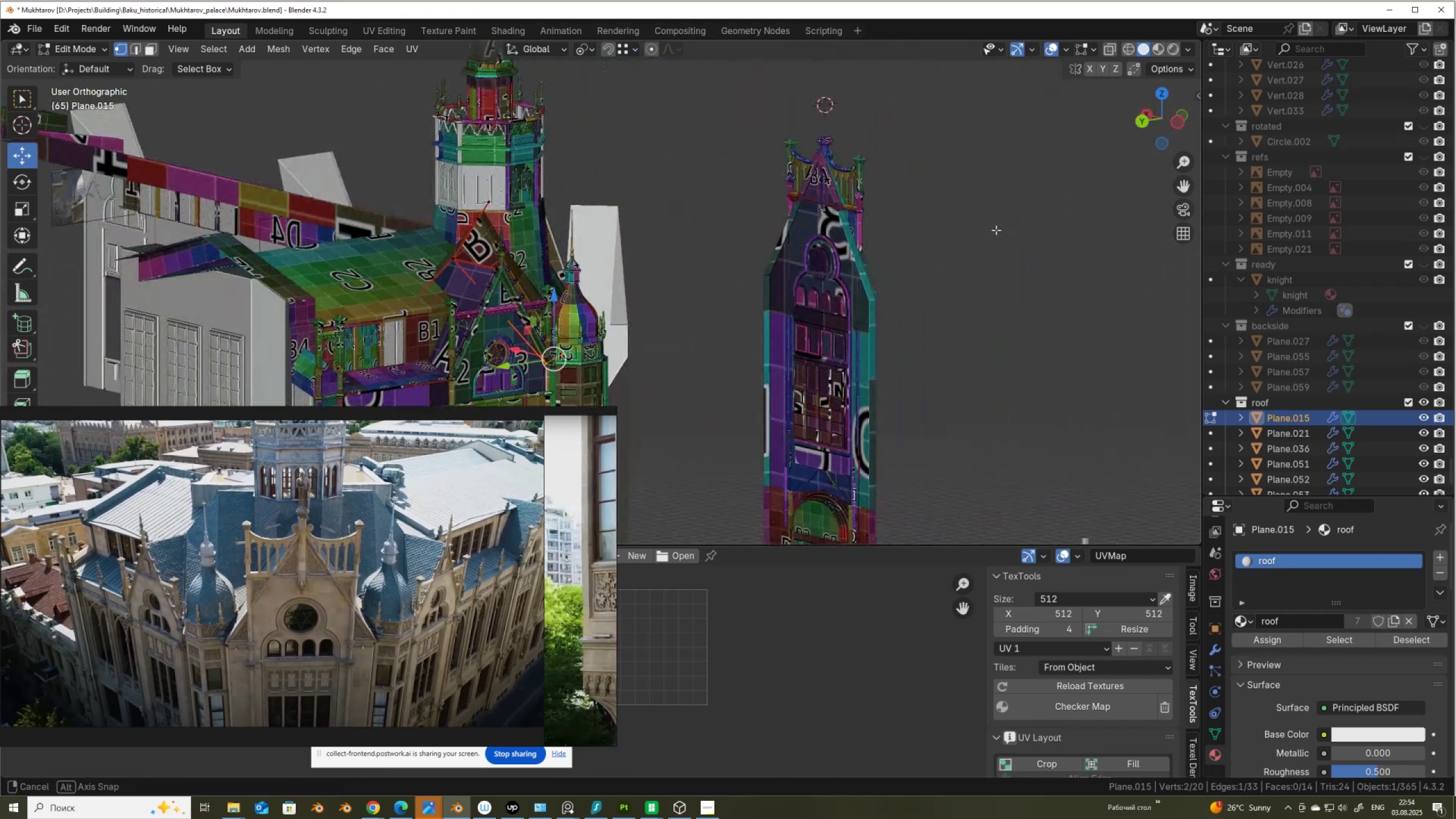 
key(Tab)
 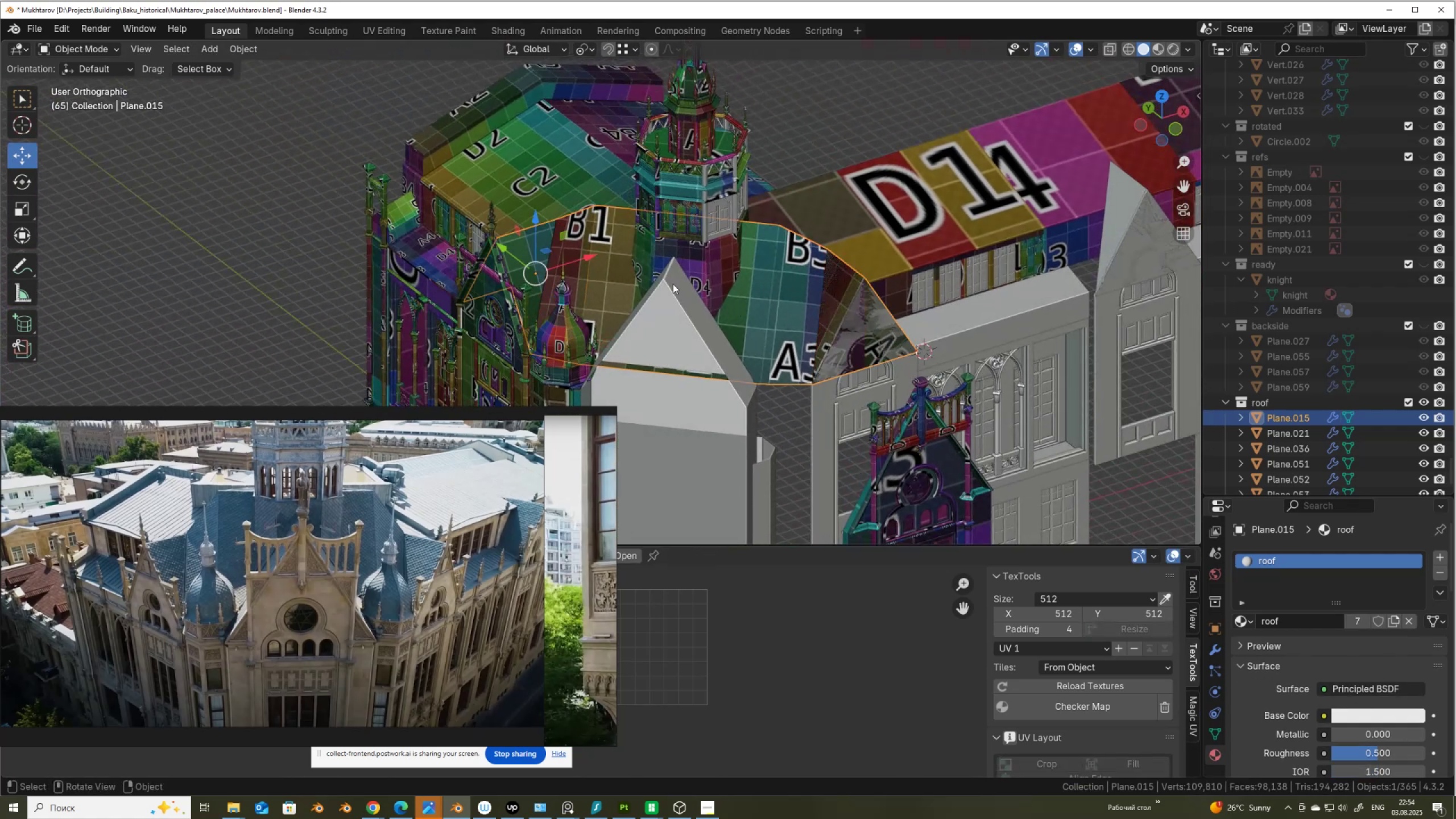 
hold_key(key=ShiftLeft, duration=0.44)
 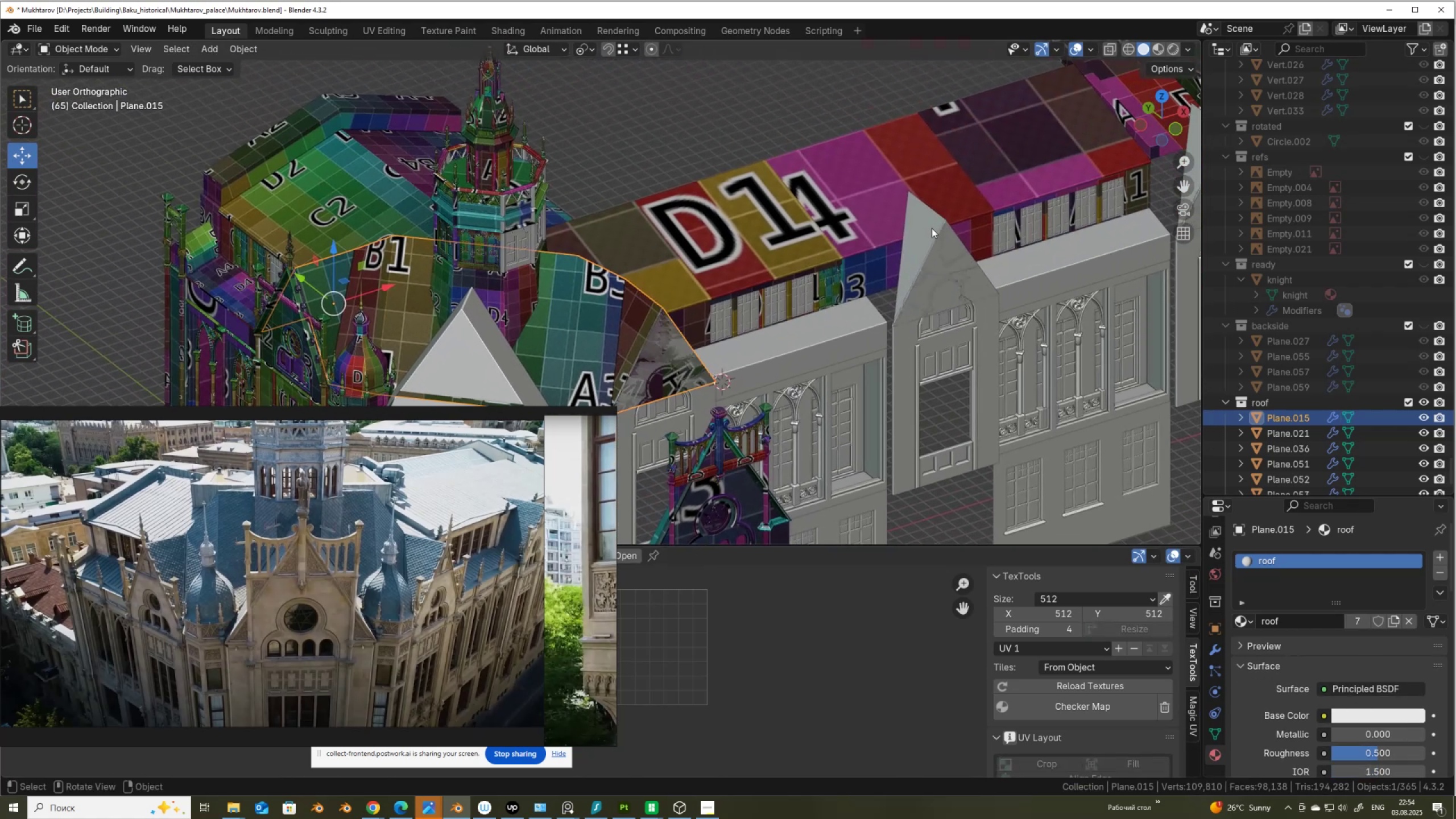 
left_click([932, 228])
 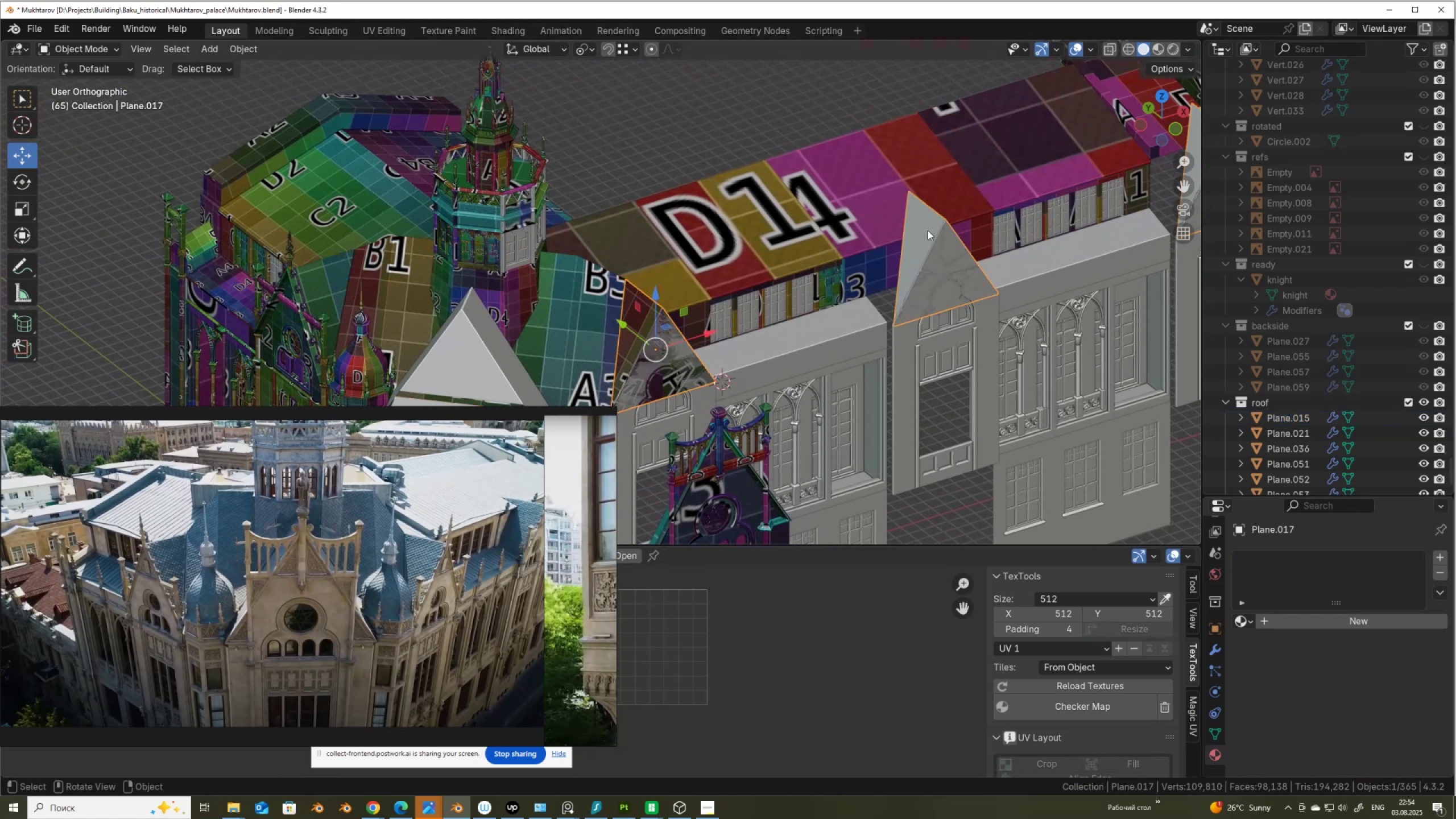 
hold_key(key=ShiftLeft, duration=1.4)
left_click([331, 284])
 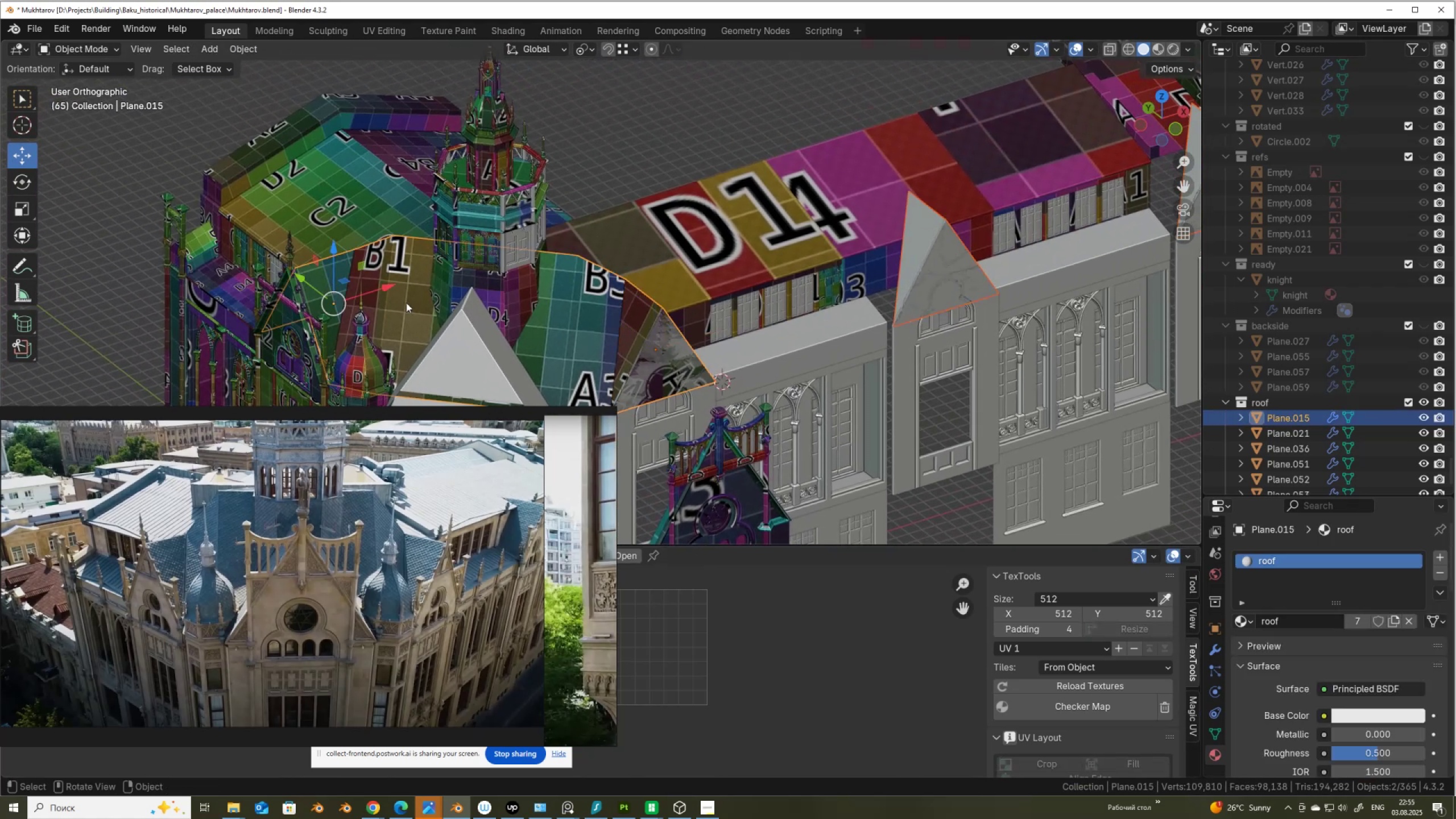 
key(Tab)
 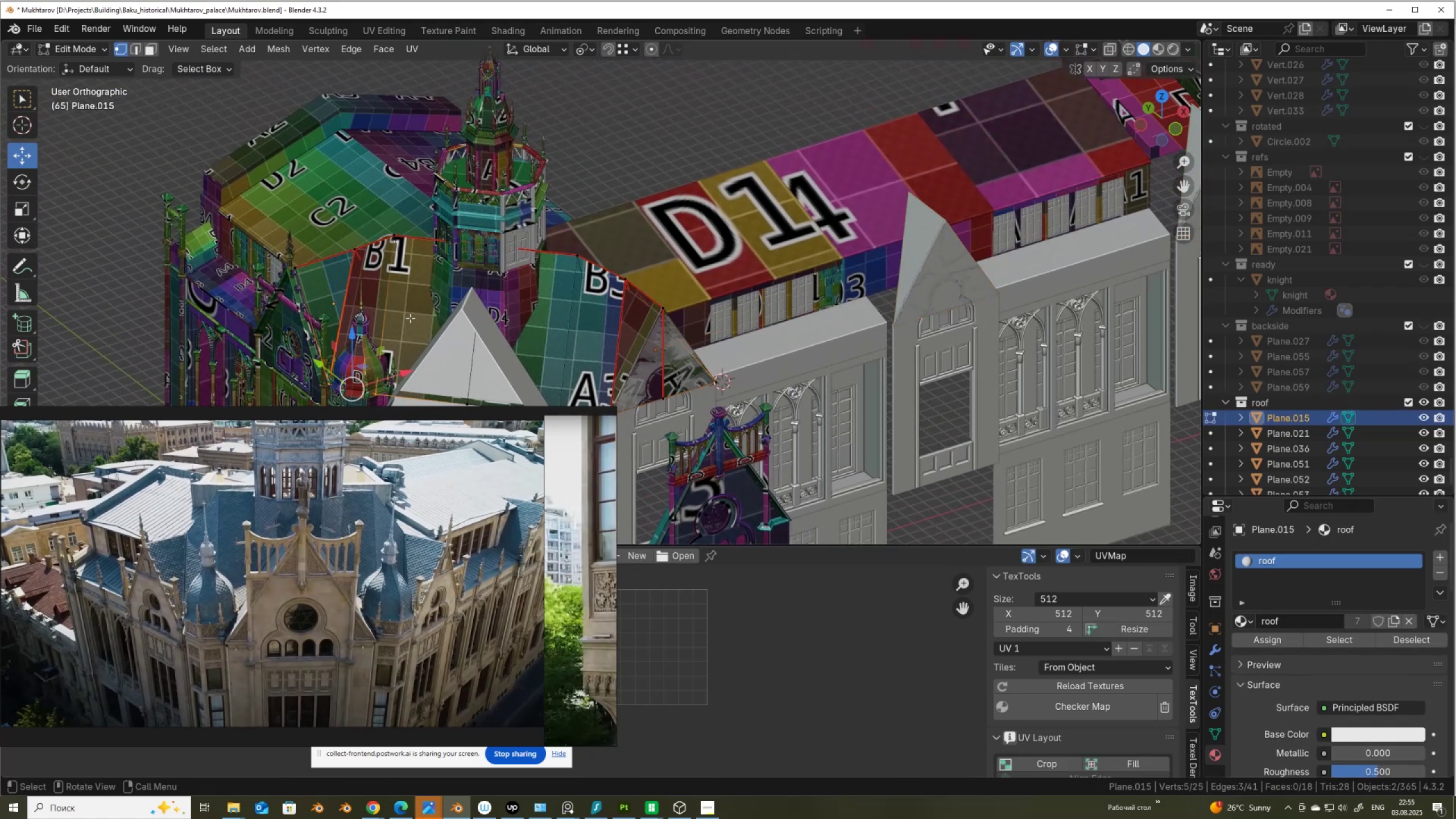 
key(1)
 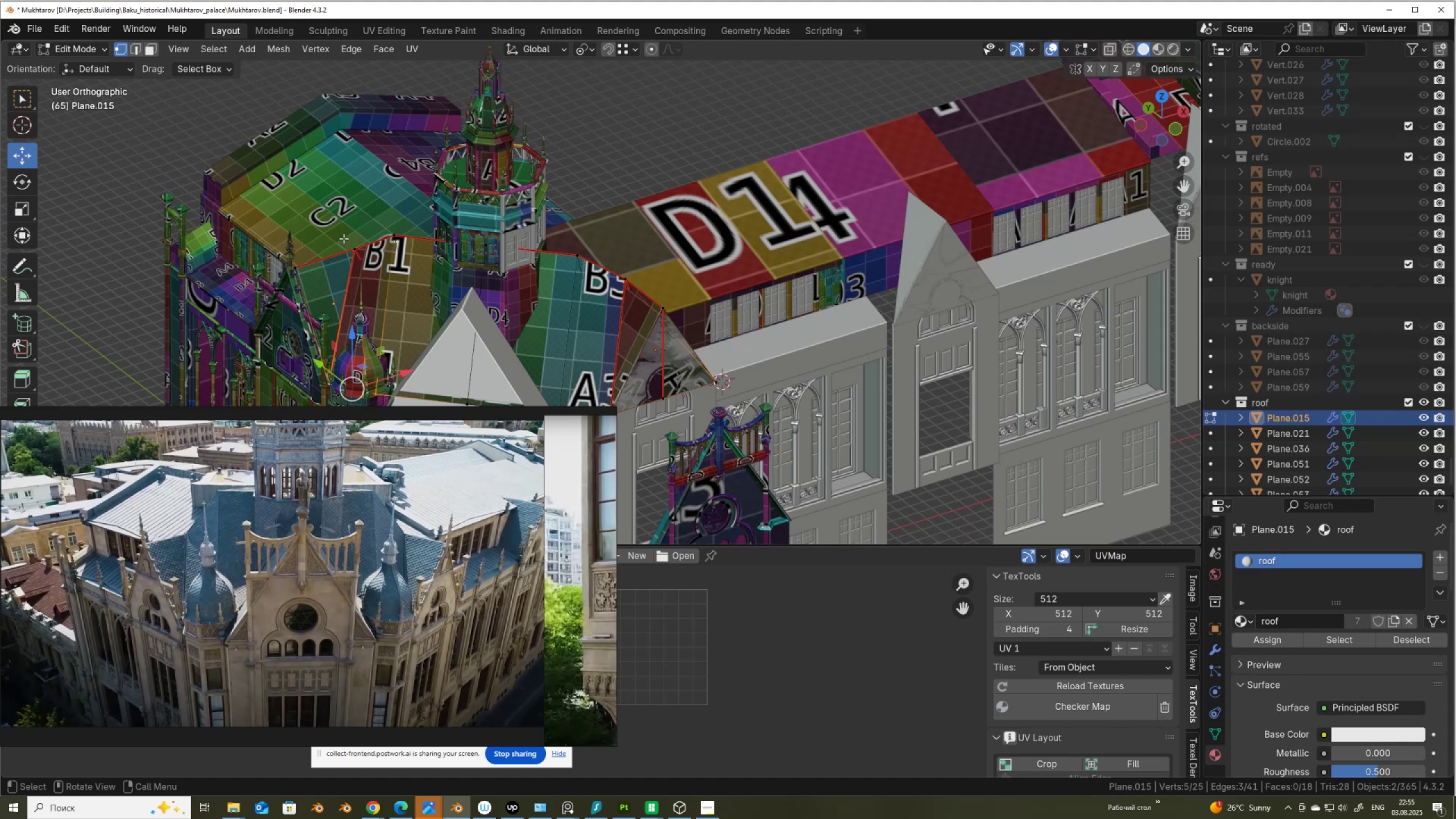 
scroll: coordinate [345, 243], scroll_direction: up, amount: 2.0
 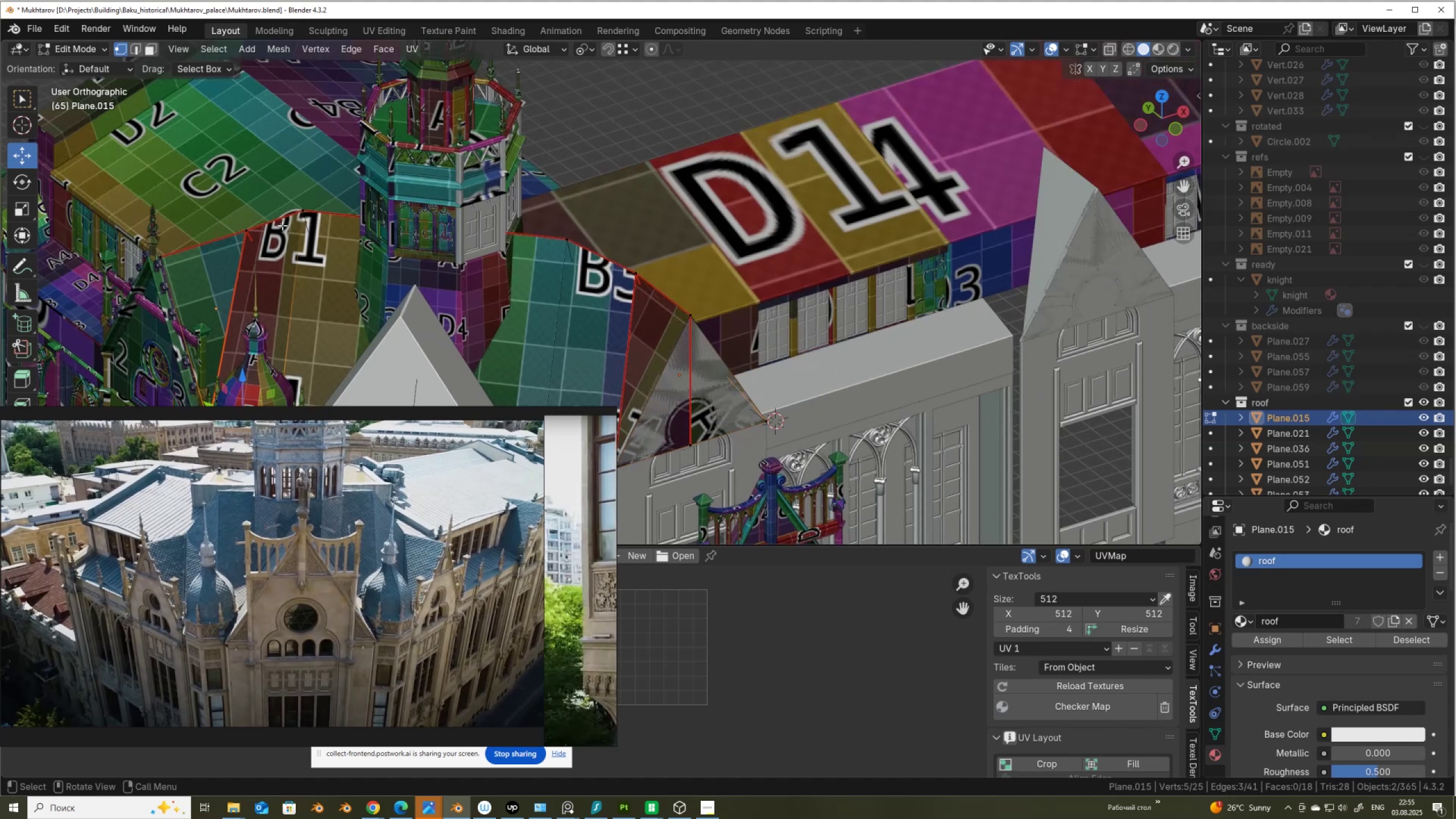 
key(Alt+AltLeft)
 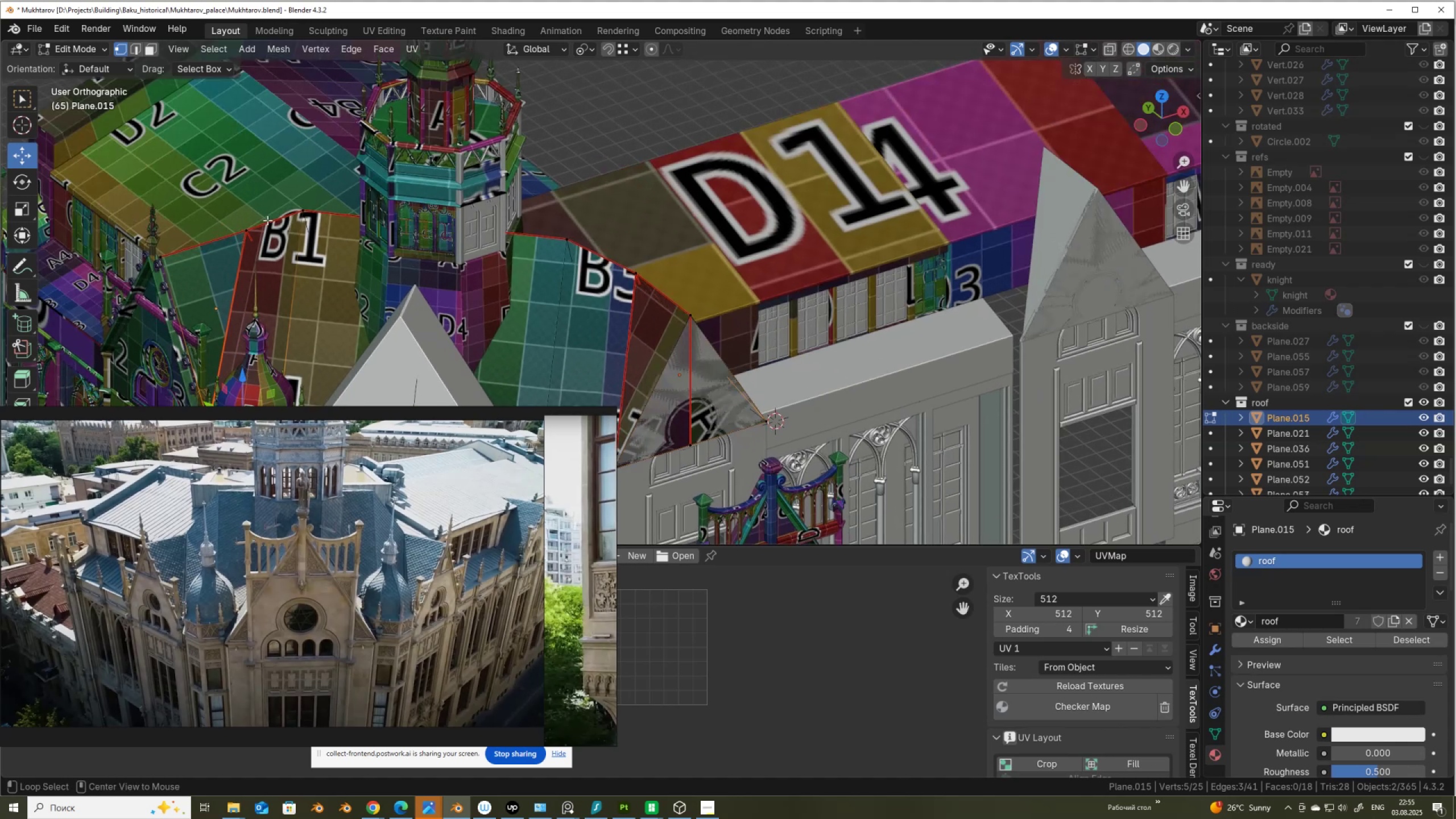 
key(Alt+Z)
 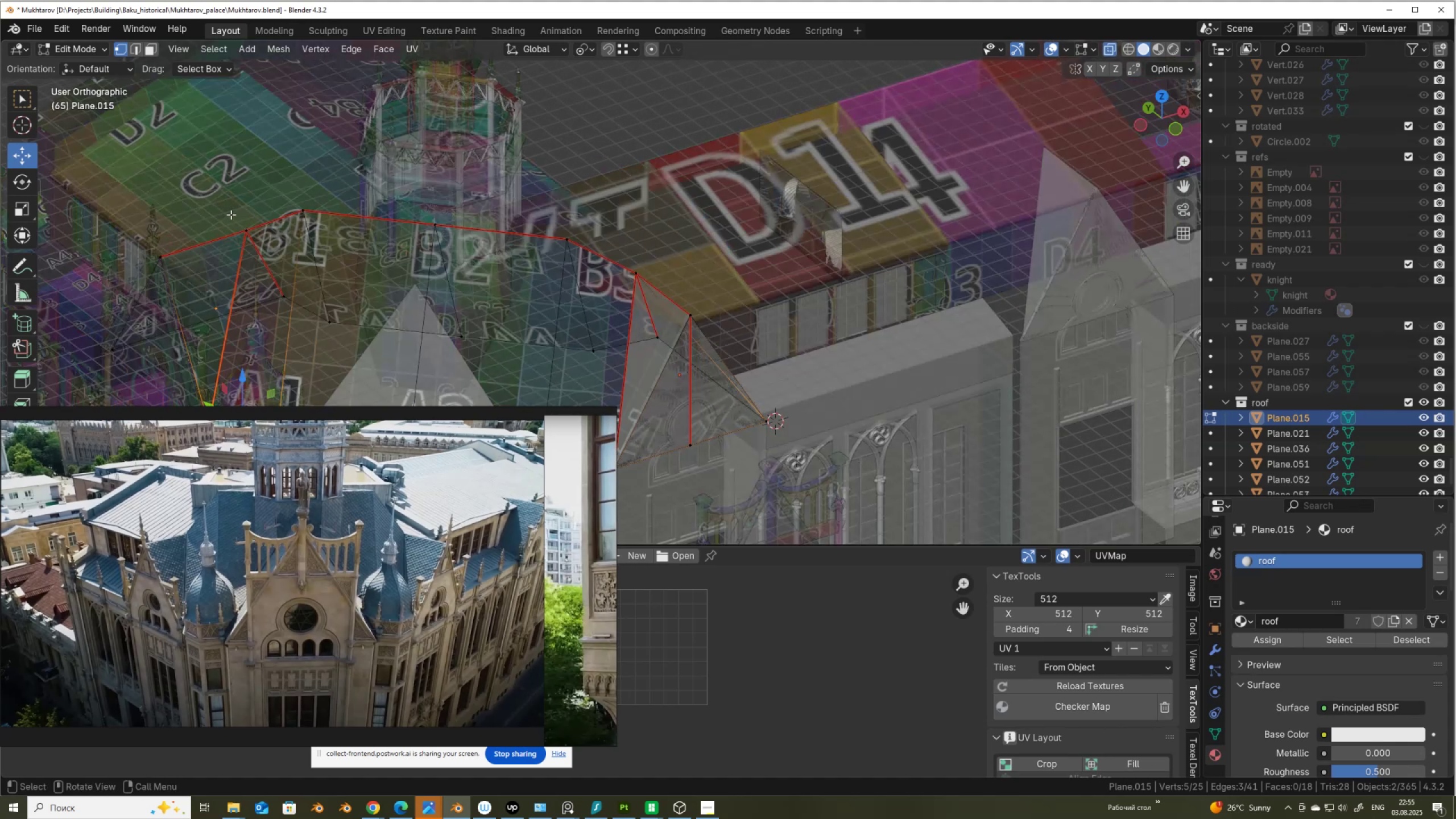 
left_click_drag(start_coordinate=[233, 217], to_coordinate=[259, 247])
 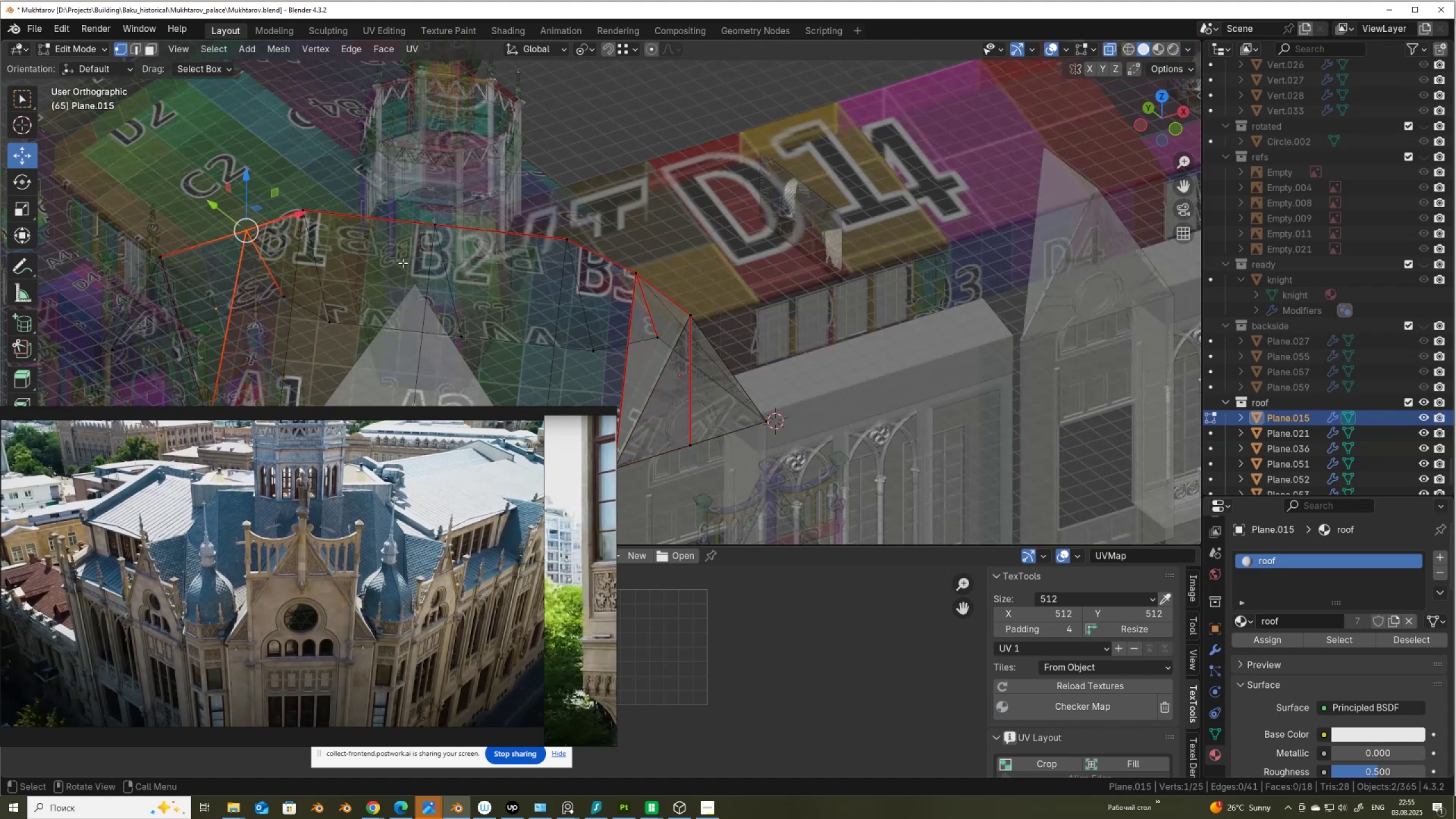 
hold_key(key=ShiftLeft, duration=1.06)
left_click_drag(start_coordinate=[627, 263], to_coordinate=[658, 301])
 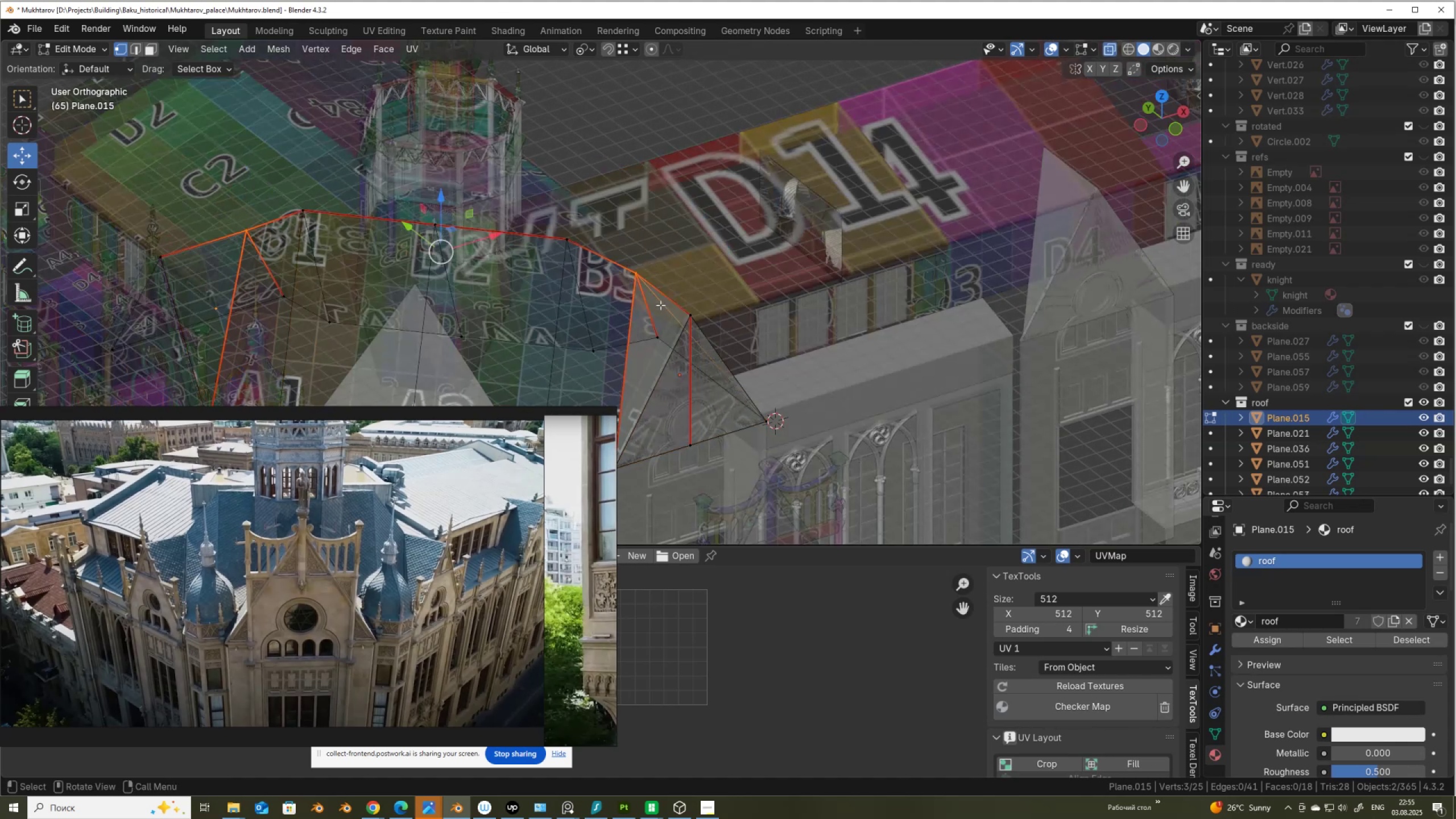 
key(Alt+Z)
 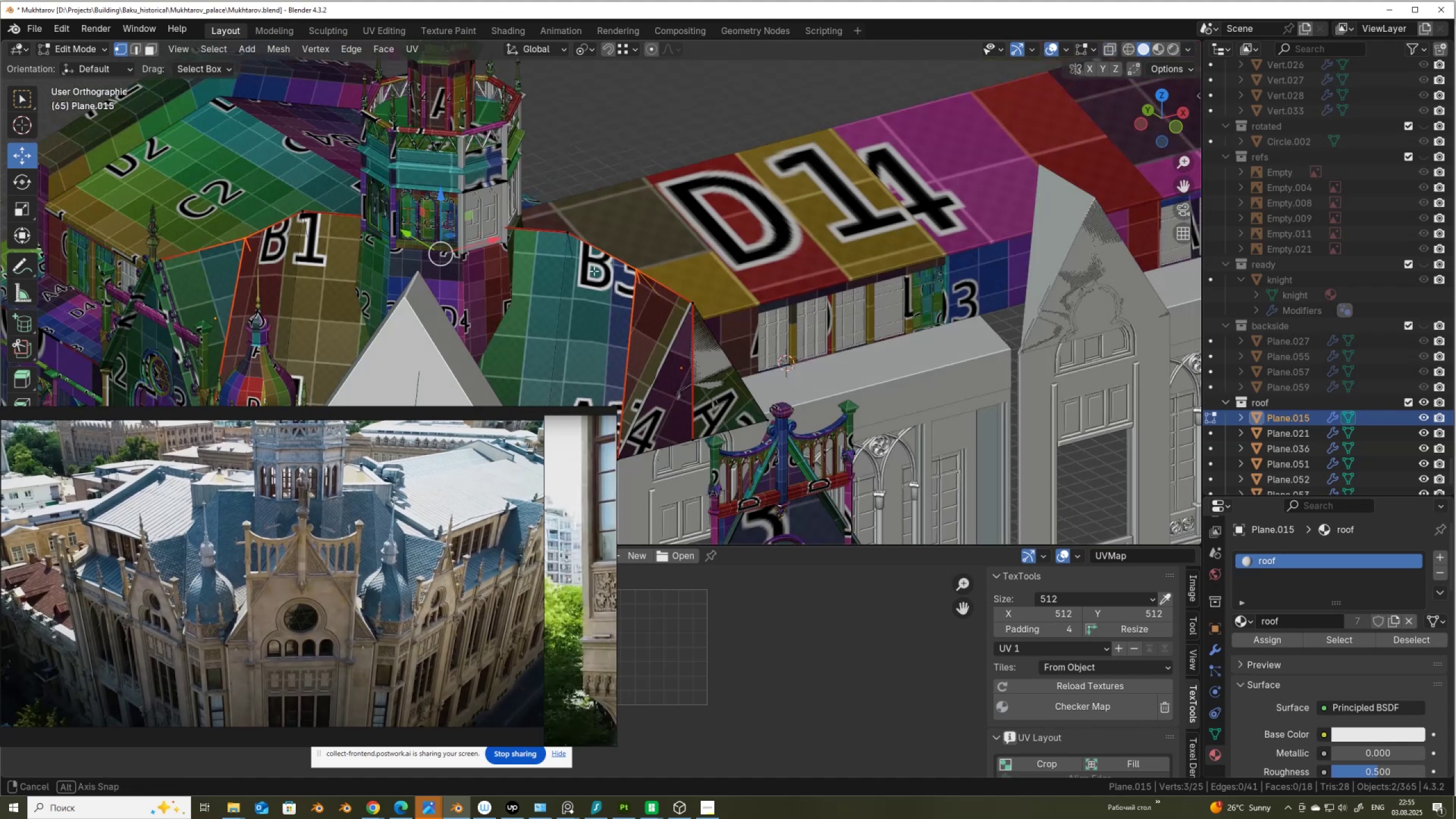 
key(Alt+AltLeft)
 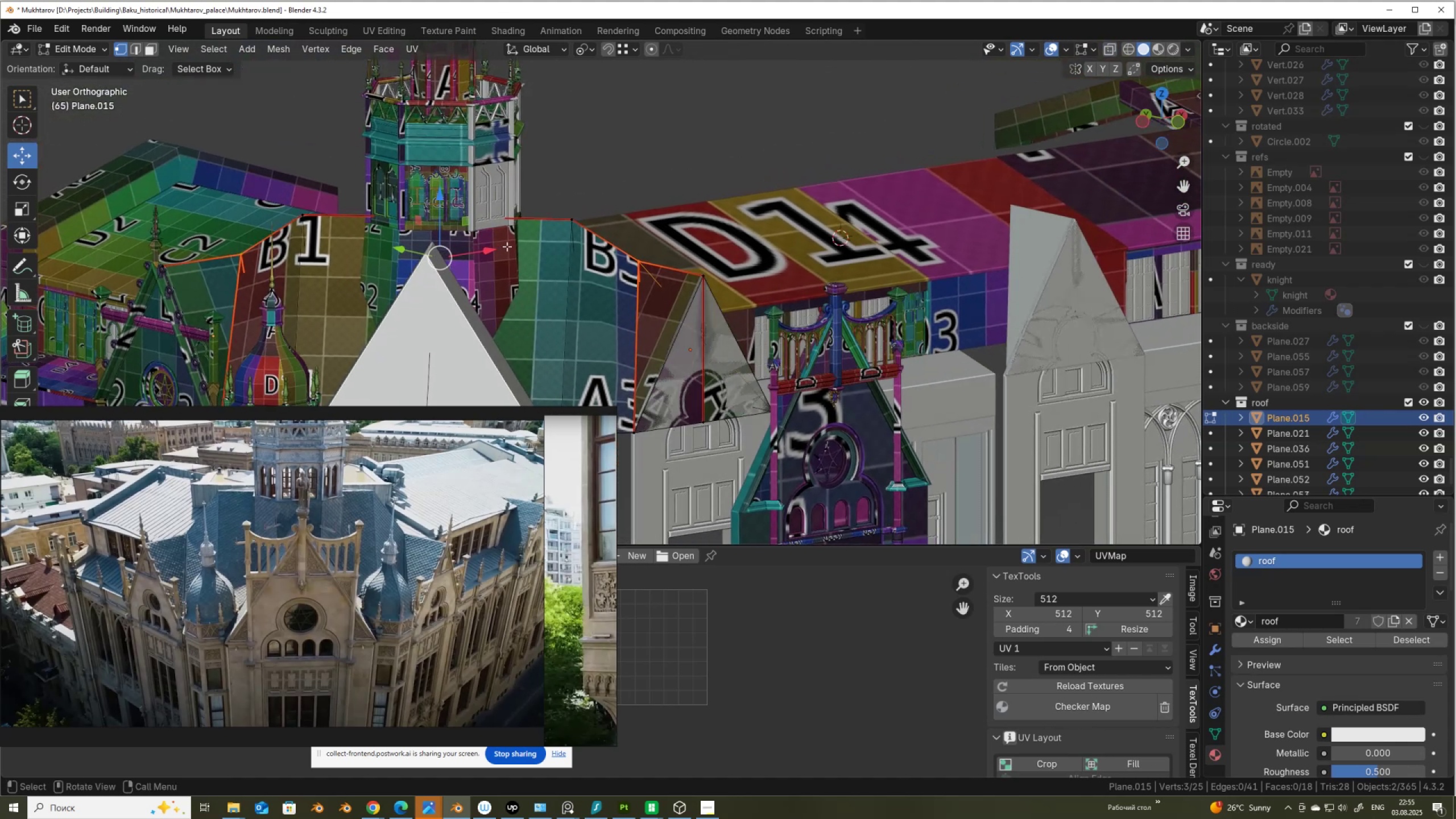 
left_click_drag(start_coordinate=[439, 221], to_coordinate=[436, 249])
 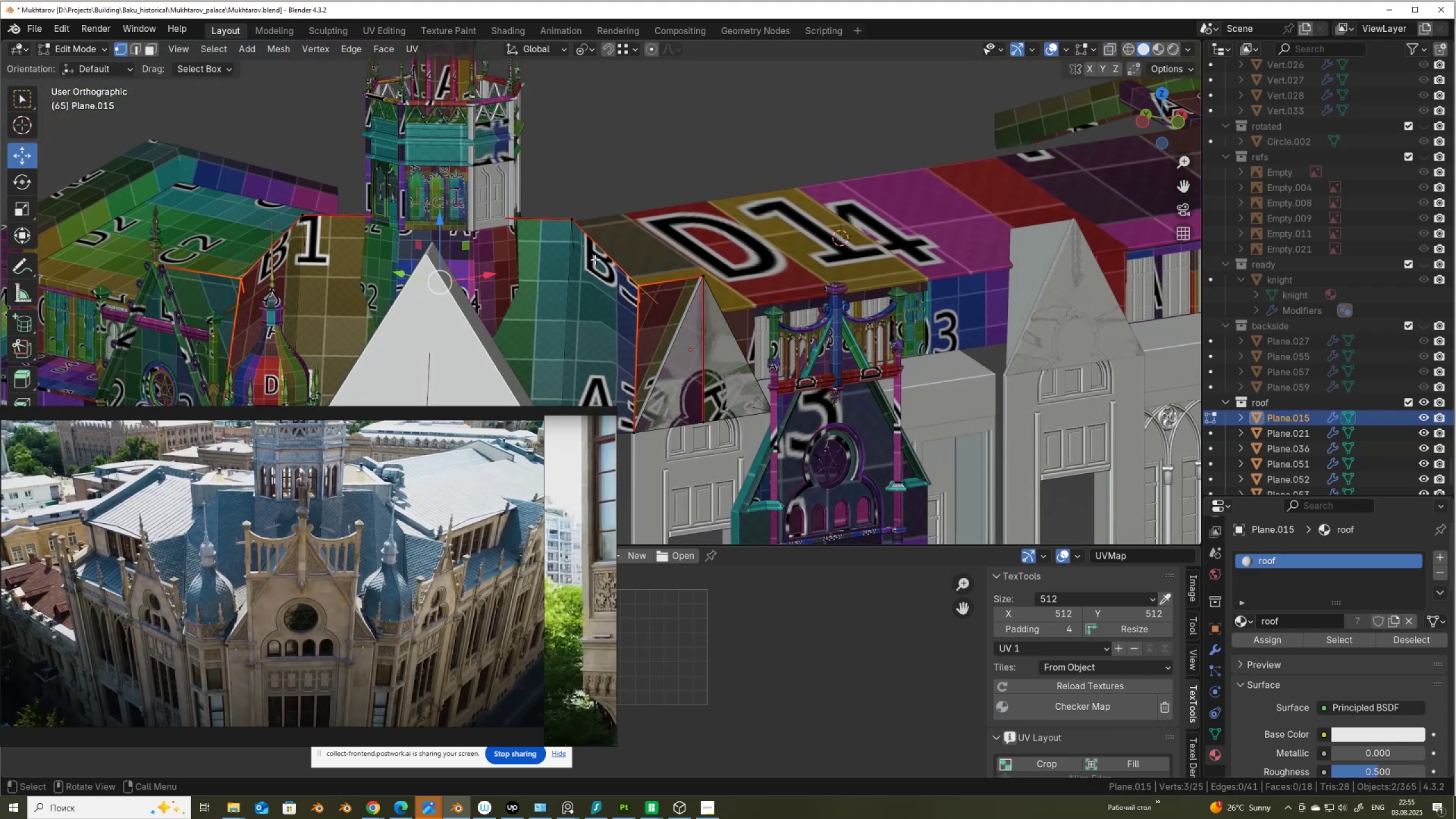 
hold_key(key=ShiftLeft, duration=0.55)
 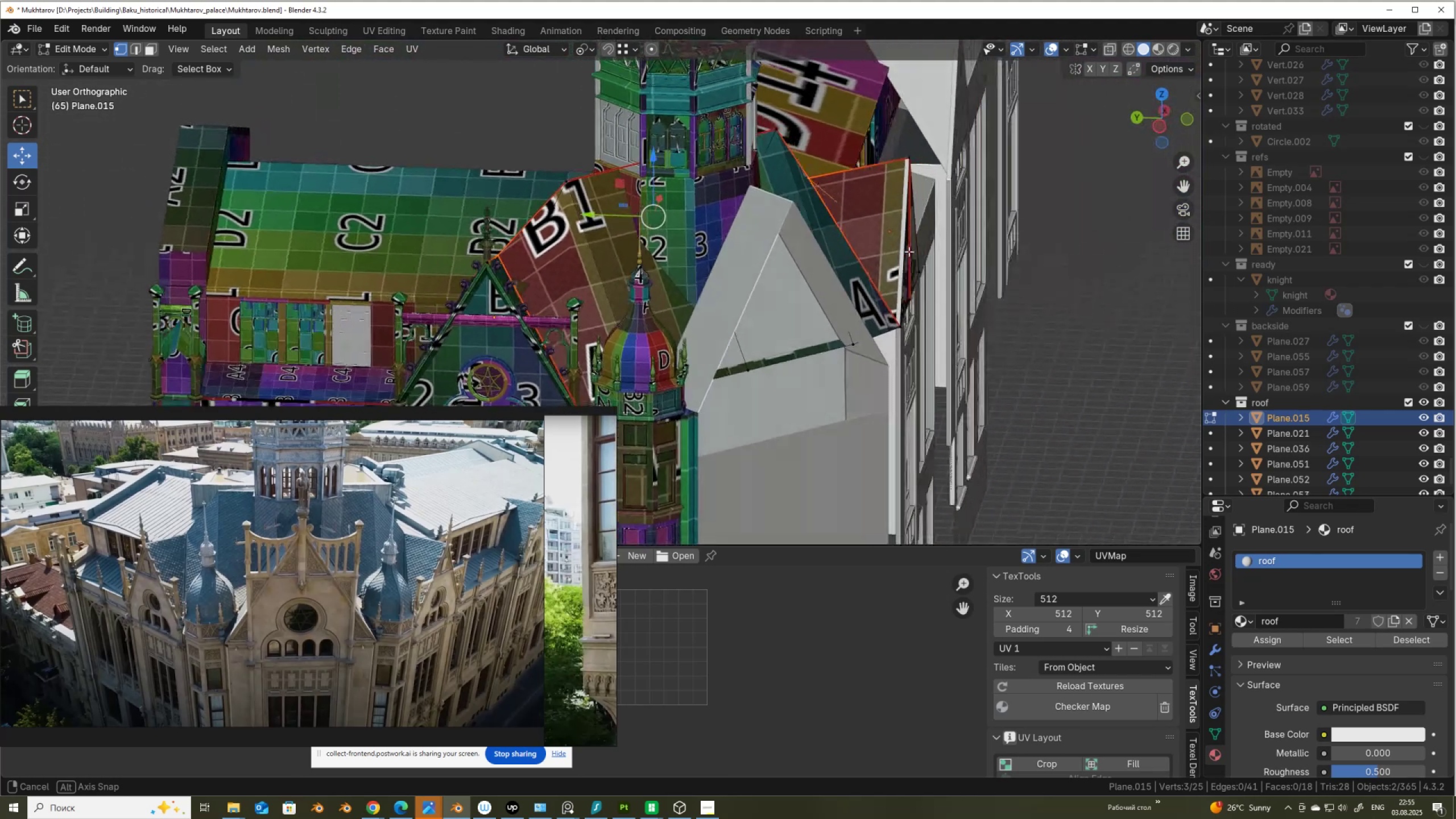 
hold_key(key=ShiftLeft, duration=0.45)
 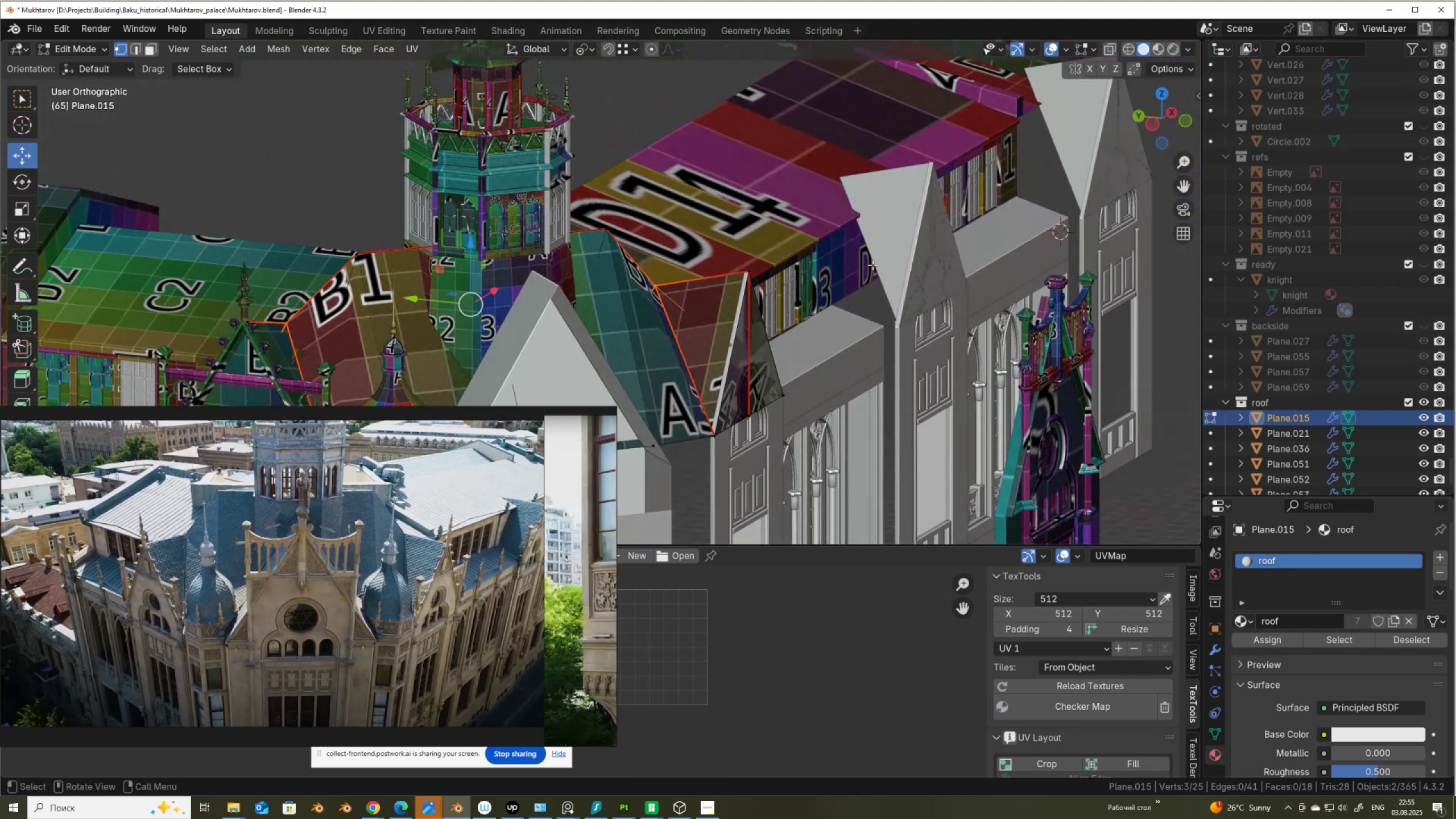 
key(Tab)
 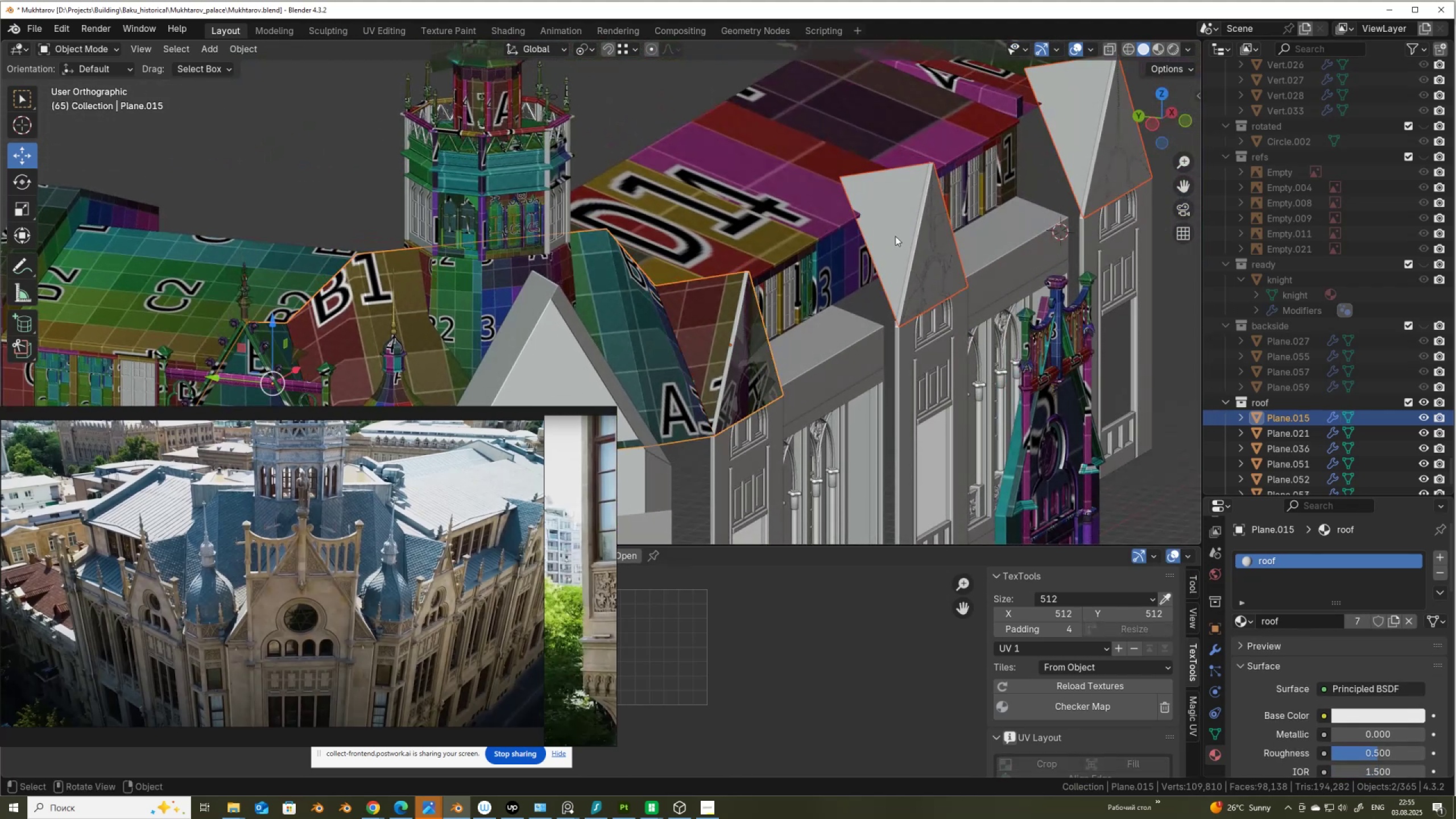 
left_click([895, 235])
 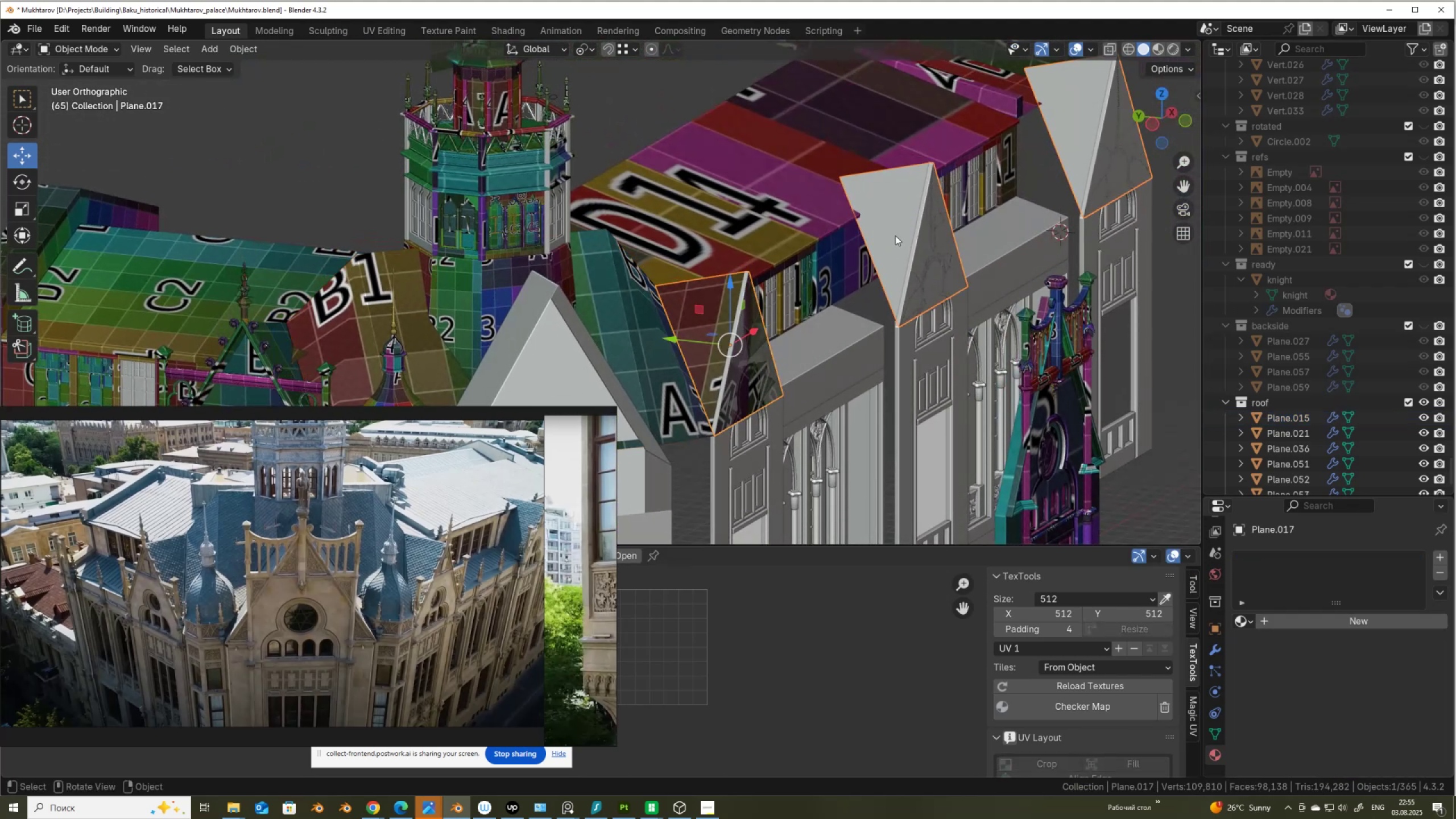 
key(Tab)
 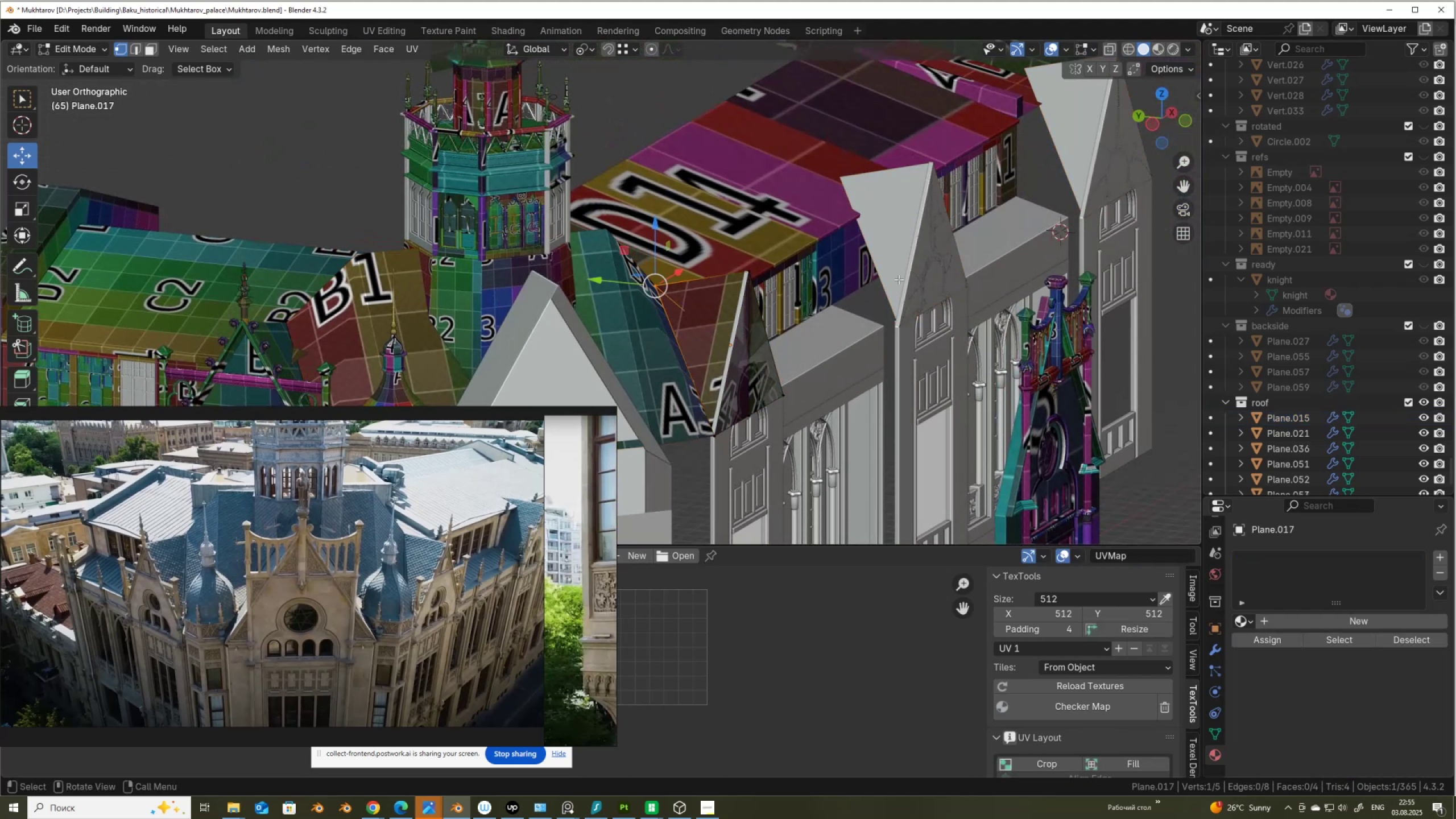 
key(Alt+AltLeft)
 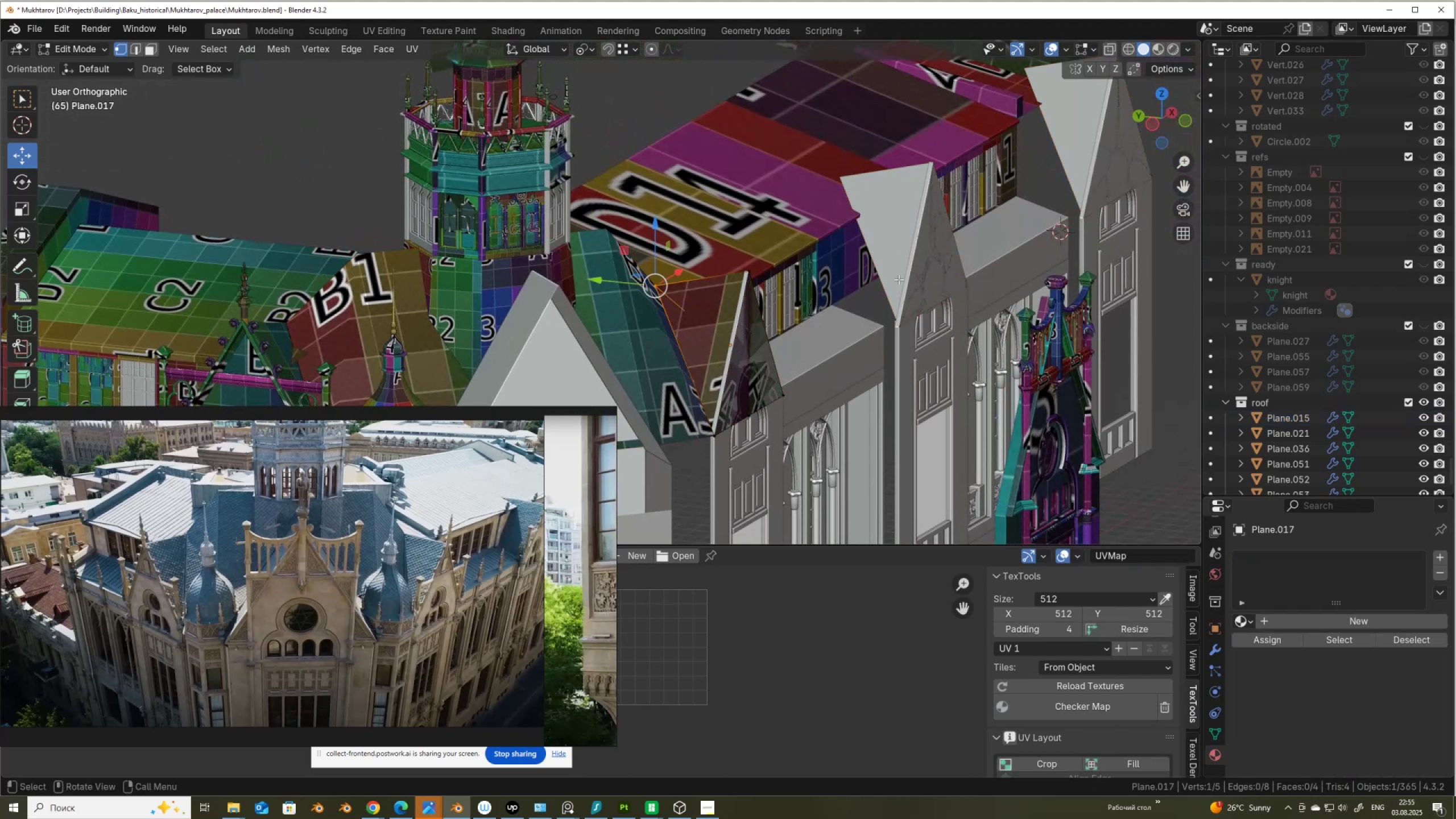 
key(Alt+Z)
 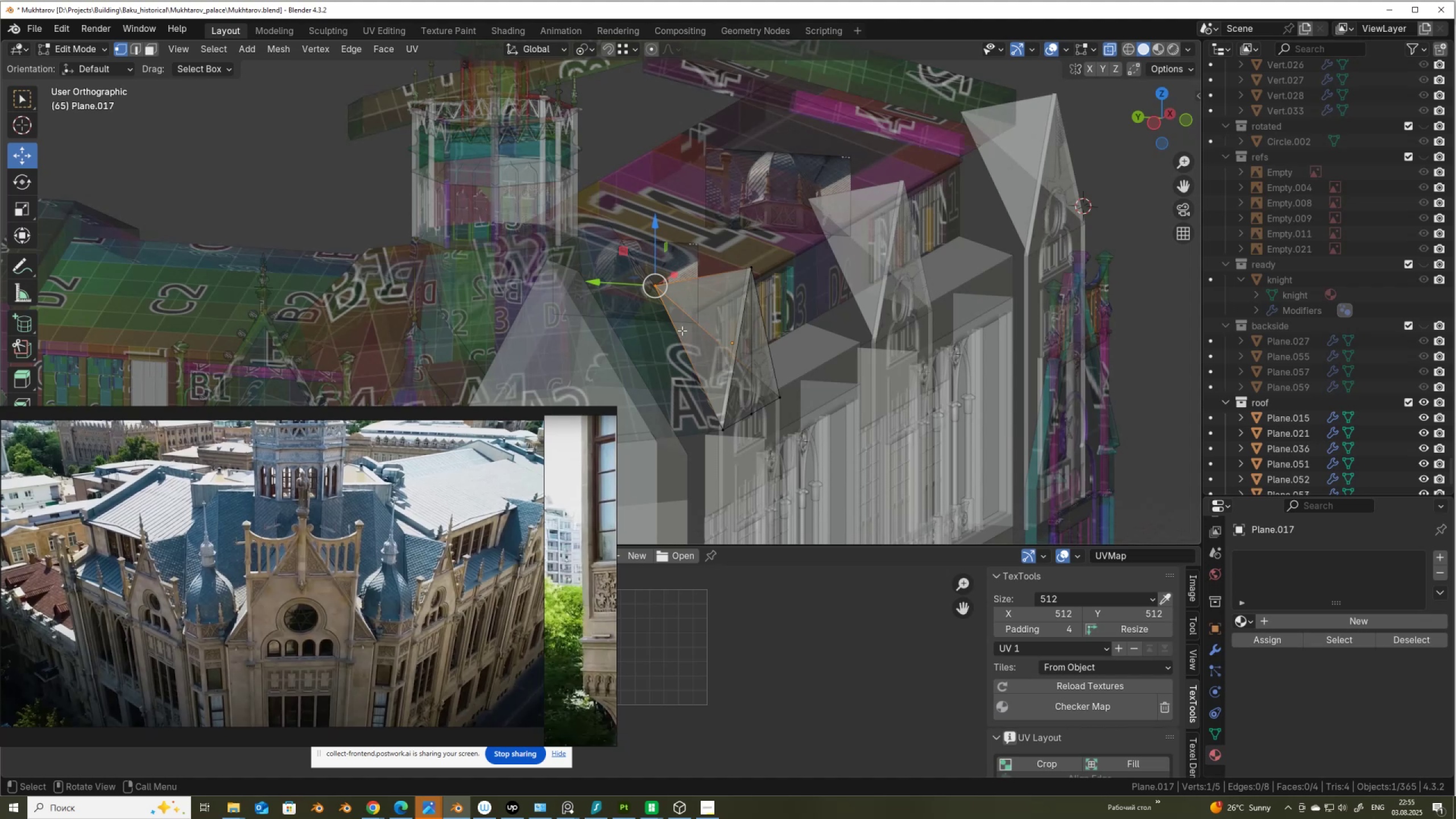 
wait(5.64)
 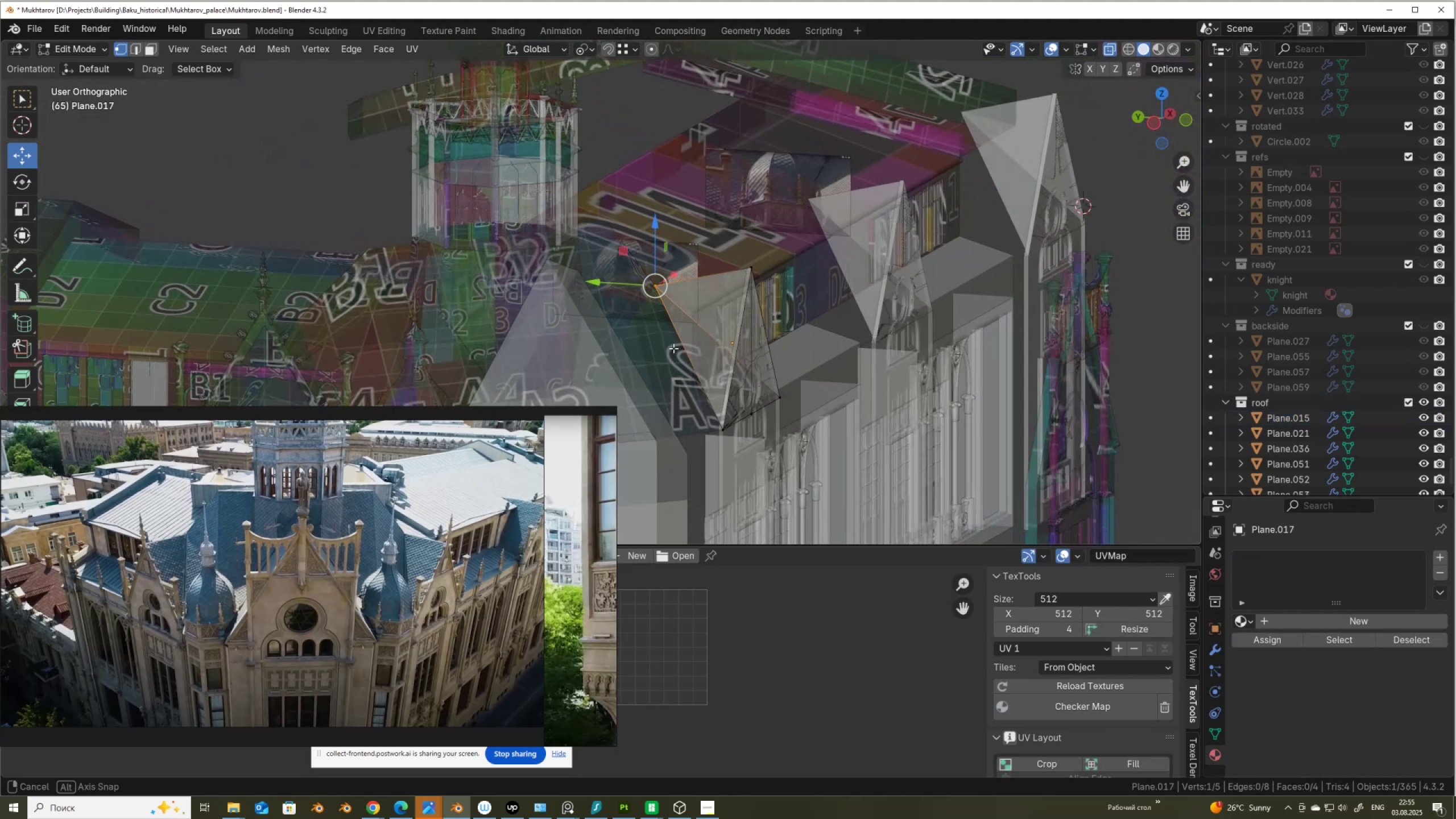 
key(2)
 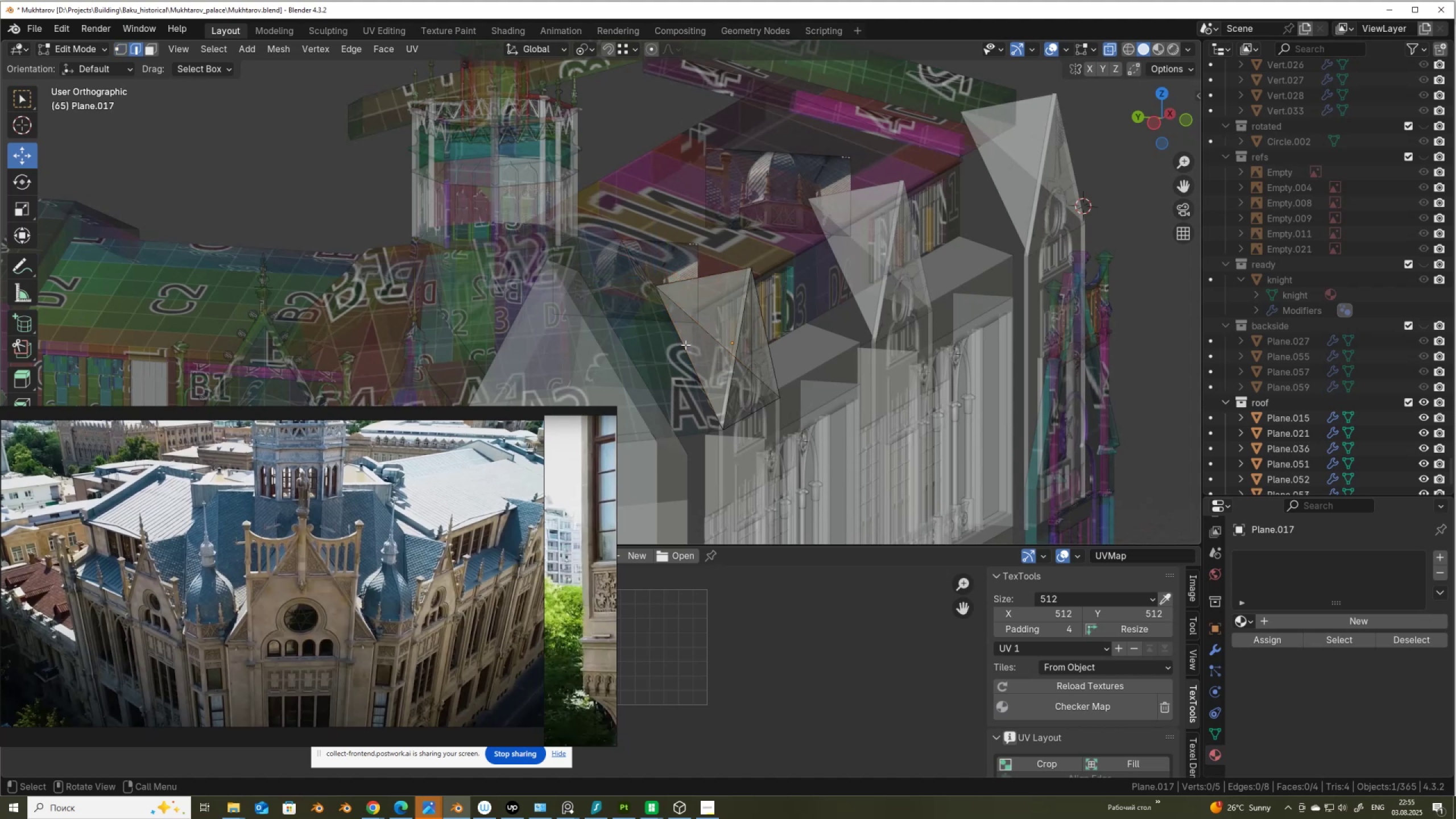 
left_click([685, 345])
 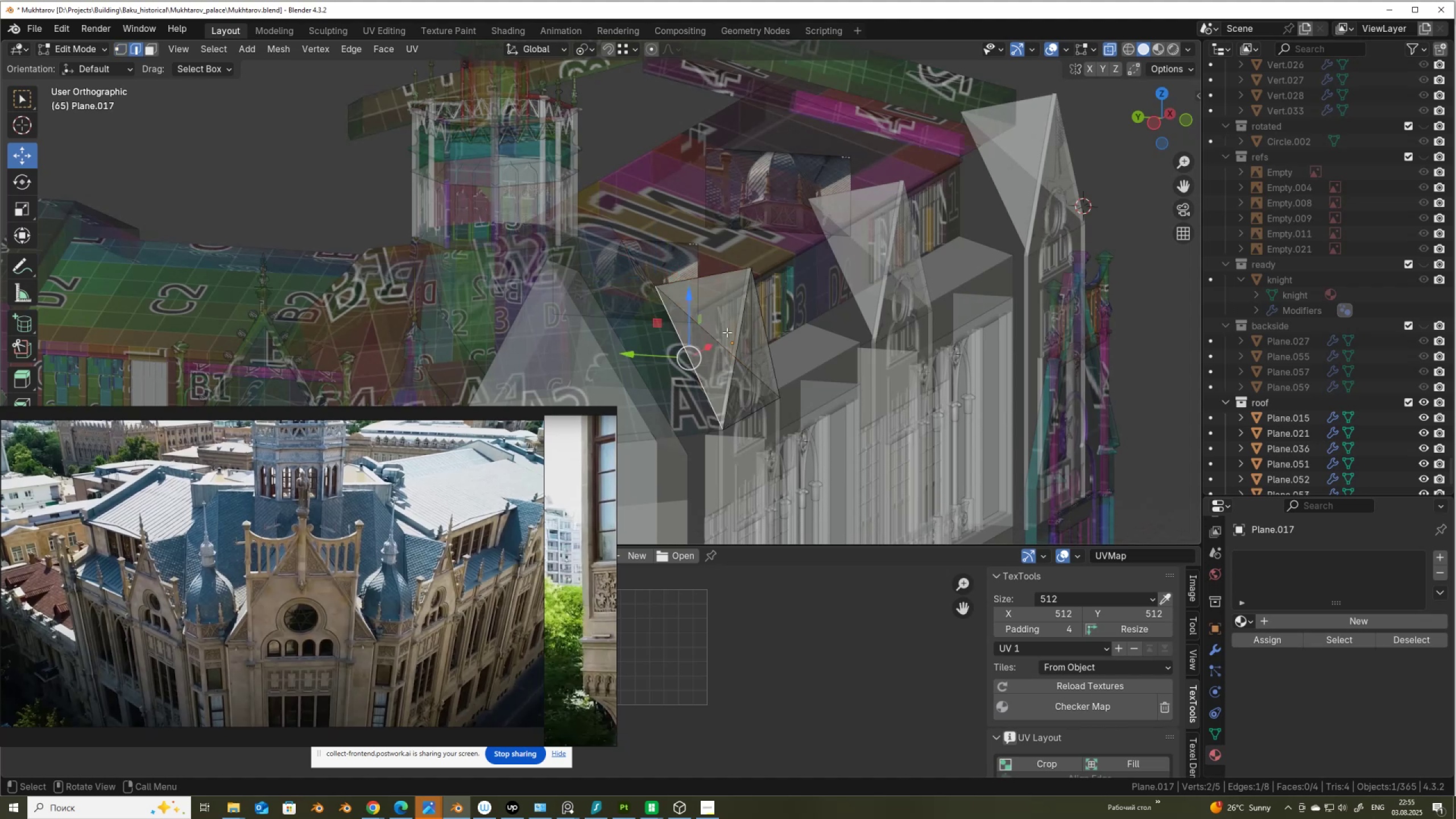 
hold_key(key=ShiftLeft, duration=0.51)
left_click([700, 330])
 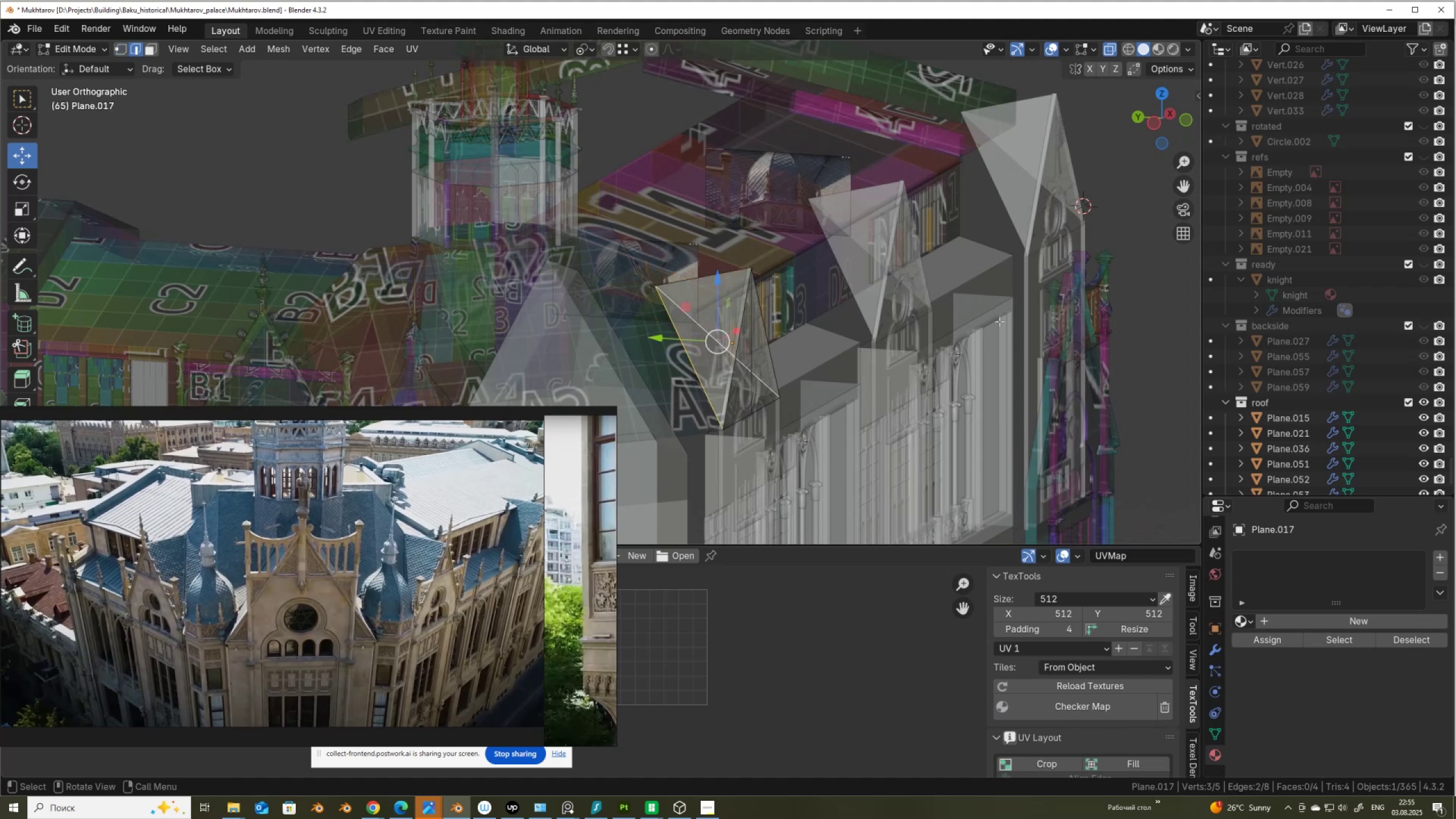 
right_click([999, 321])
 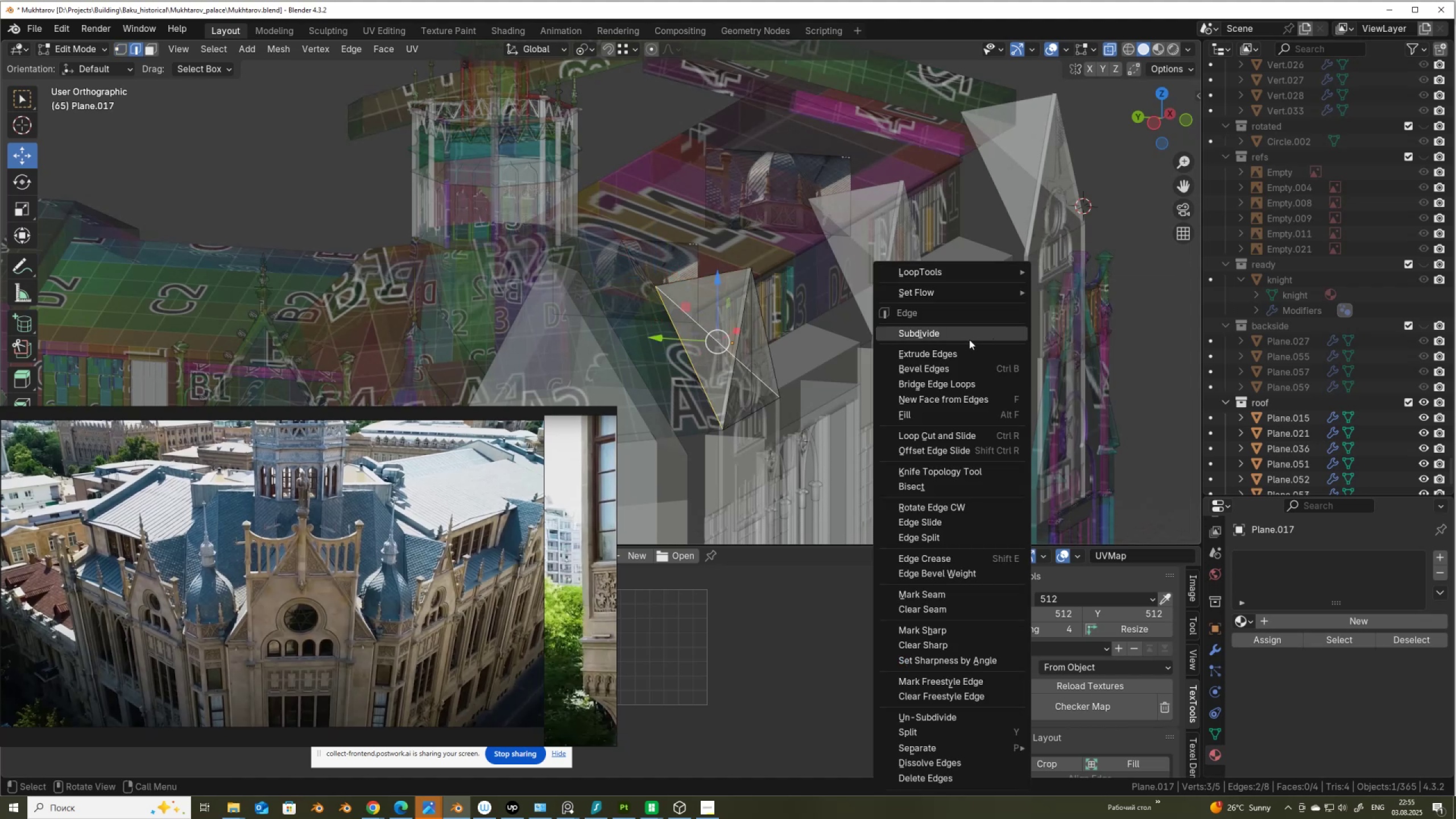 
left_click([969, 338])
 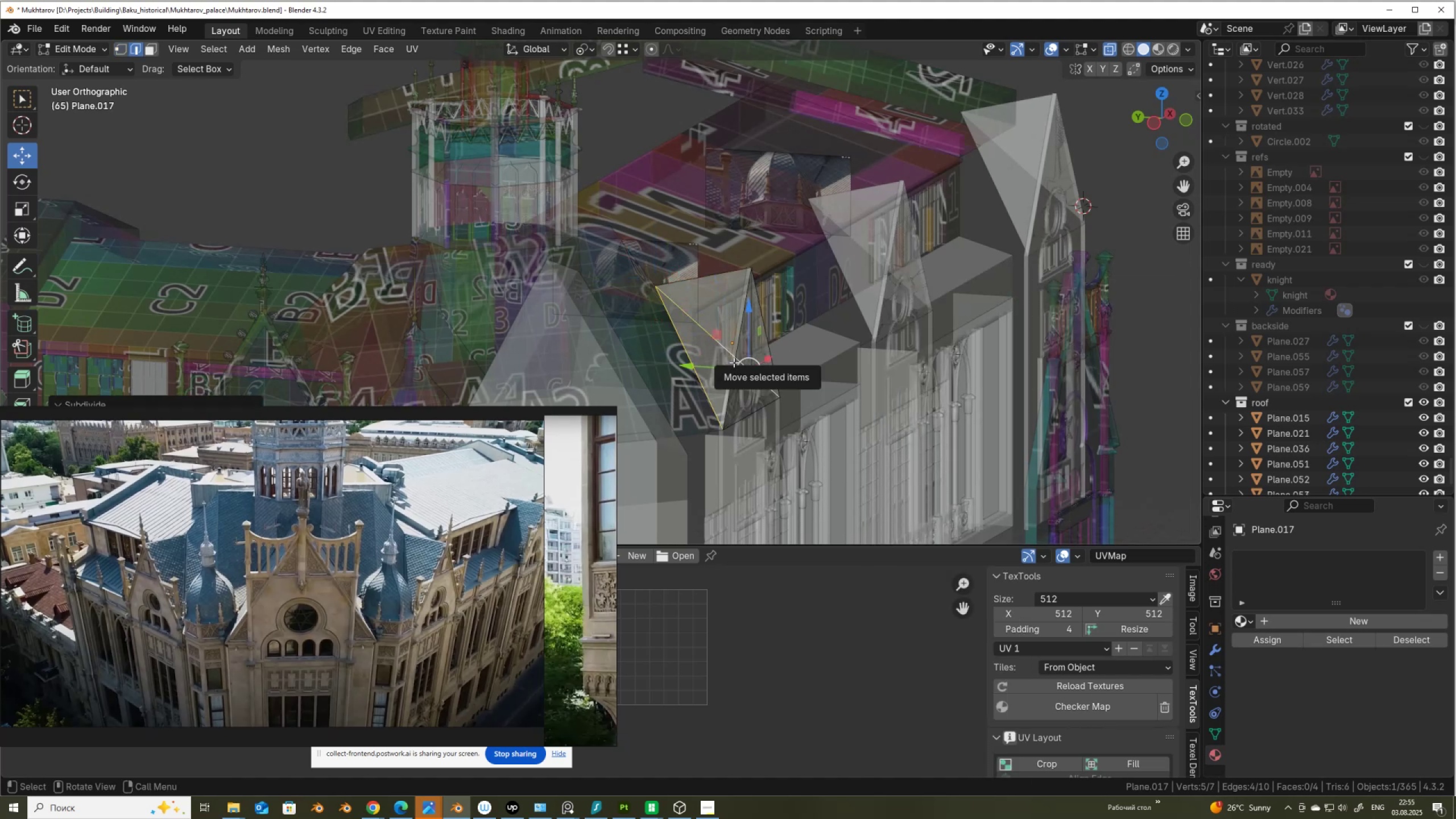 
key(1)
 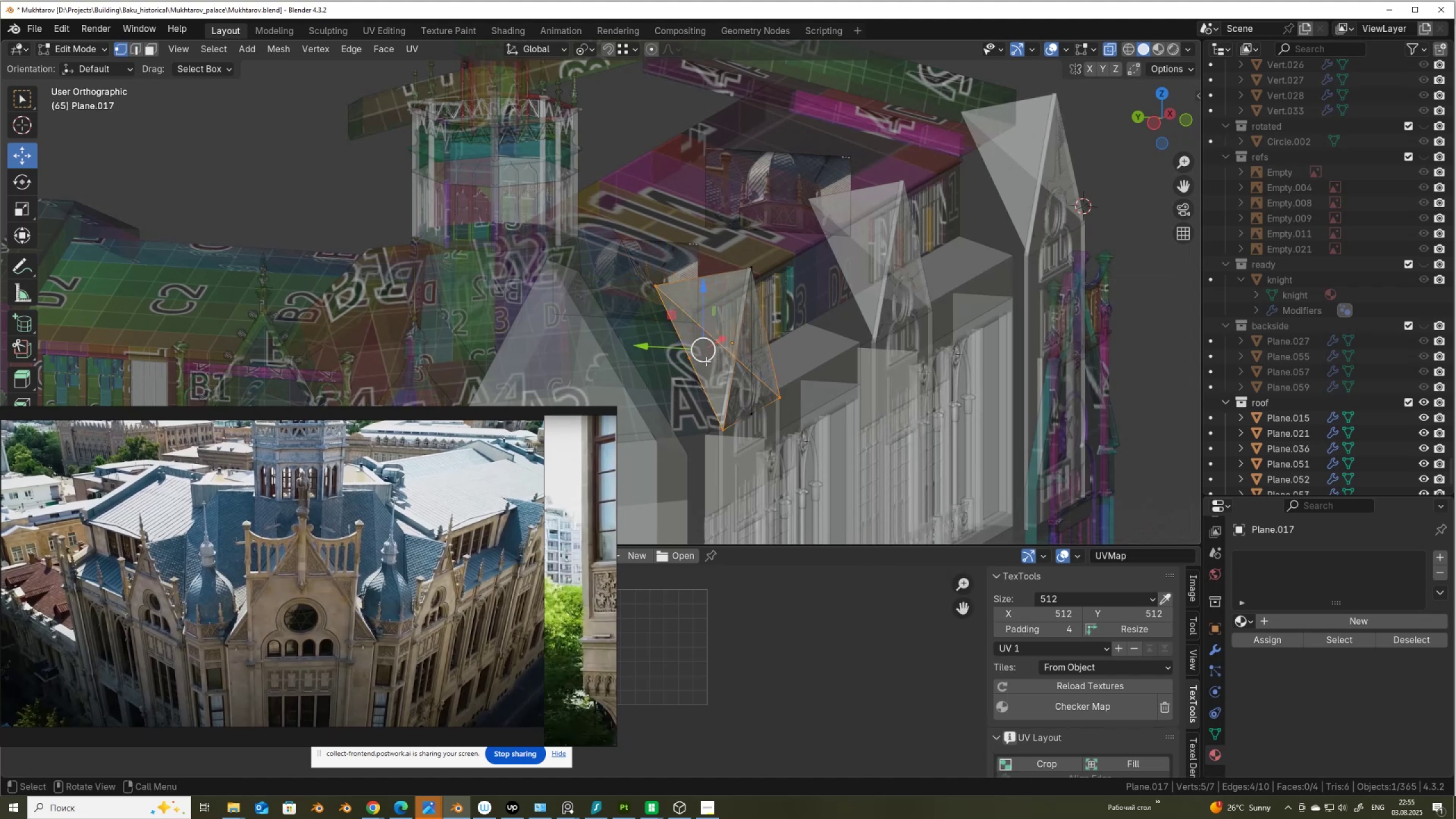 
left_click([705, 361])
 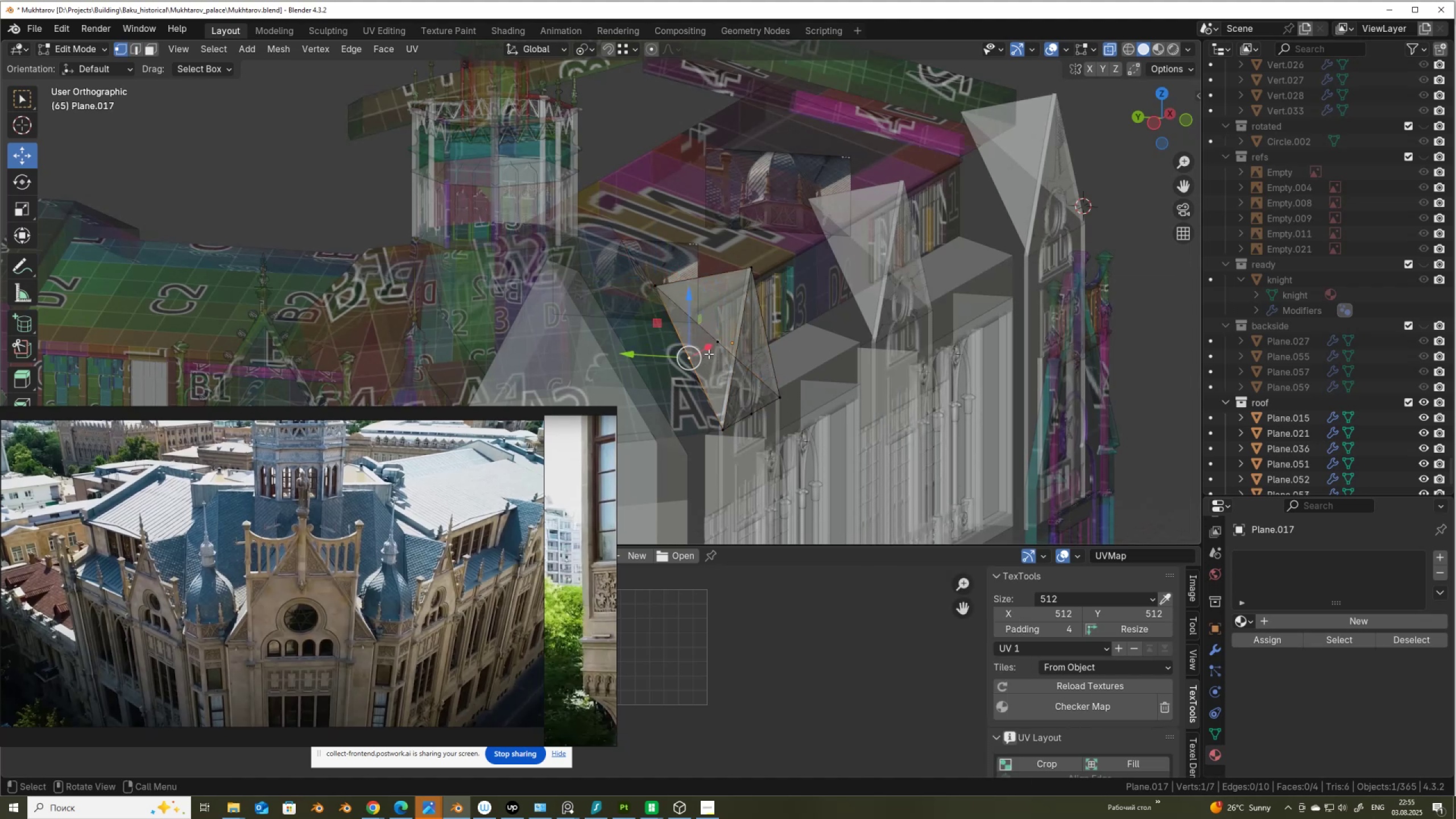 
hold_key(key=ShiftLeft, duration=0.44)
left_click([715, 346])
 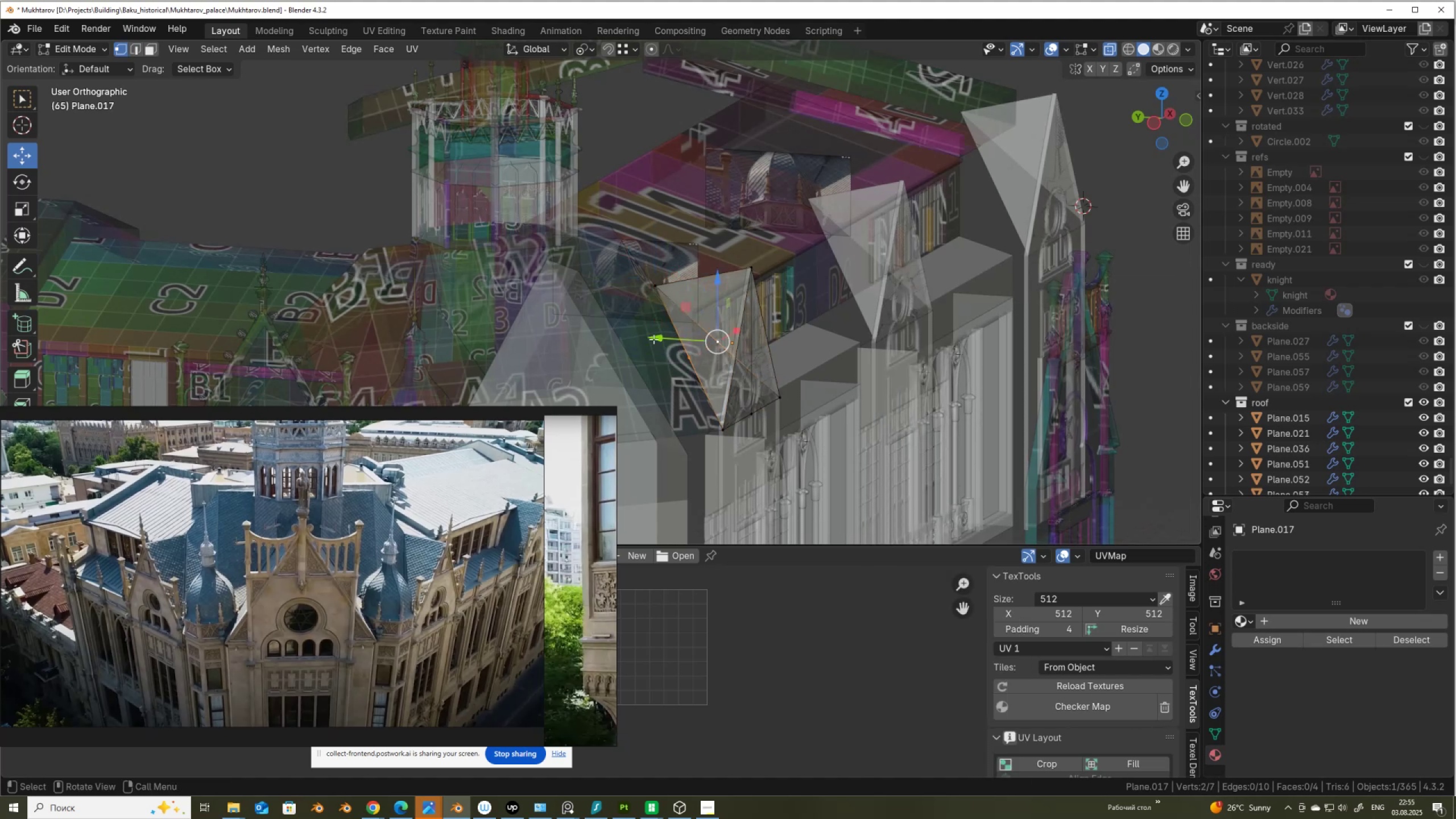 
left_click_drag(start_coordinate=[656, 335], to_coordinate=[651, 289])
 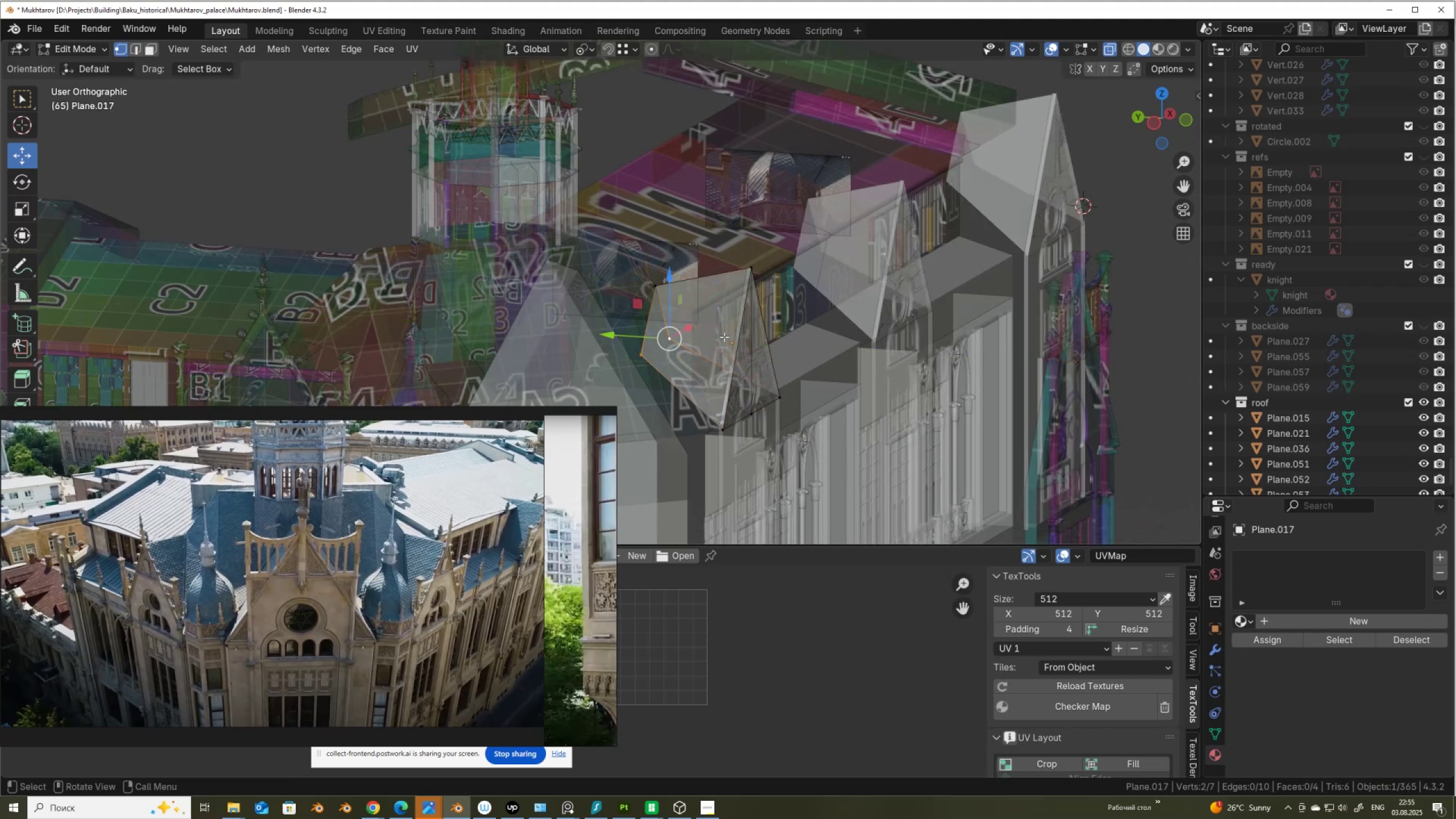 
hold_key(key=ControlLeft, duration=0.53)
 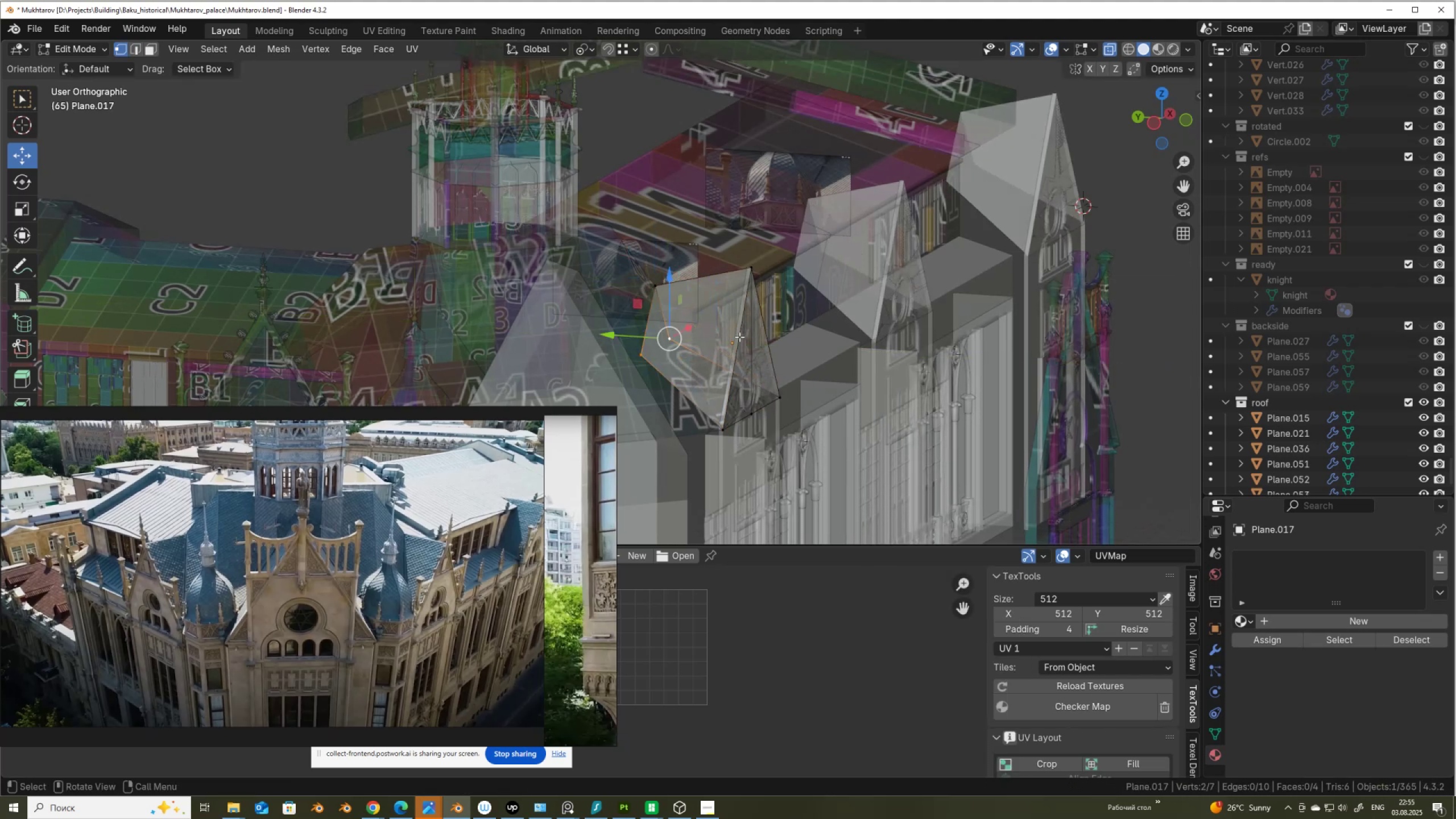 
key(Alt+AltLeft)
 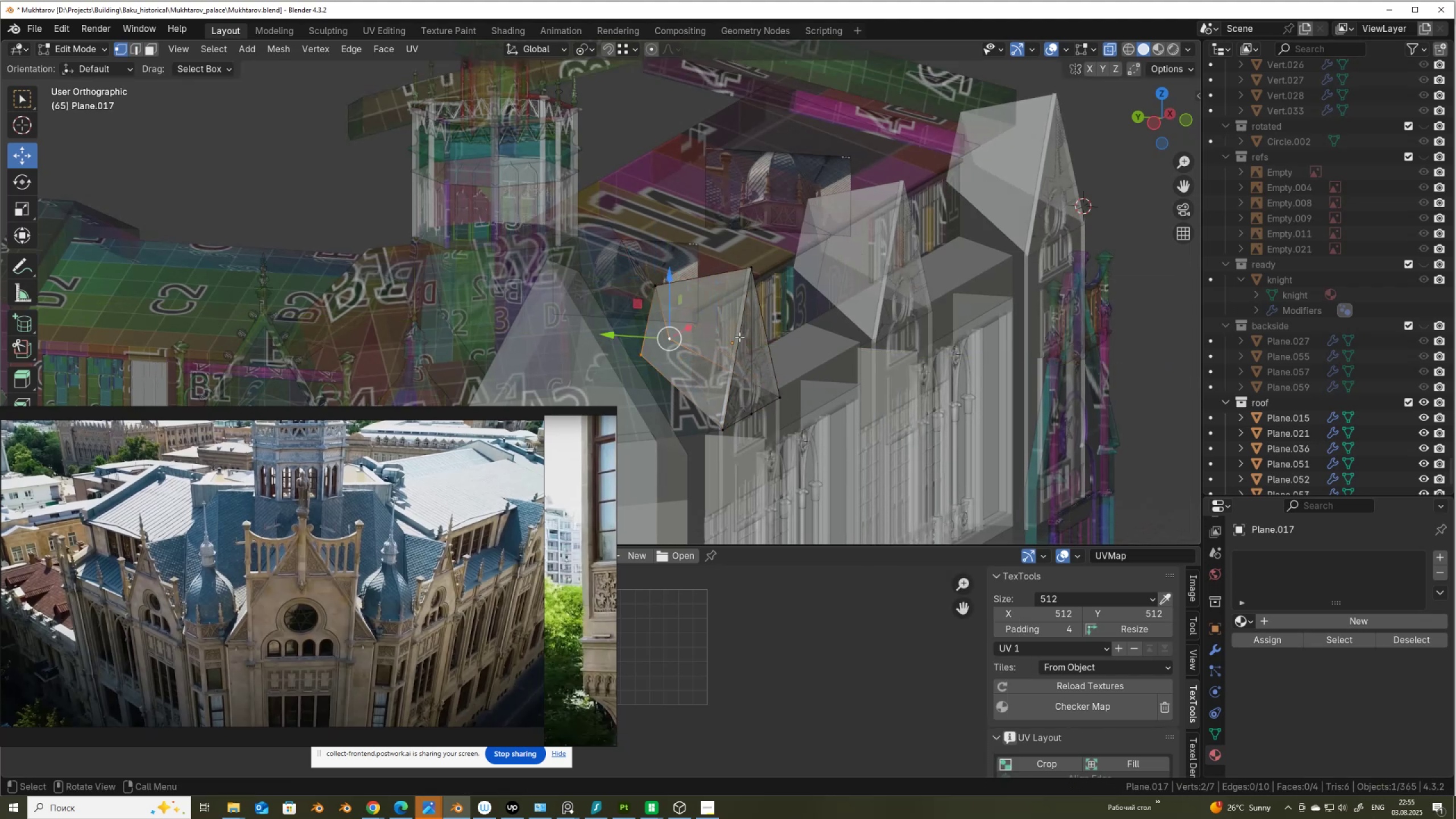 
key(Alt+Z)
 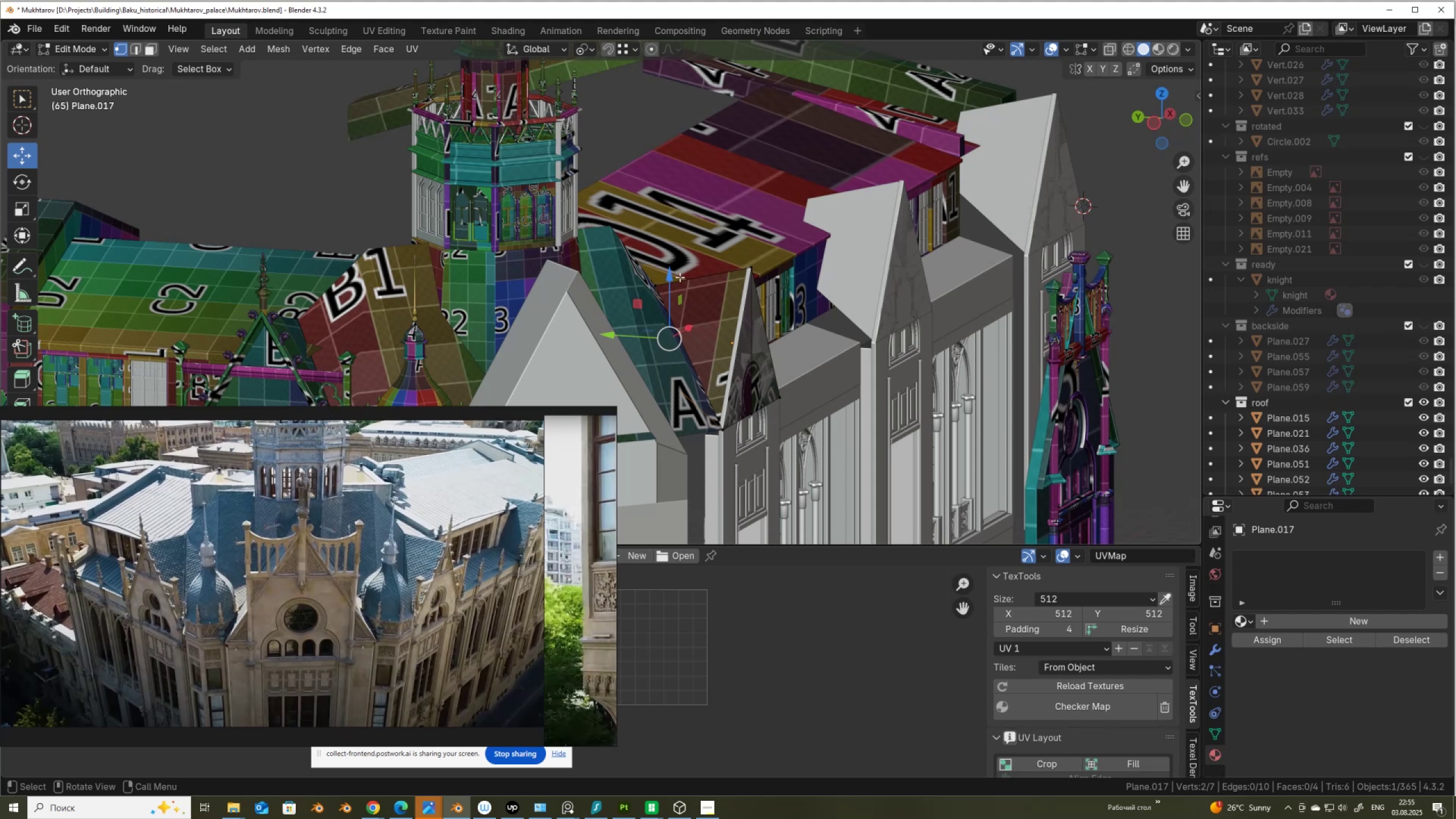 
left_click_drag(start_coordinate=[670, 279], to_coordinate=[775, 394])
 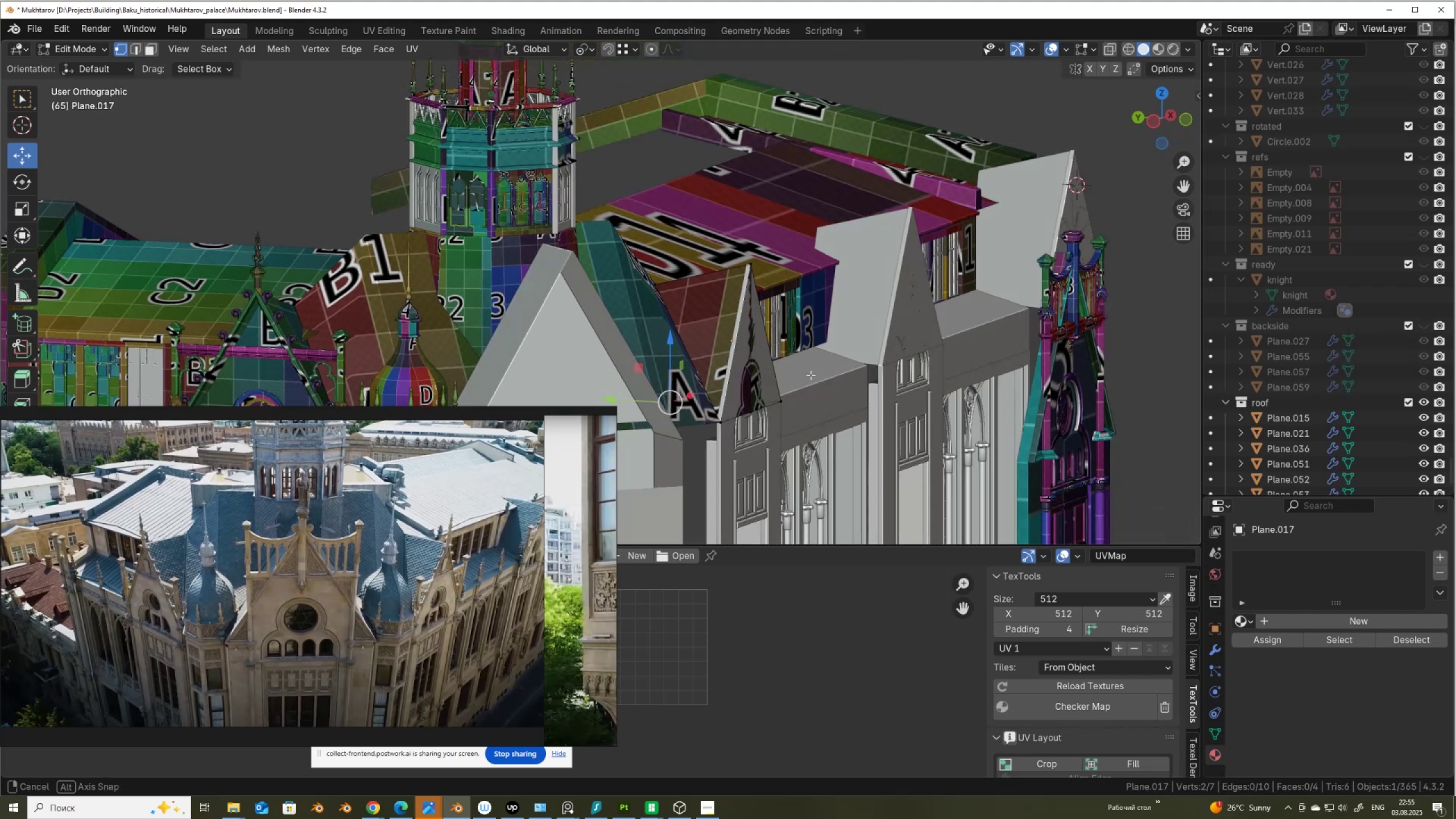 
hold_key(key=ControlLeft, duration=1.5)
 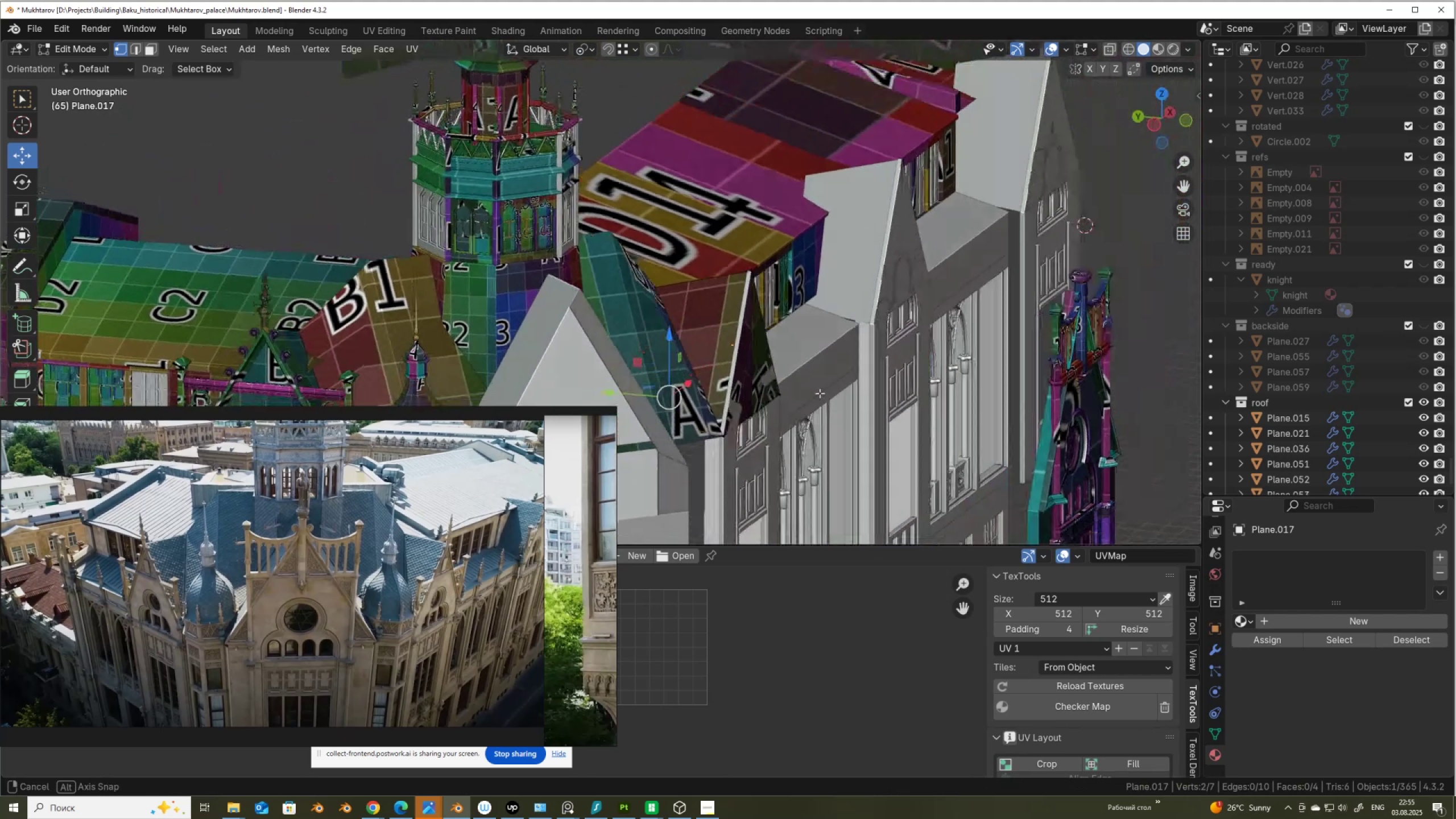 
wait(5.01)
 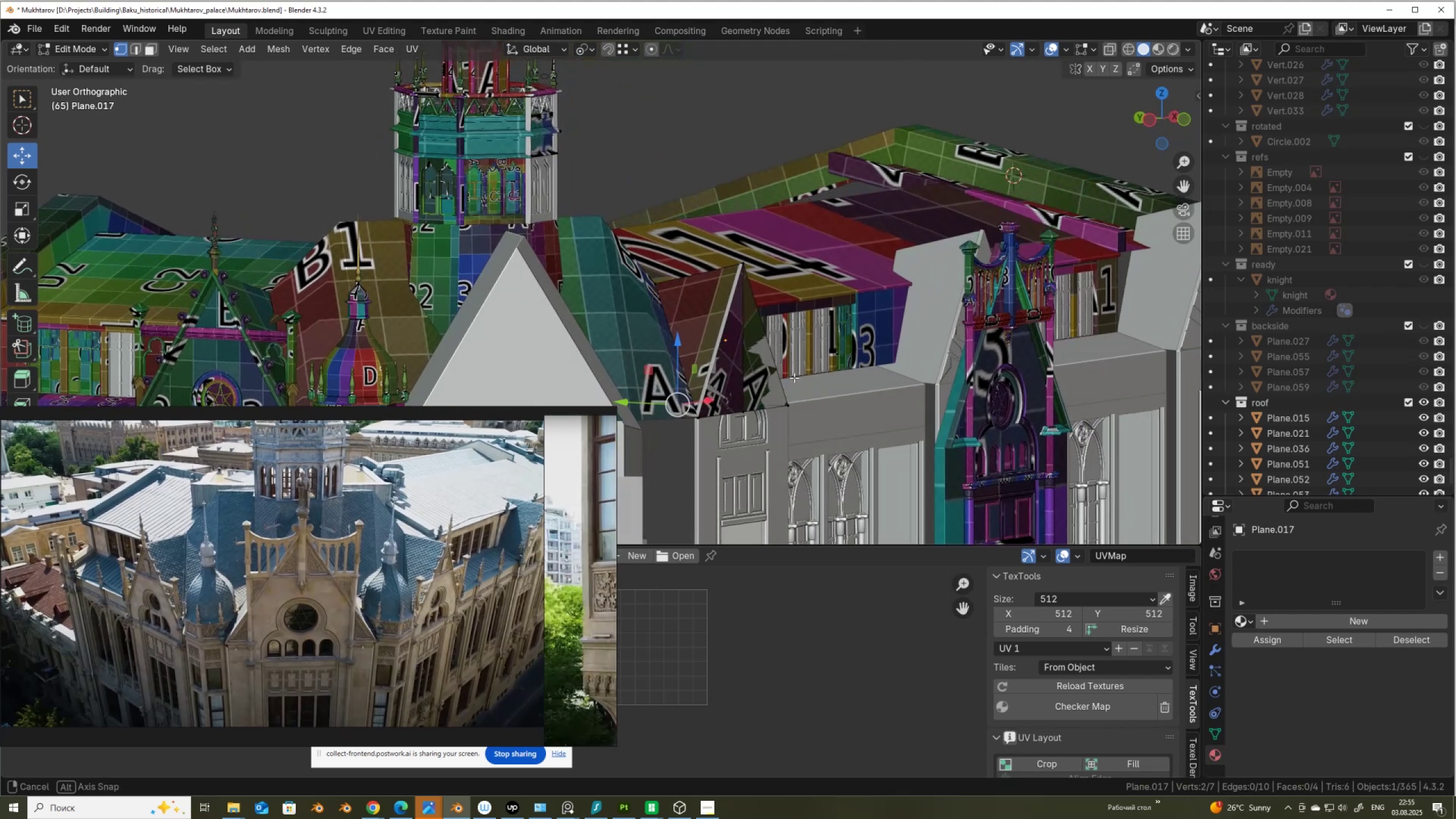 
key(Alt+AltLeft)
 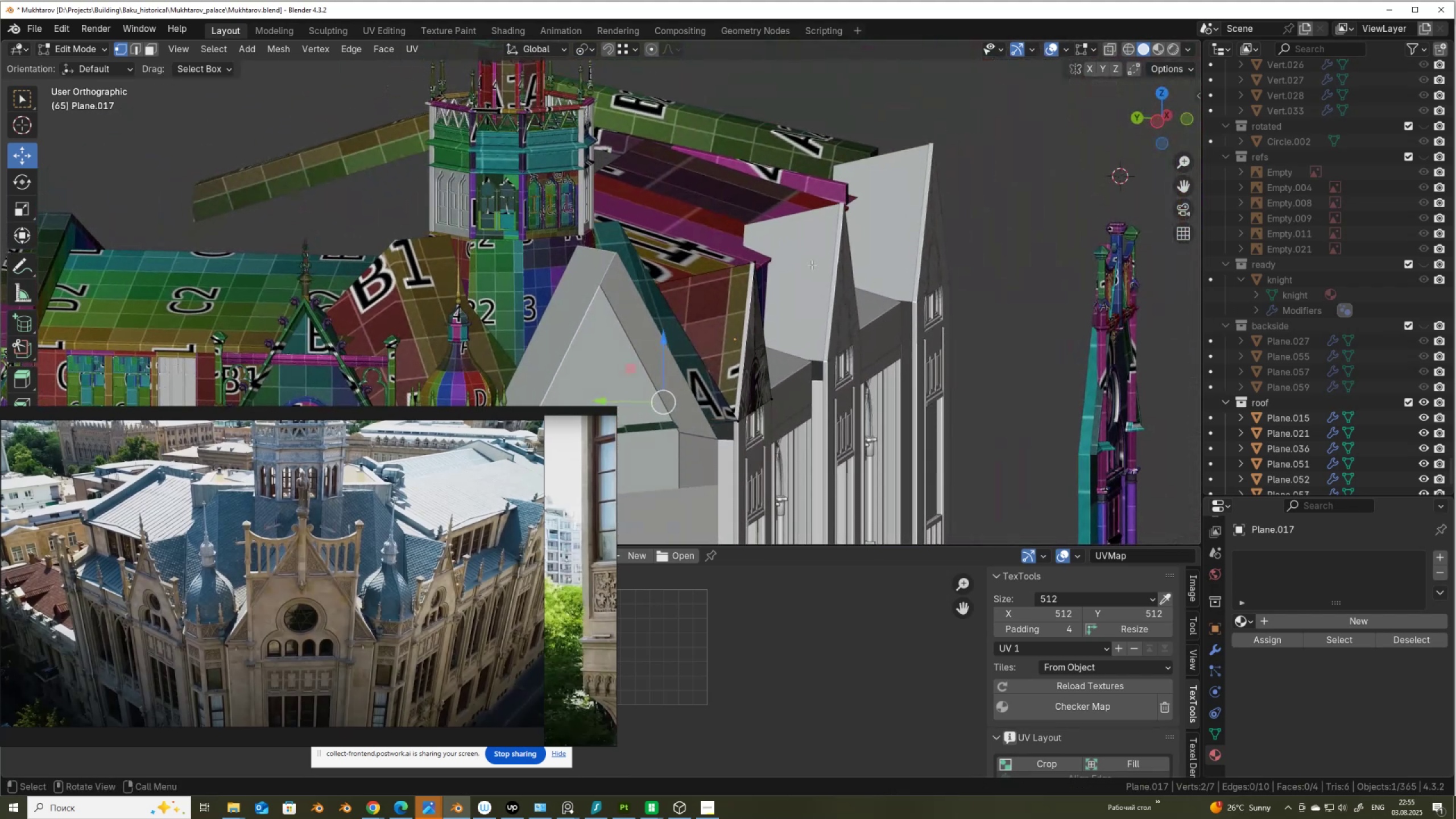 
key(Alt+Z)
 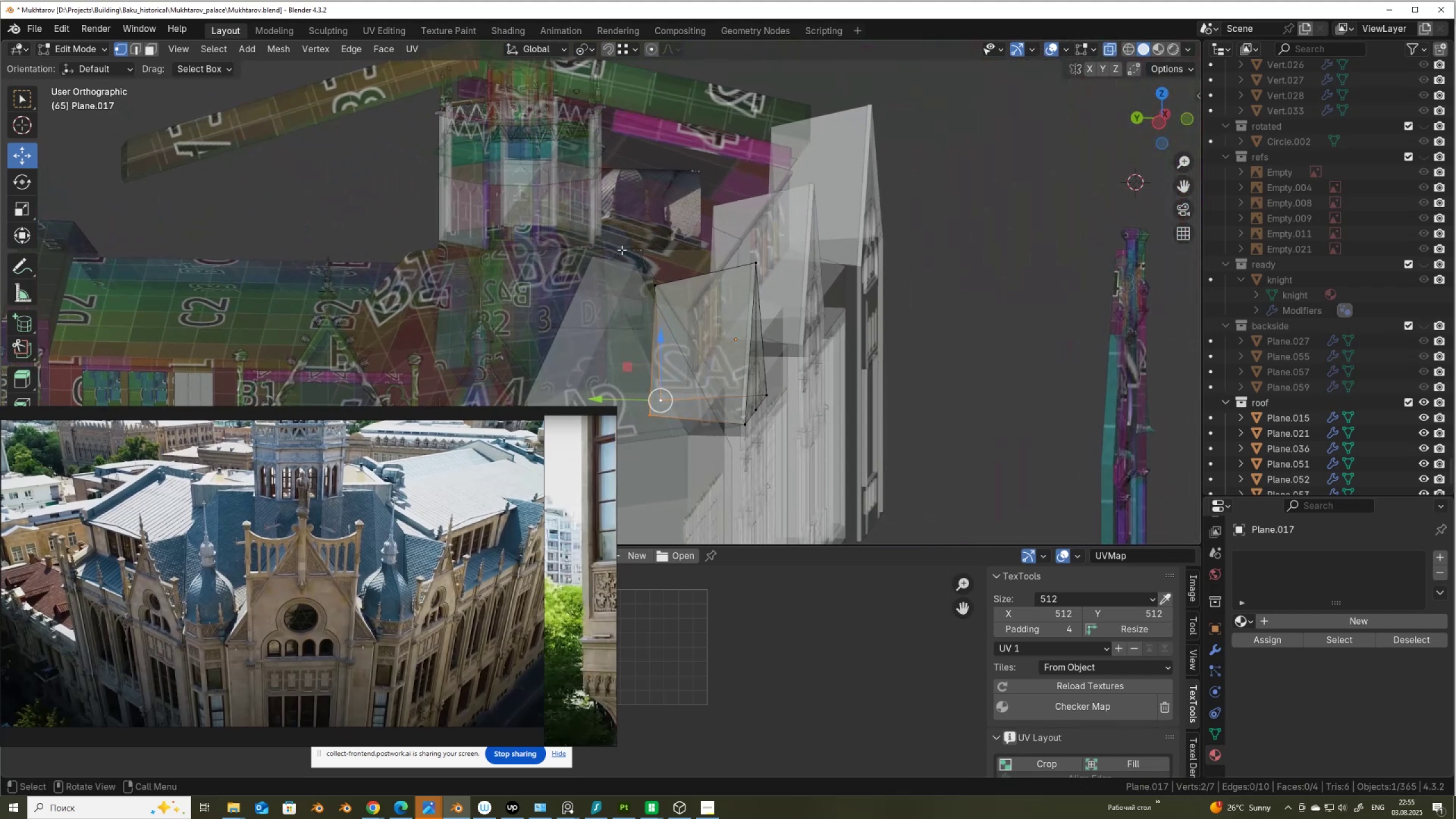 
left_click([645, 288])
 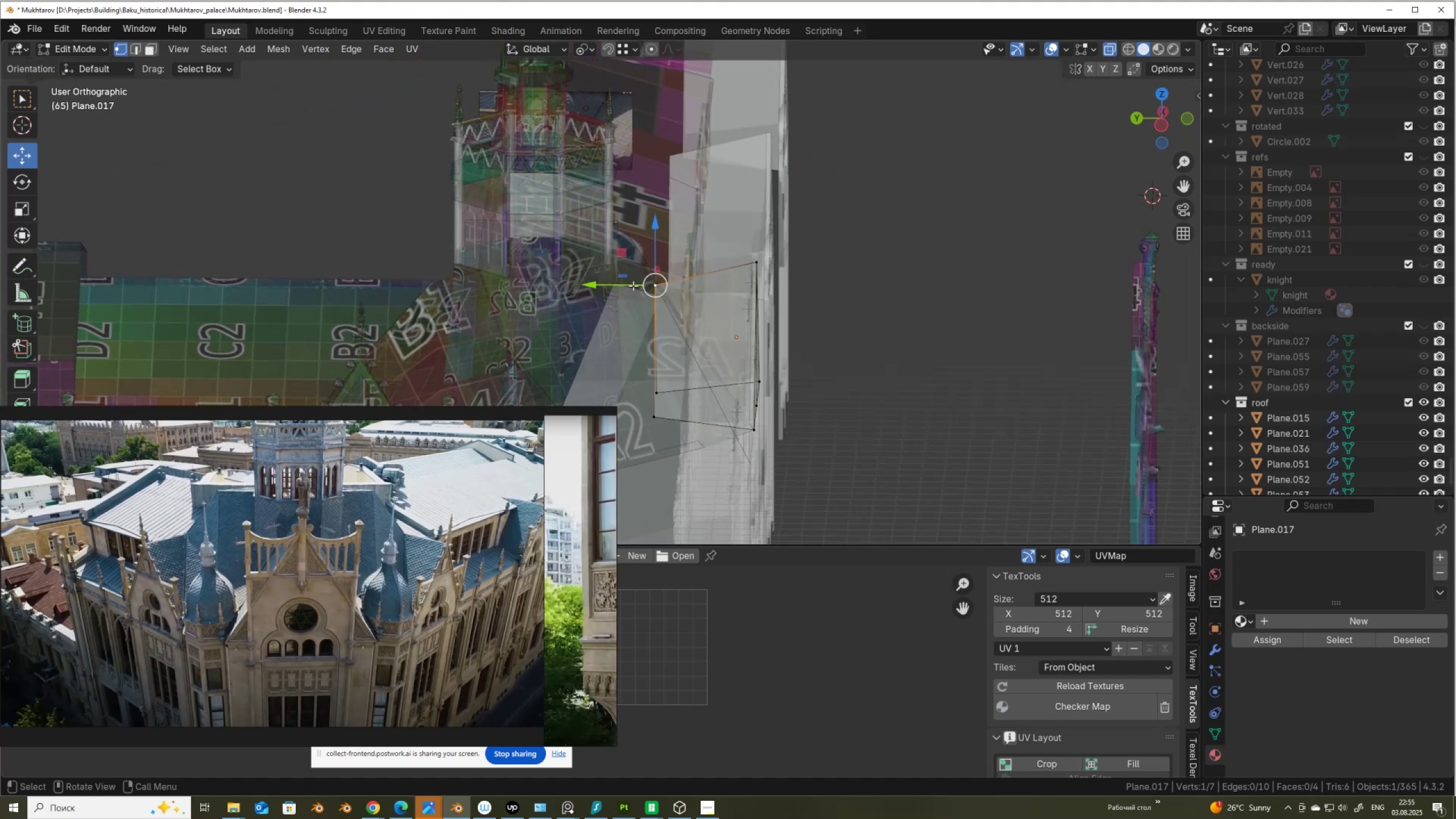 
key(Alt+AltLeft)
 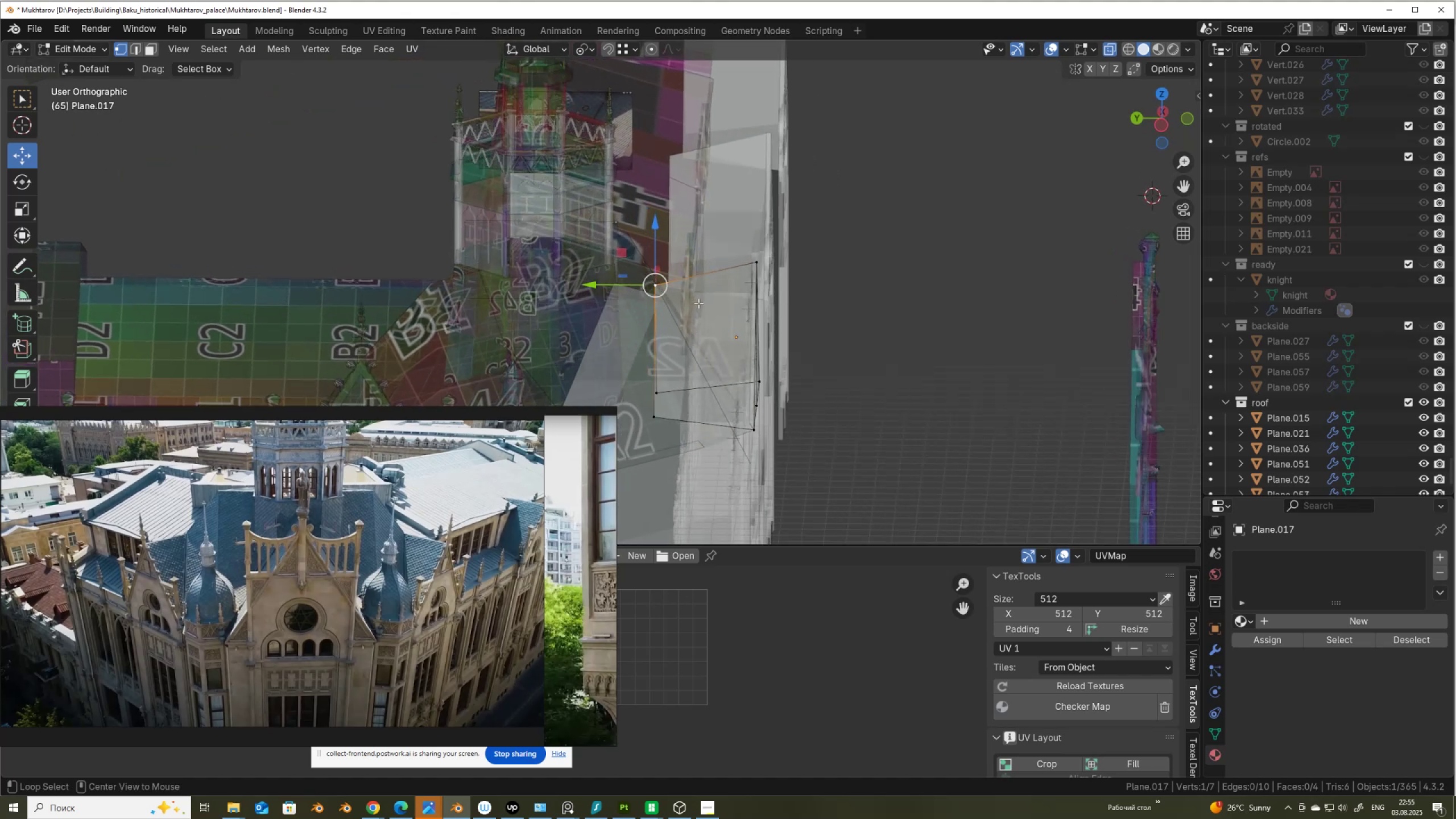 
type(ZGG)
 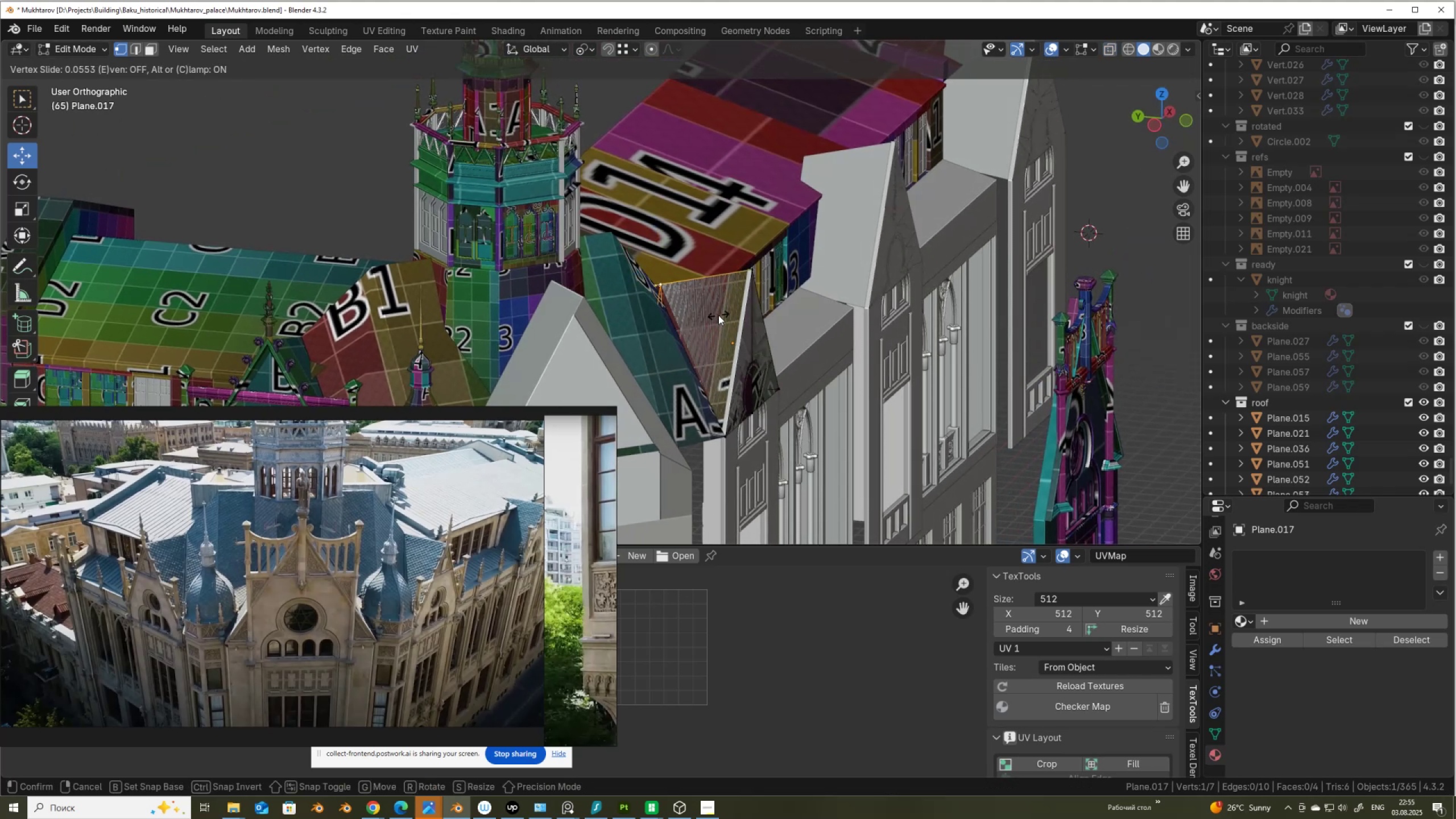 
key(Alt+AltLeft)
 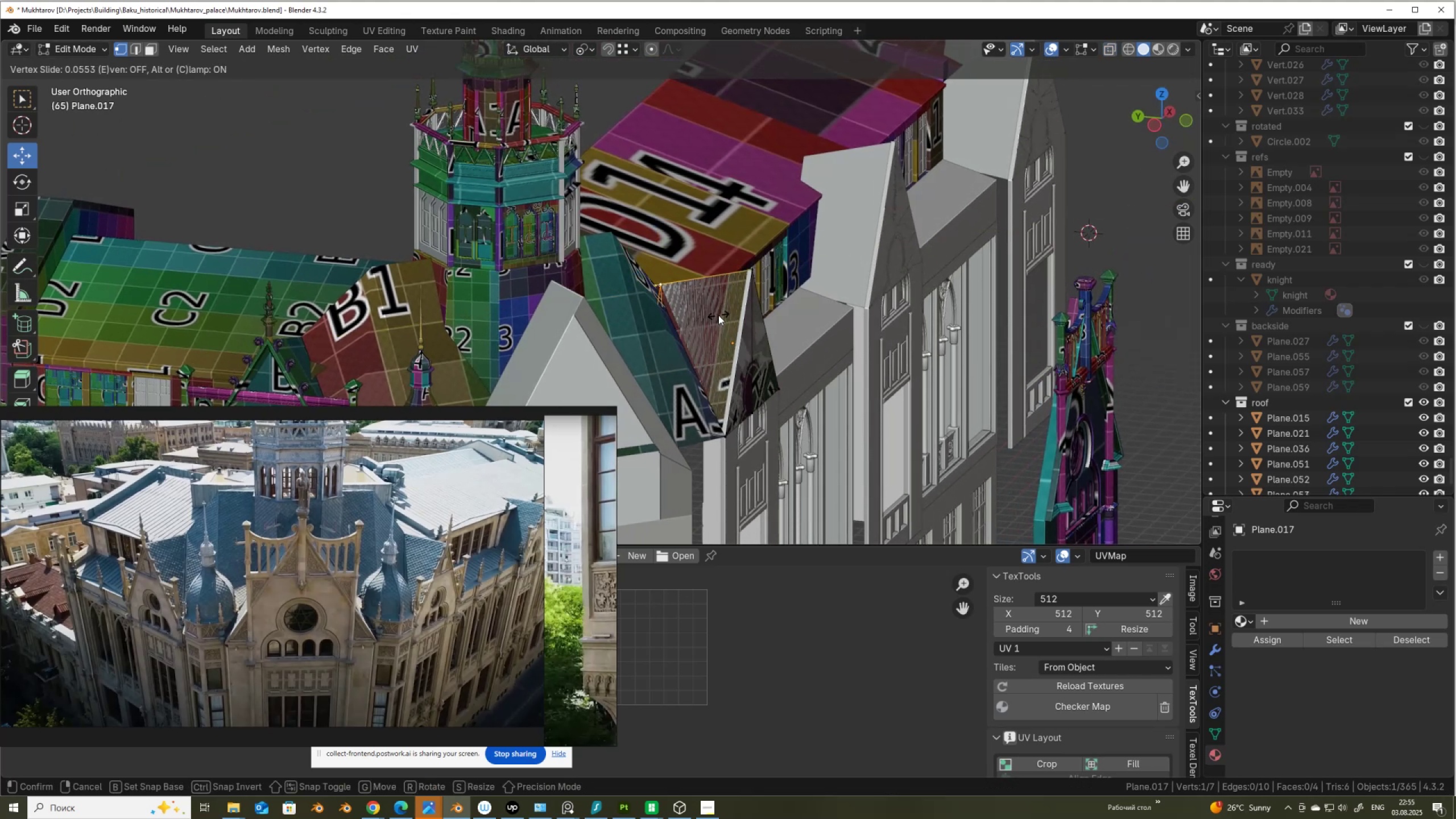 
hold_key(key=AltLeft, duration=1.5)
 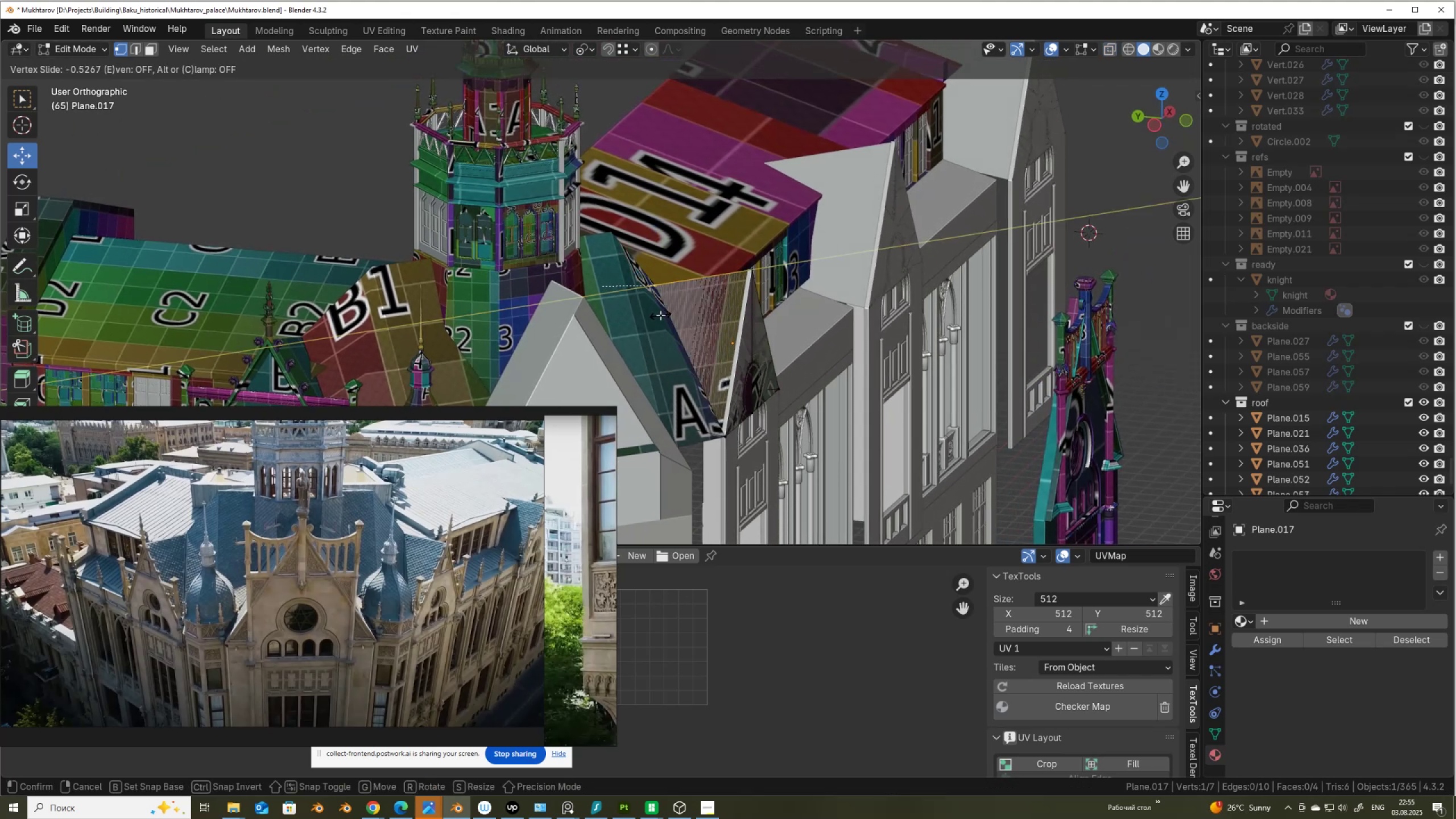 
key(Alt+AltLeft)
 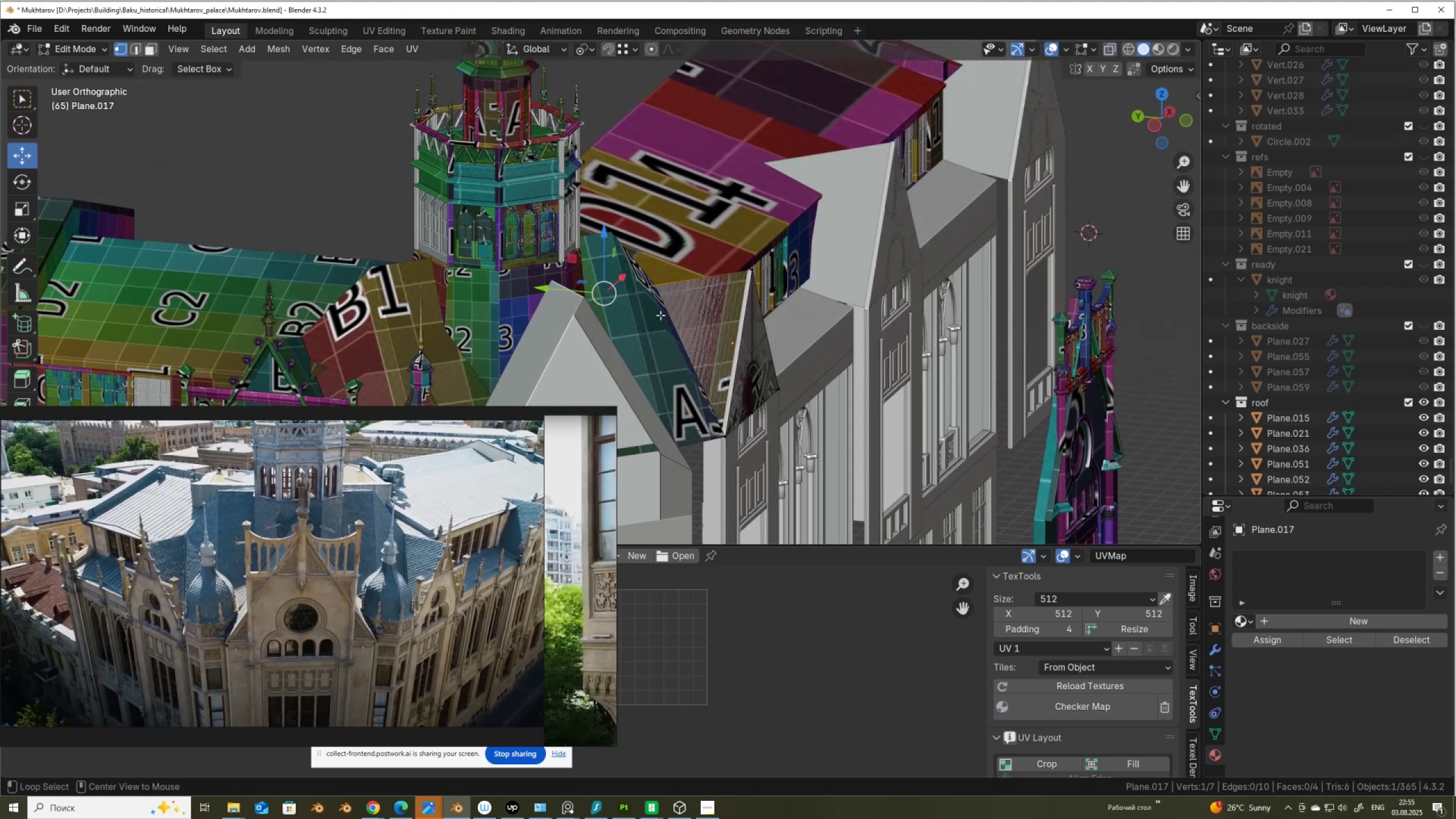 
left_click([660, 315])
 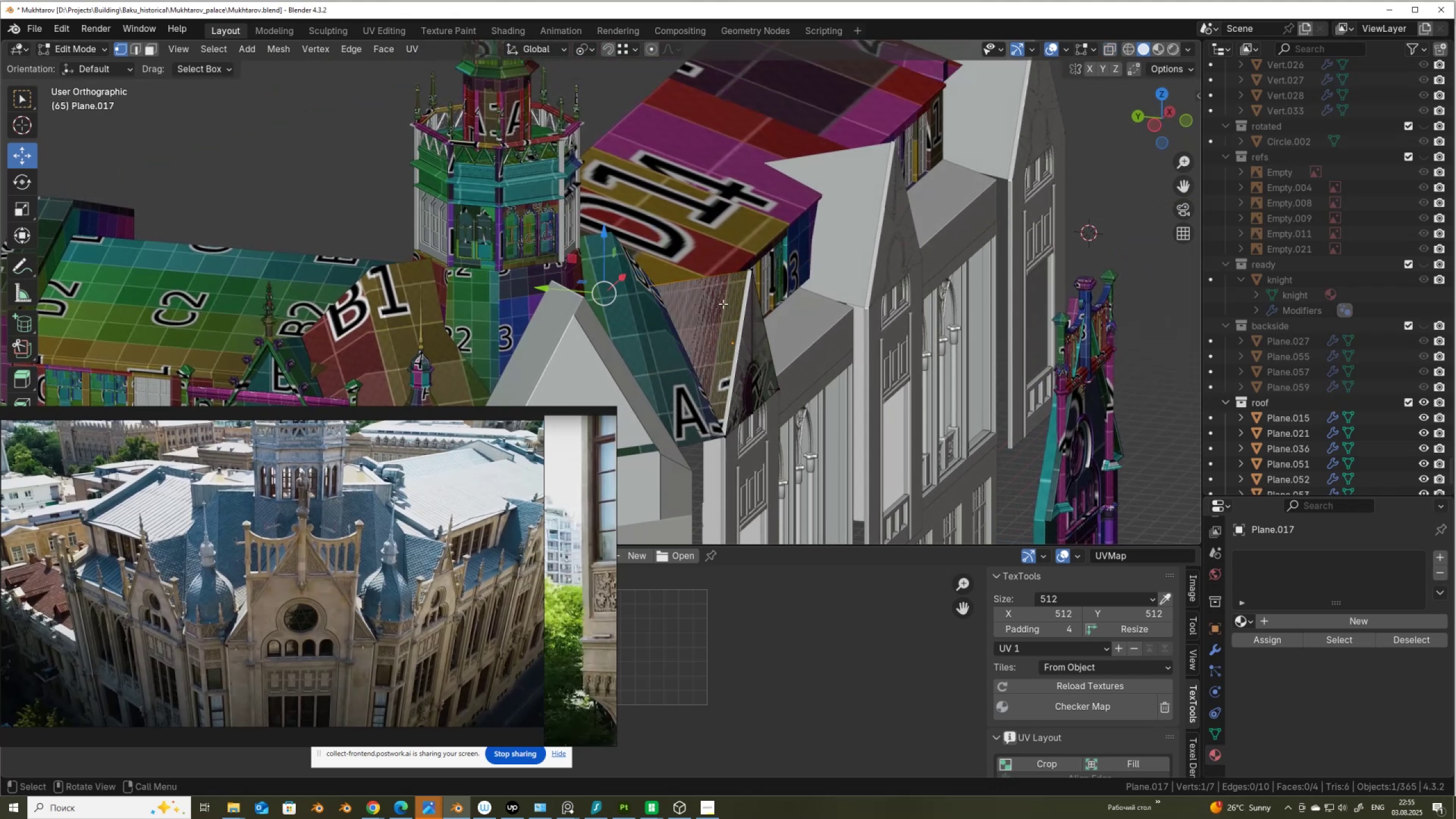 
key(Alt+AltLeft)
 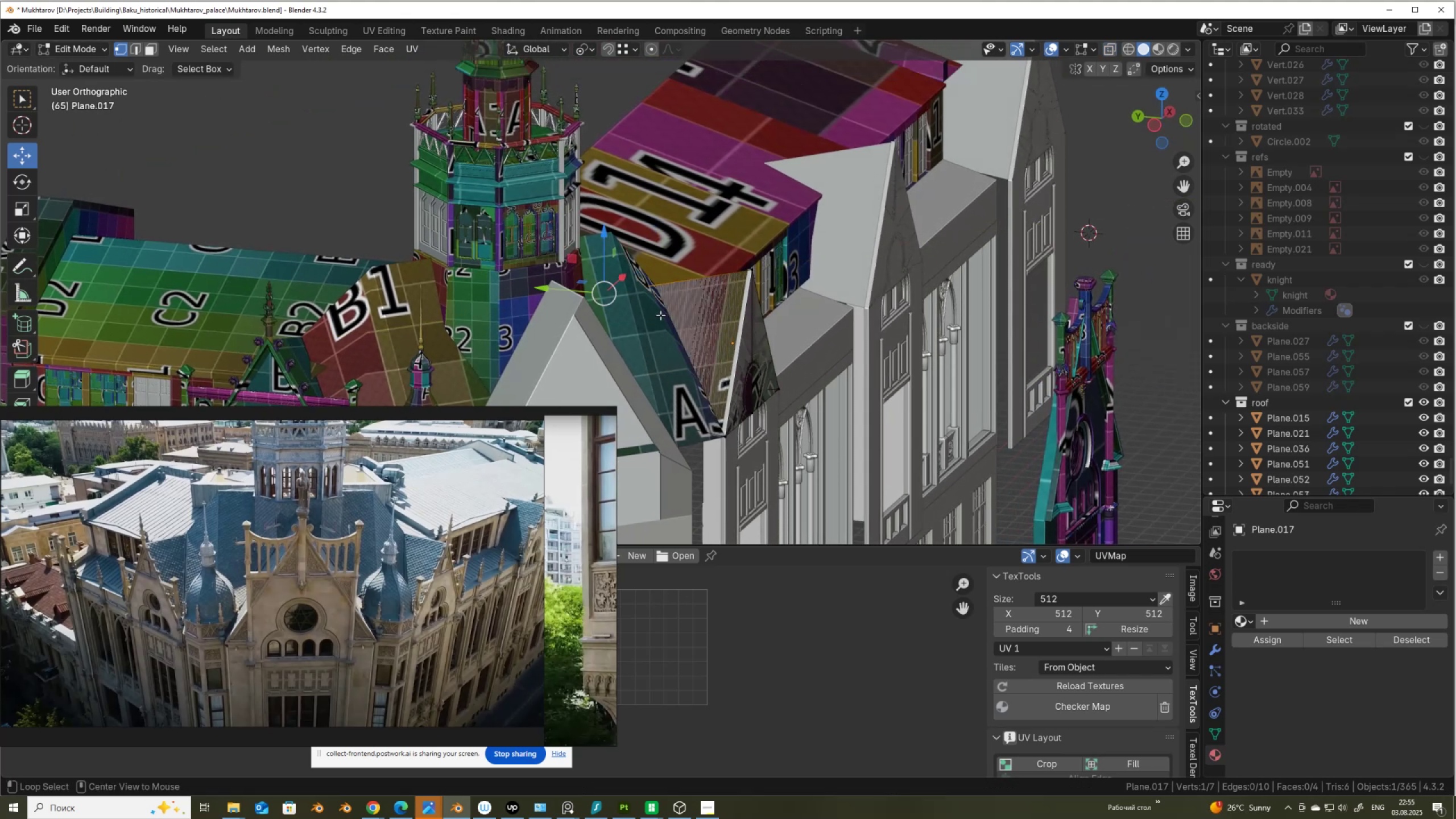 
key(Alt+AltLeft)
 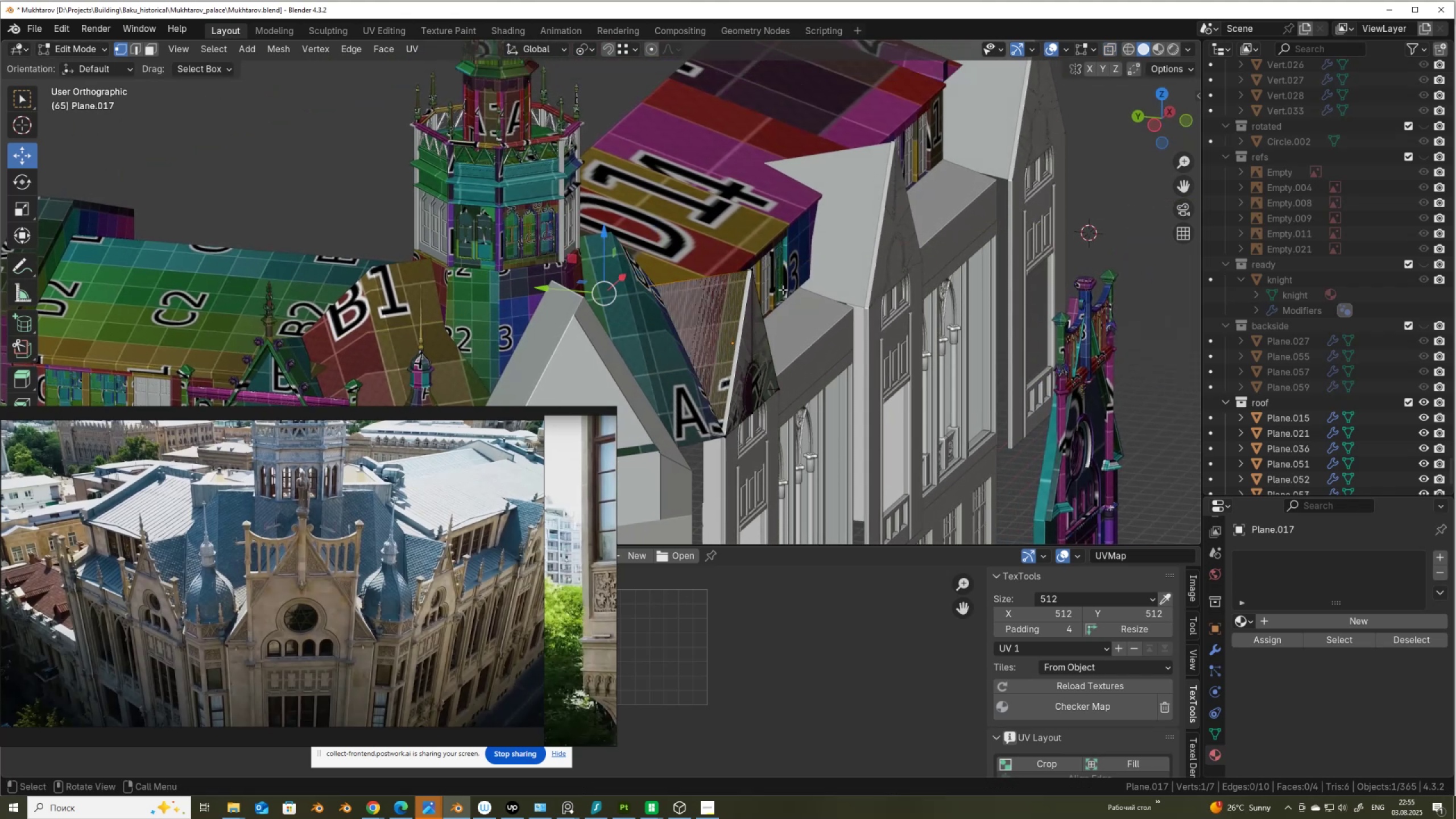 
scroll: coordinate [846, 280], scroll_direction: down, amount: 3.0
 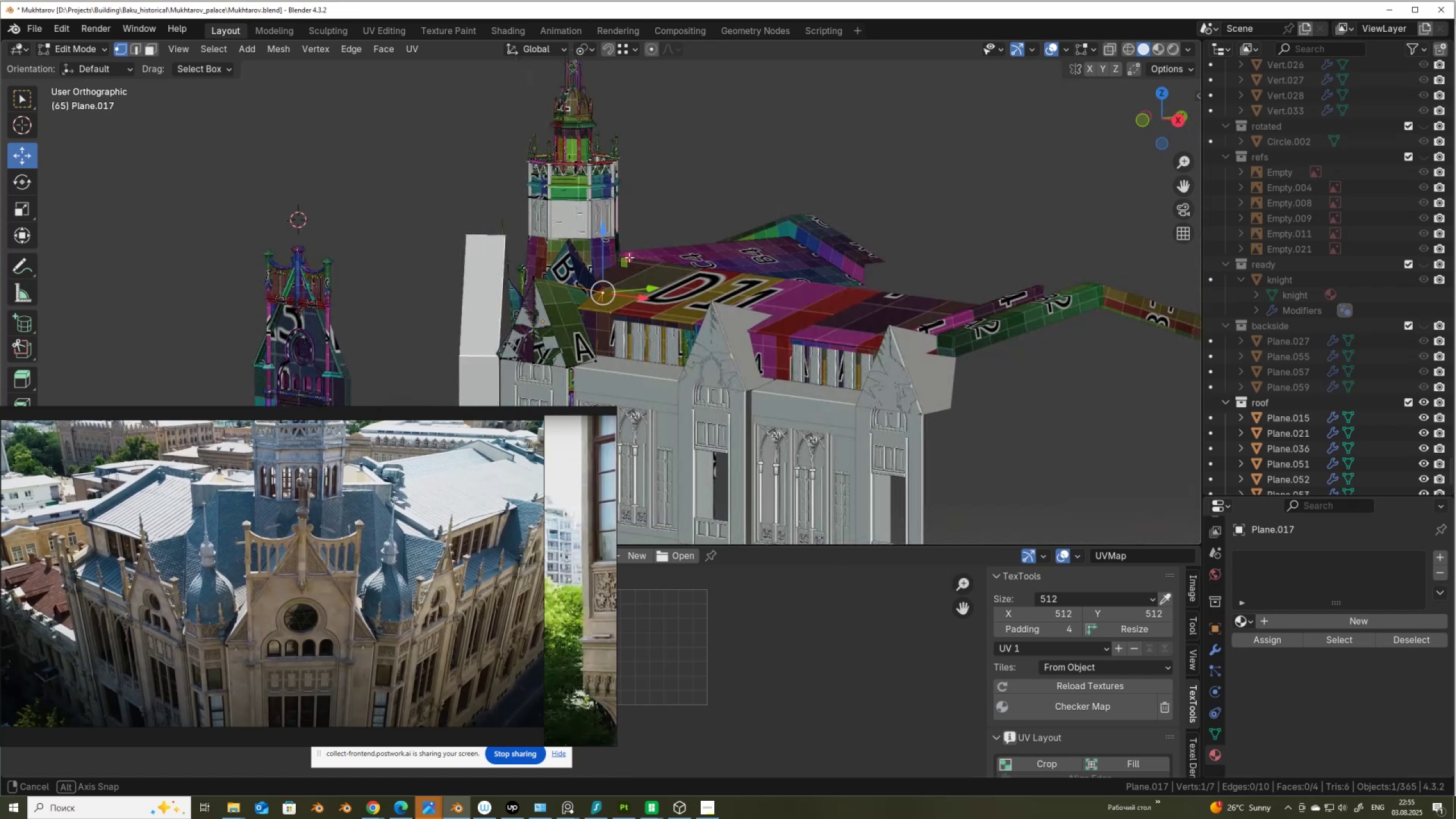 
wait(5.27)
 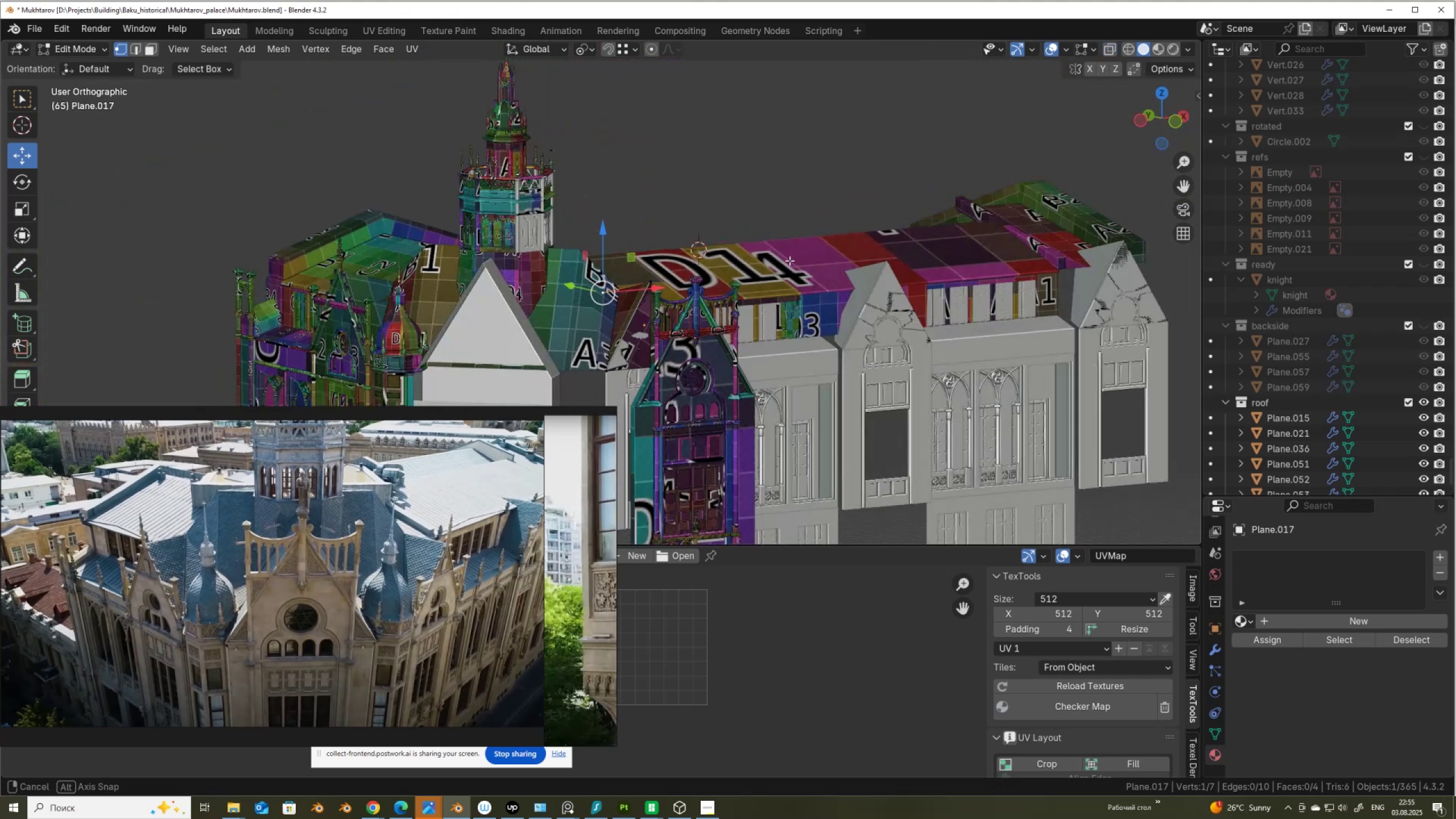 
scroll: coordinate [843, 280], scroll_direction: up, amount: 2.0
 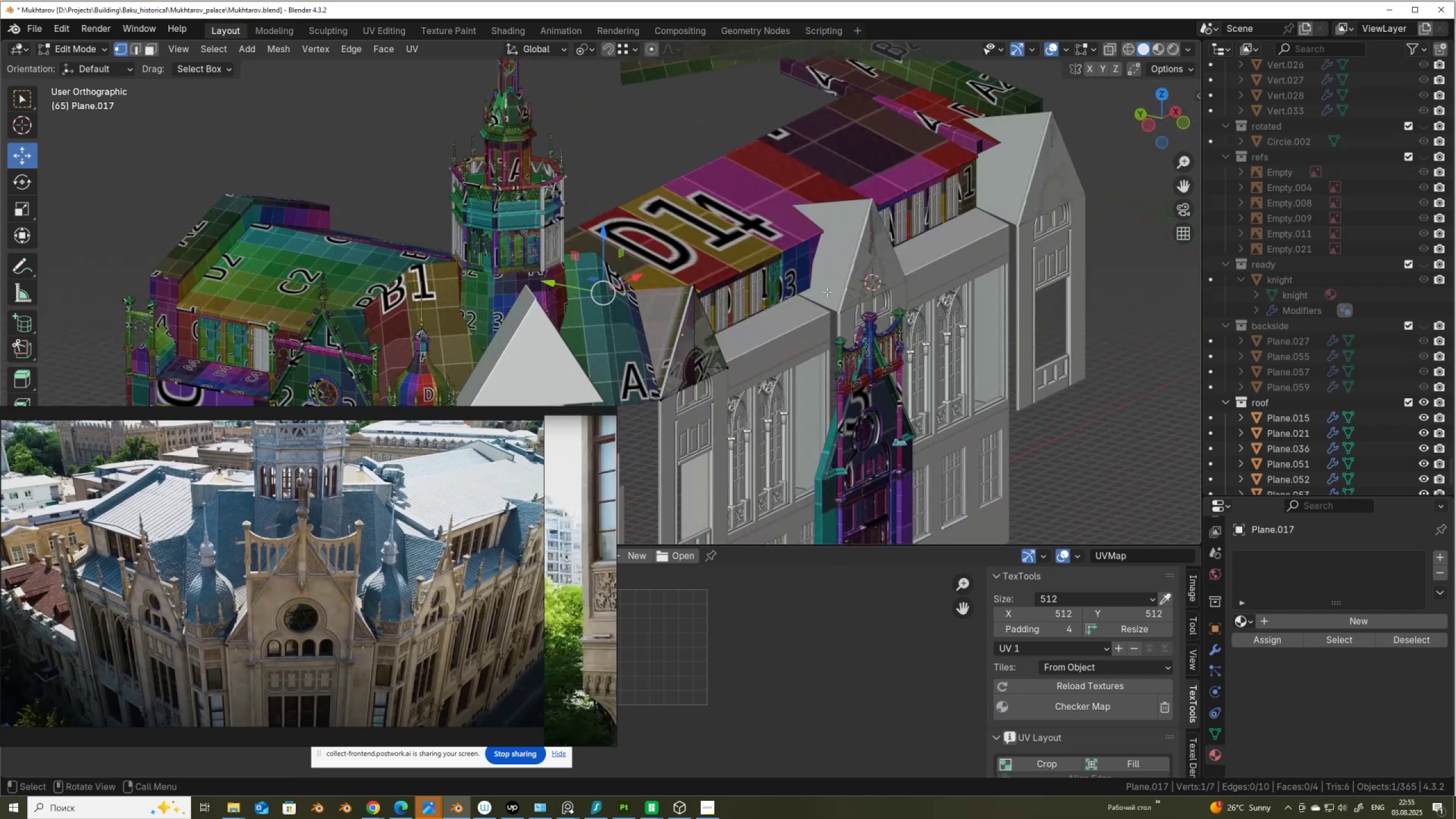 
key(CapsLock)
 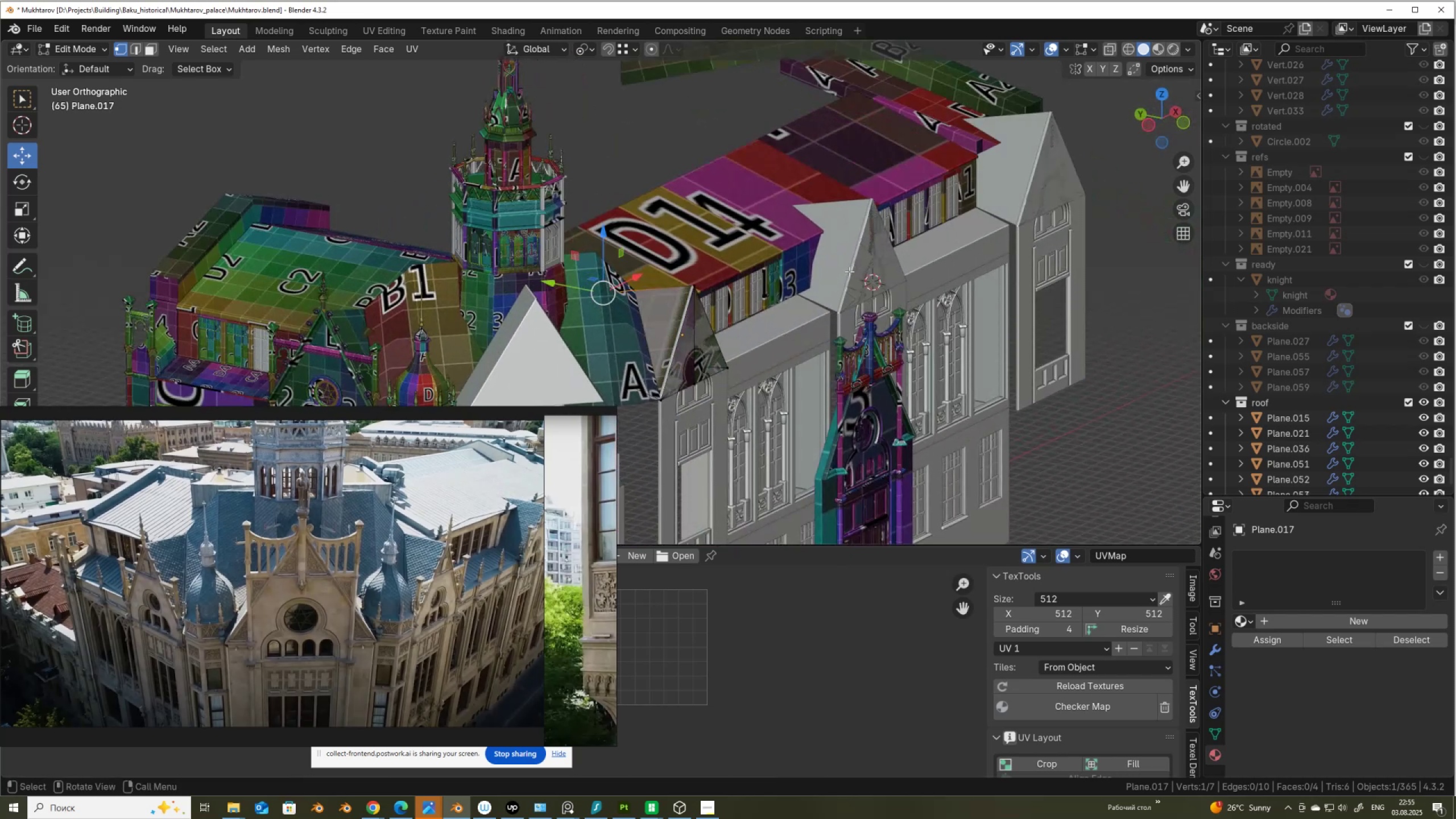 
key(Tab)
 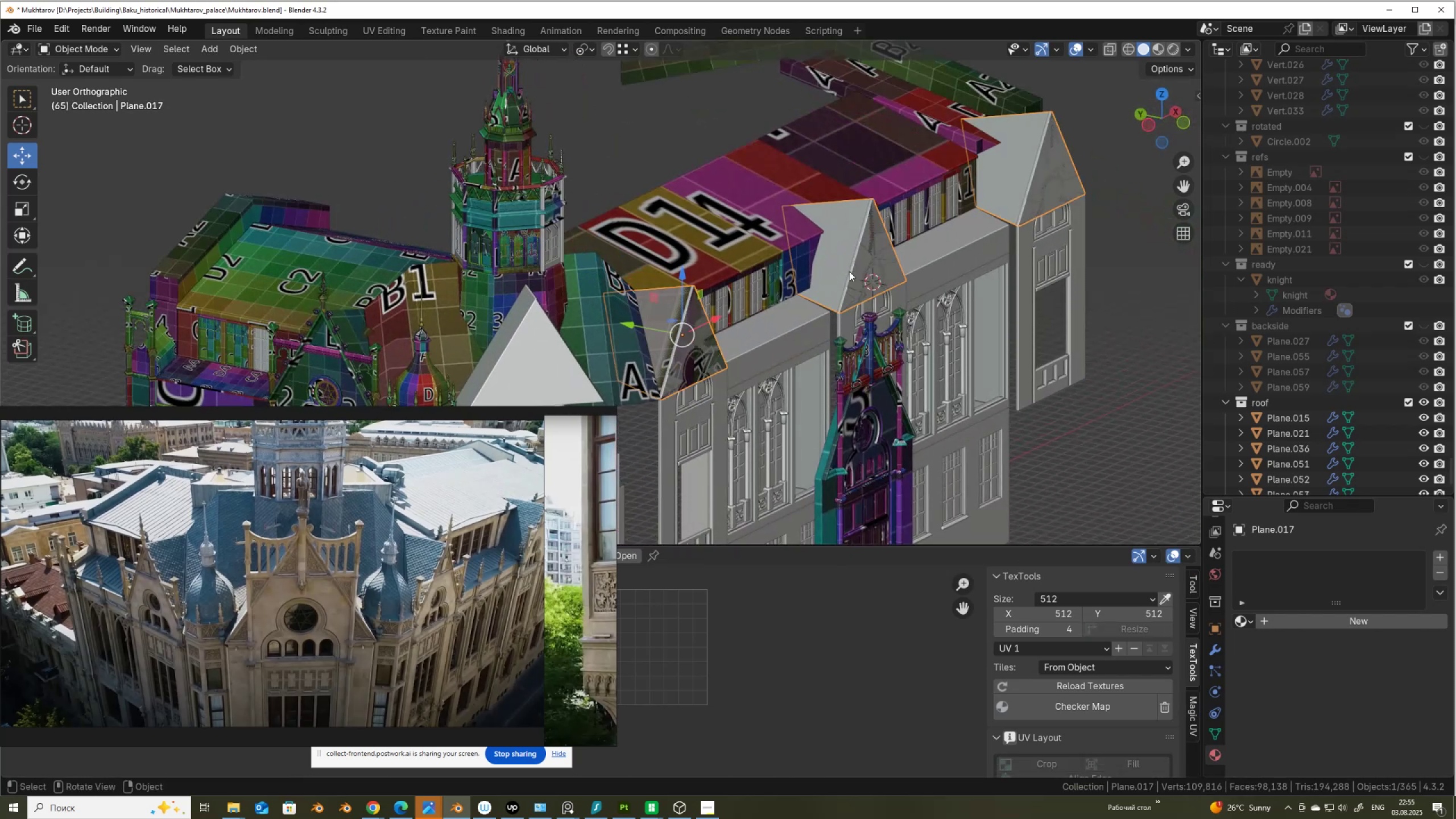 
left_click([849, 271])
 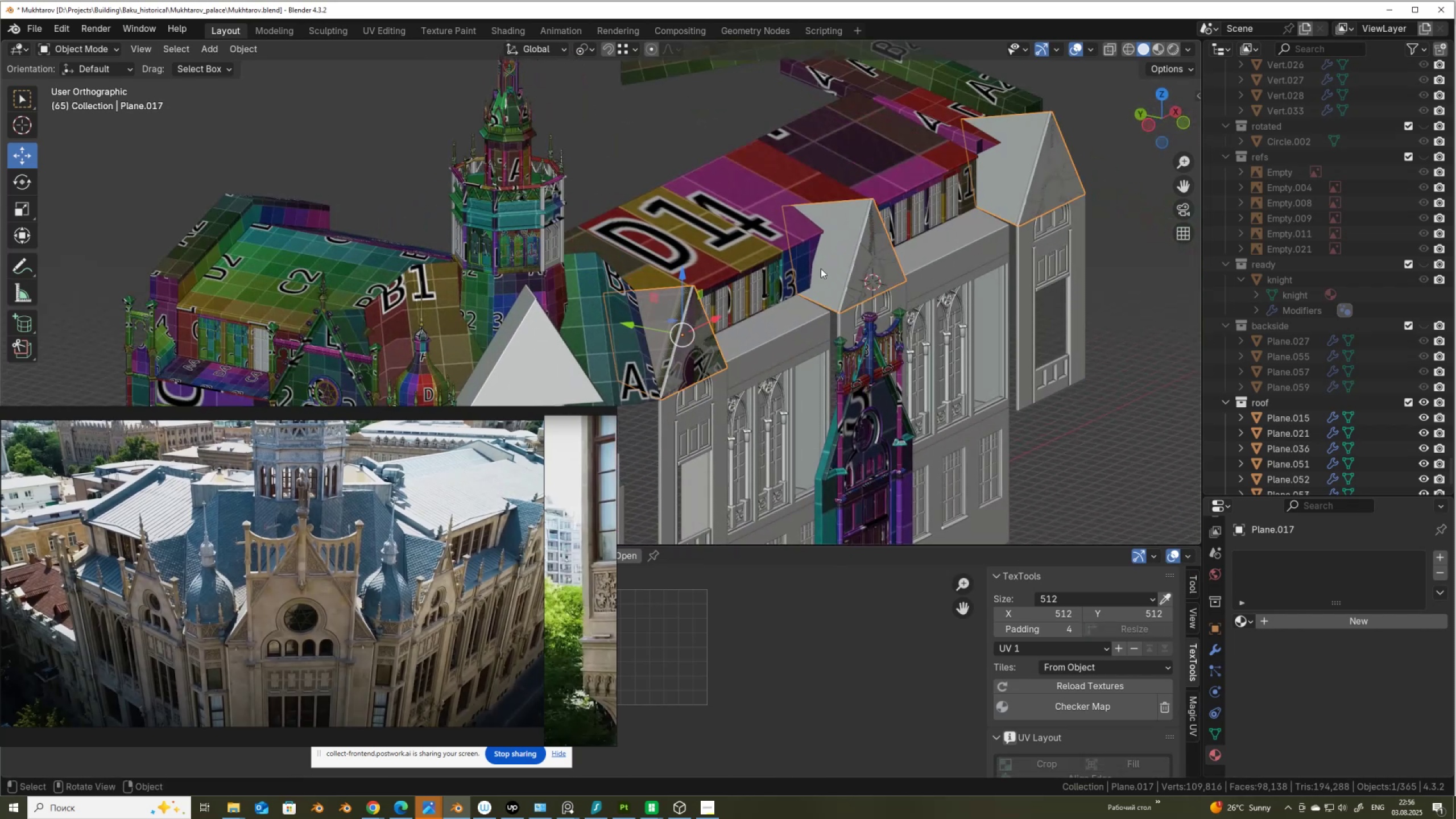 
key(Tab)
 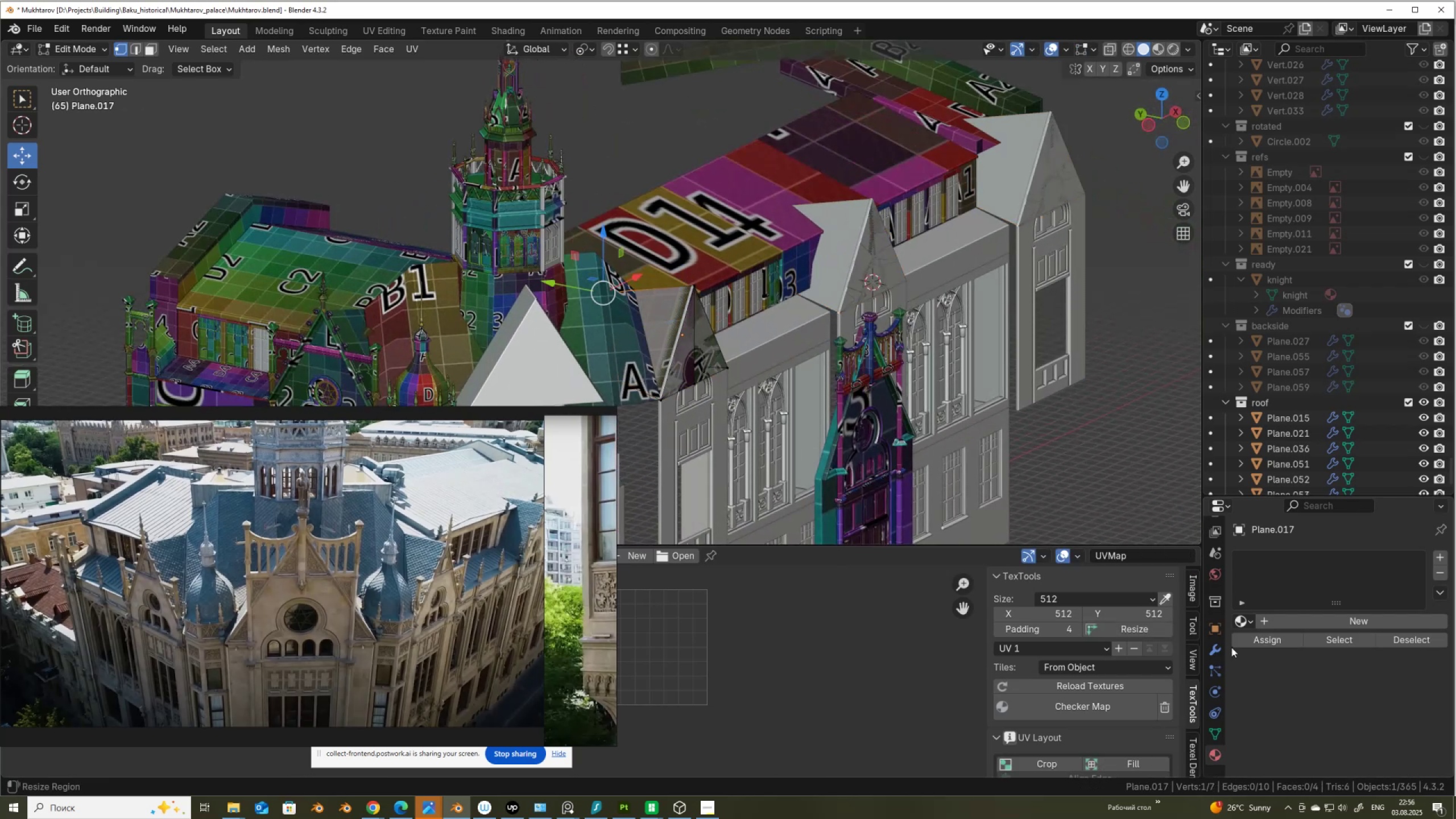 
left_click([1222, 651])
 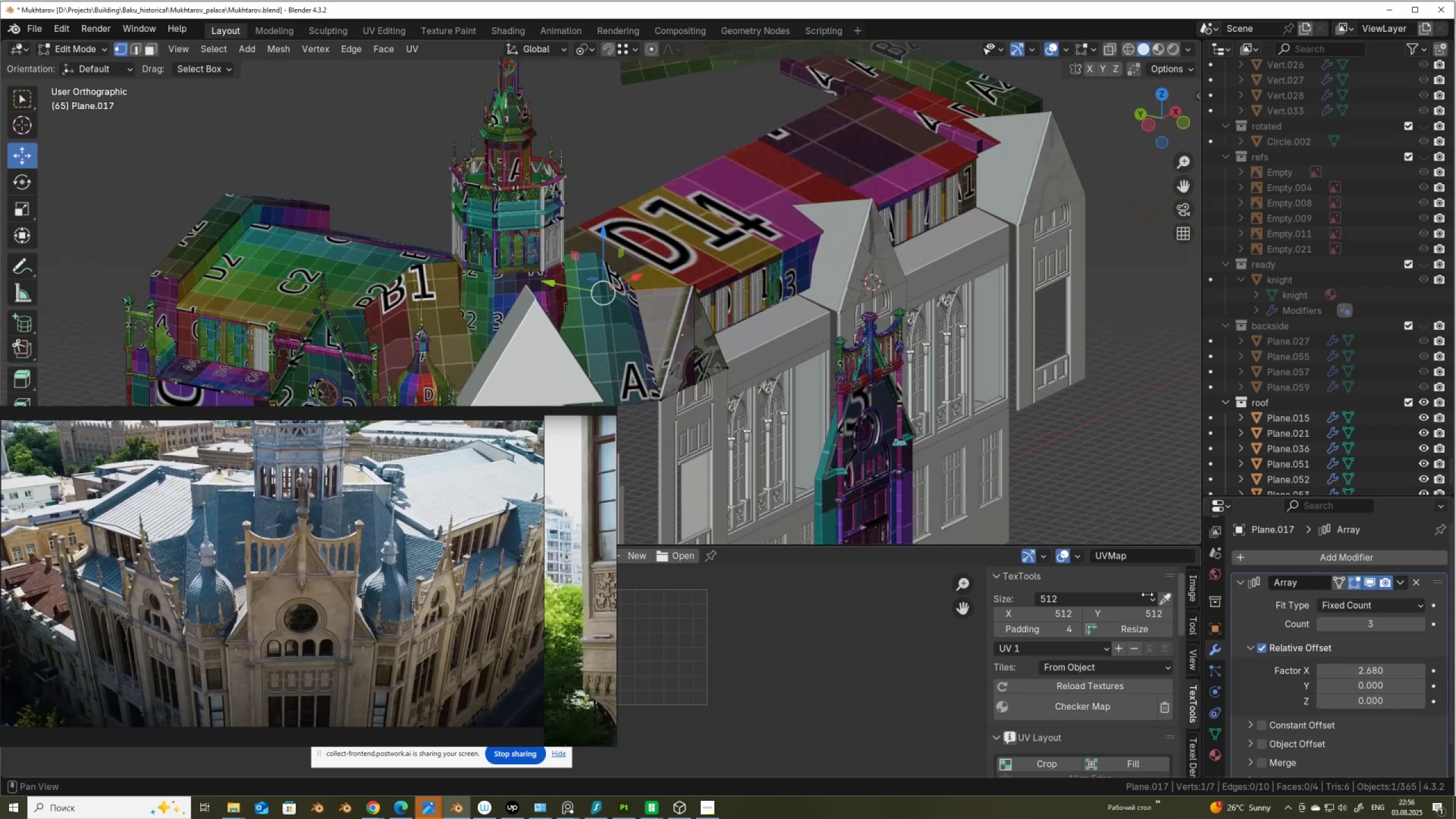 
key(Alt+AltLeft)
 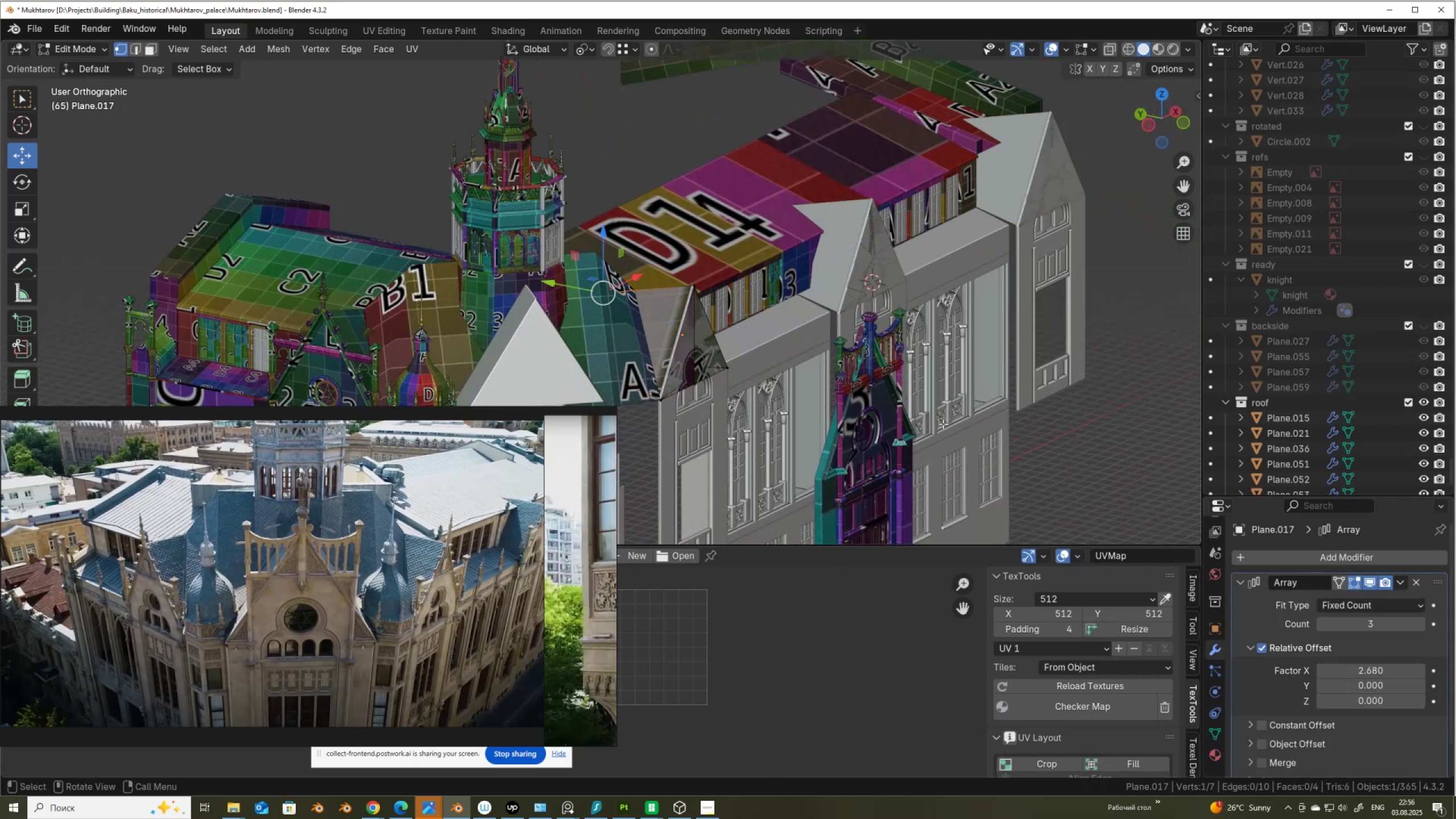 
key(Alt+Z)
 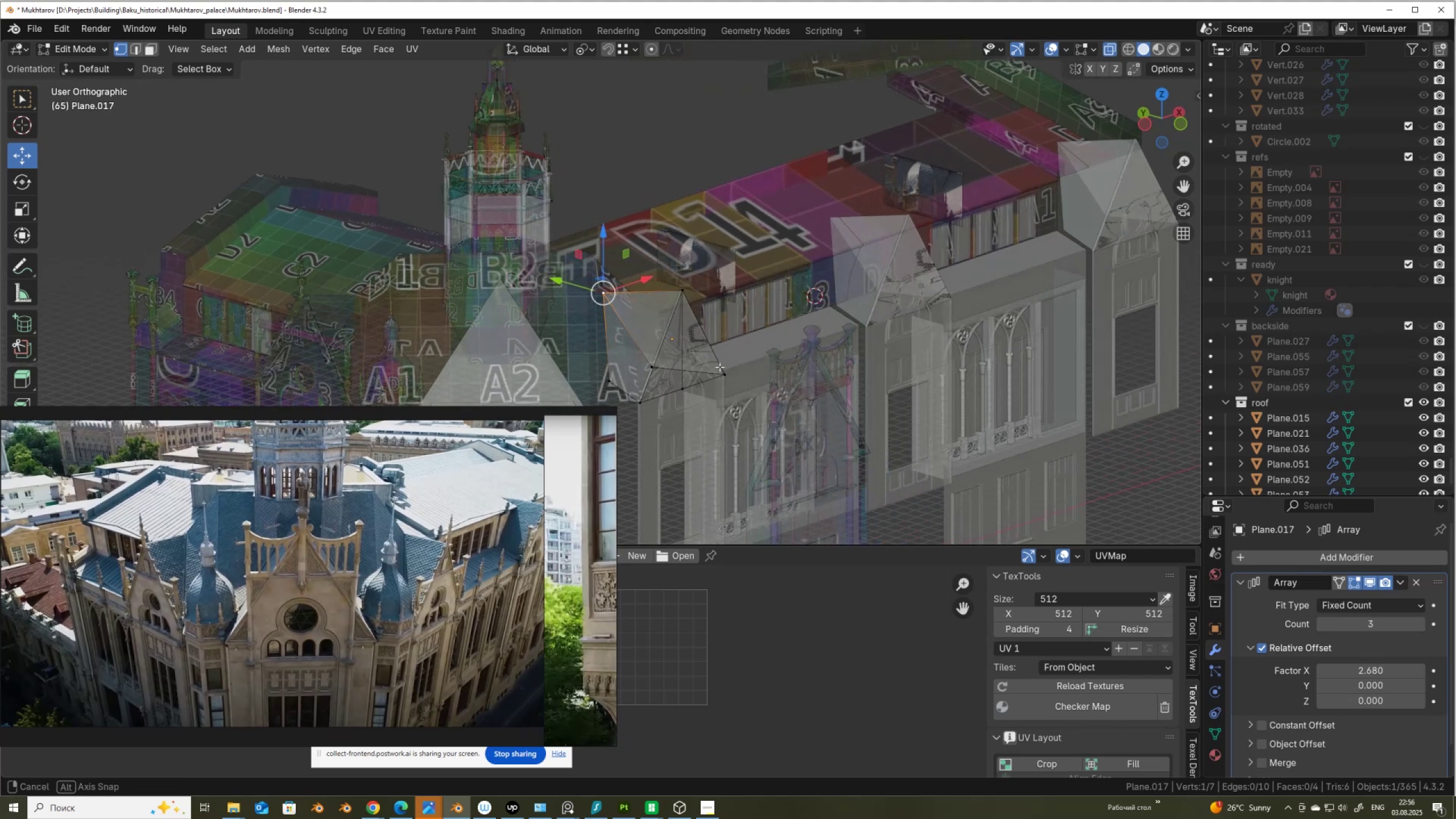 
scroll: coordinate [709, 371], scroll_direction: up, amount: 3.0
 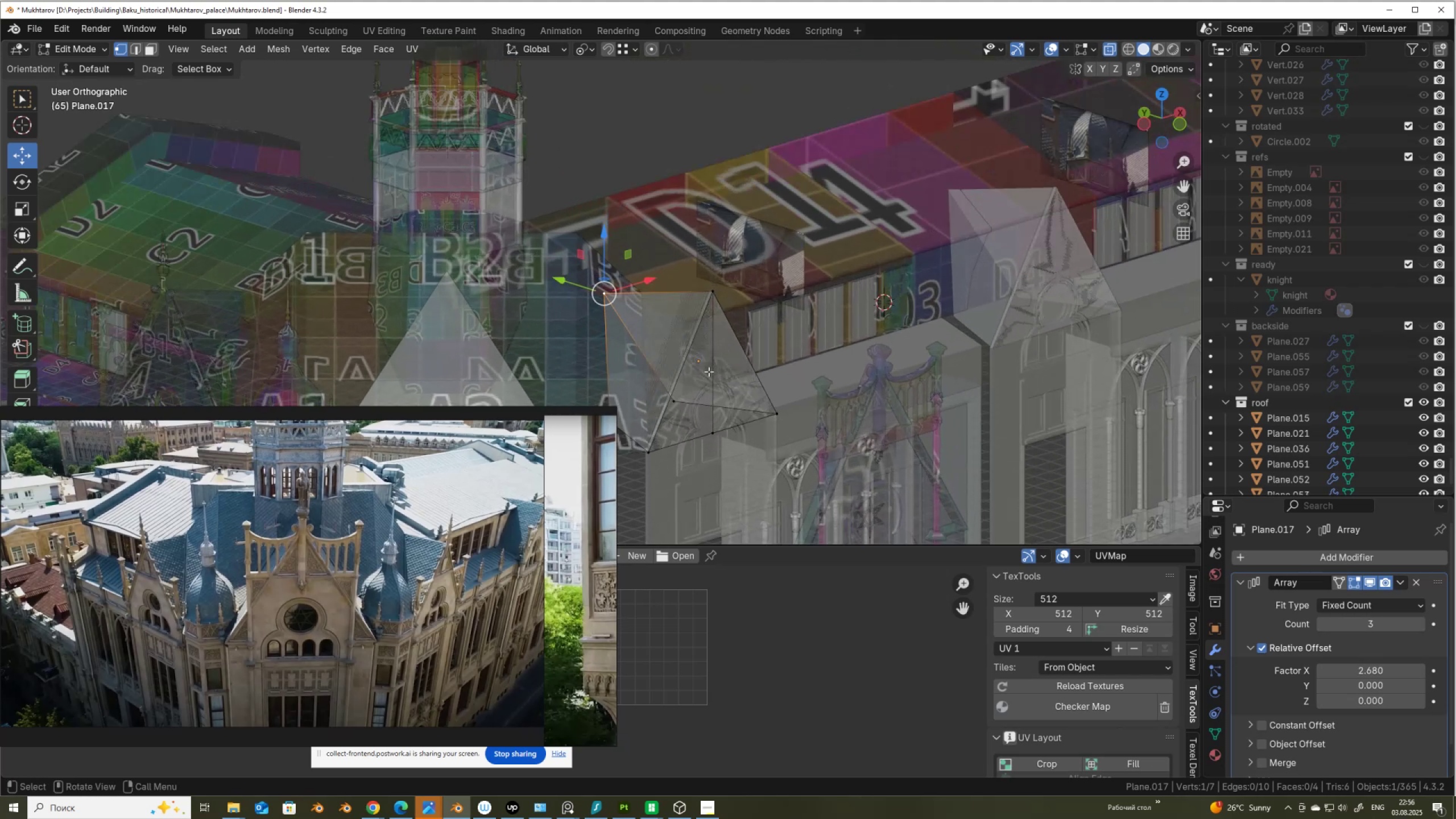 
hold_key(key=ShiftLeft, duration=0.58)
 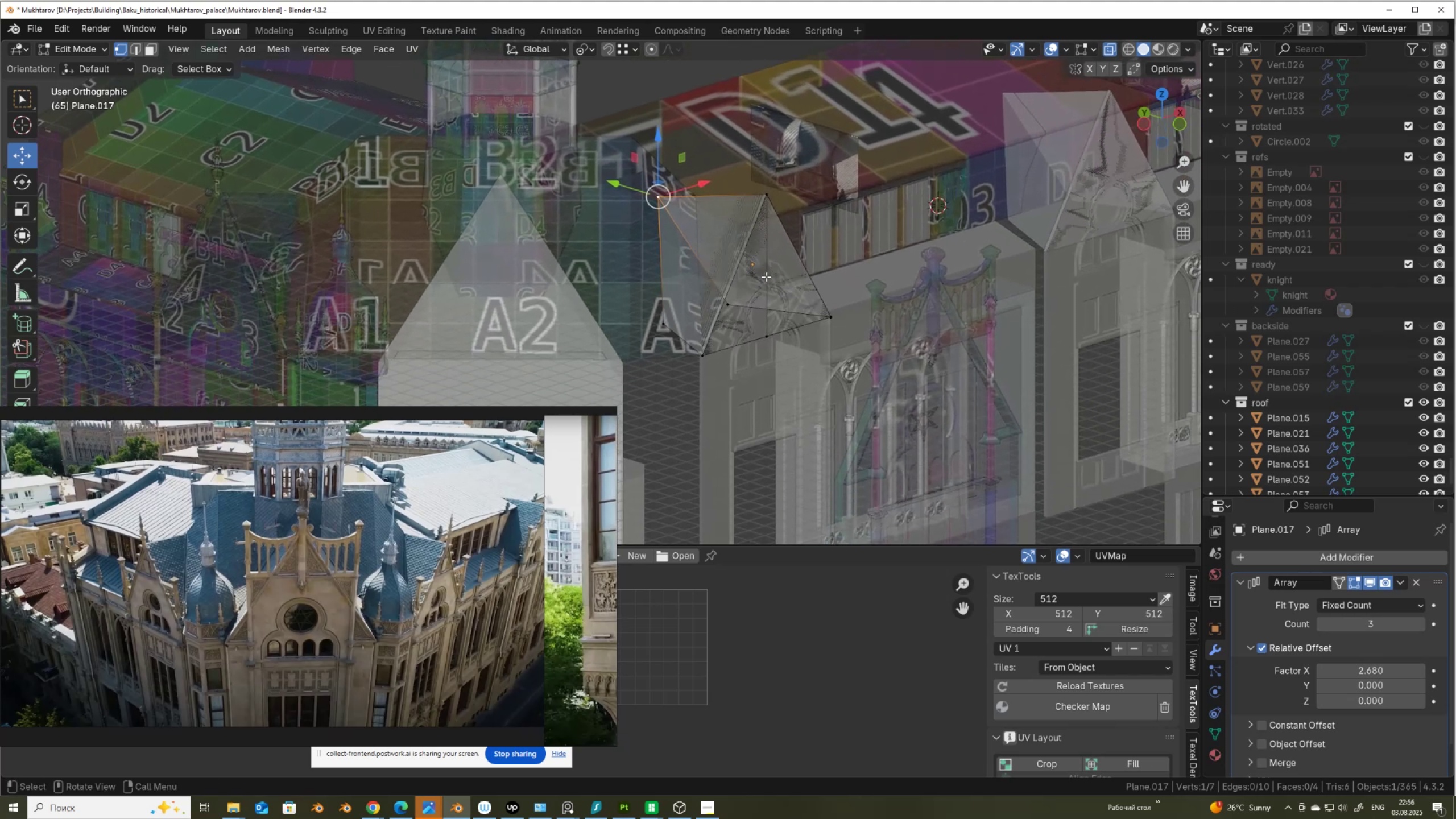 
scroll: coordinate [766, 276], scroll_direction: up, amount: 1.0
 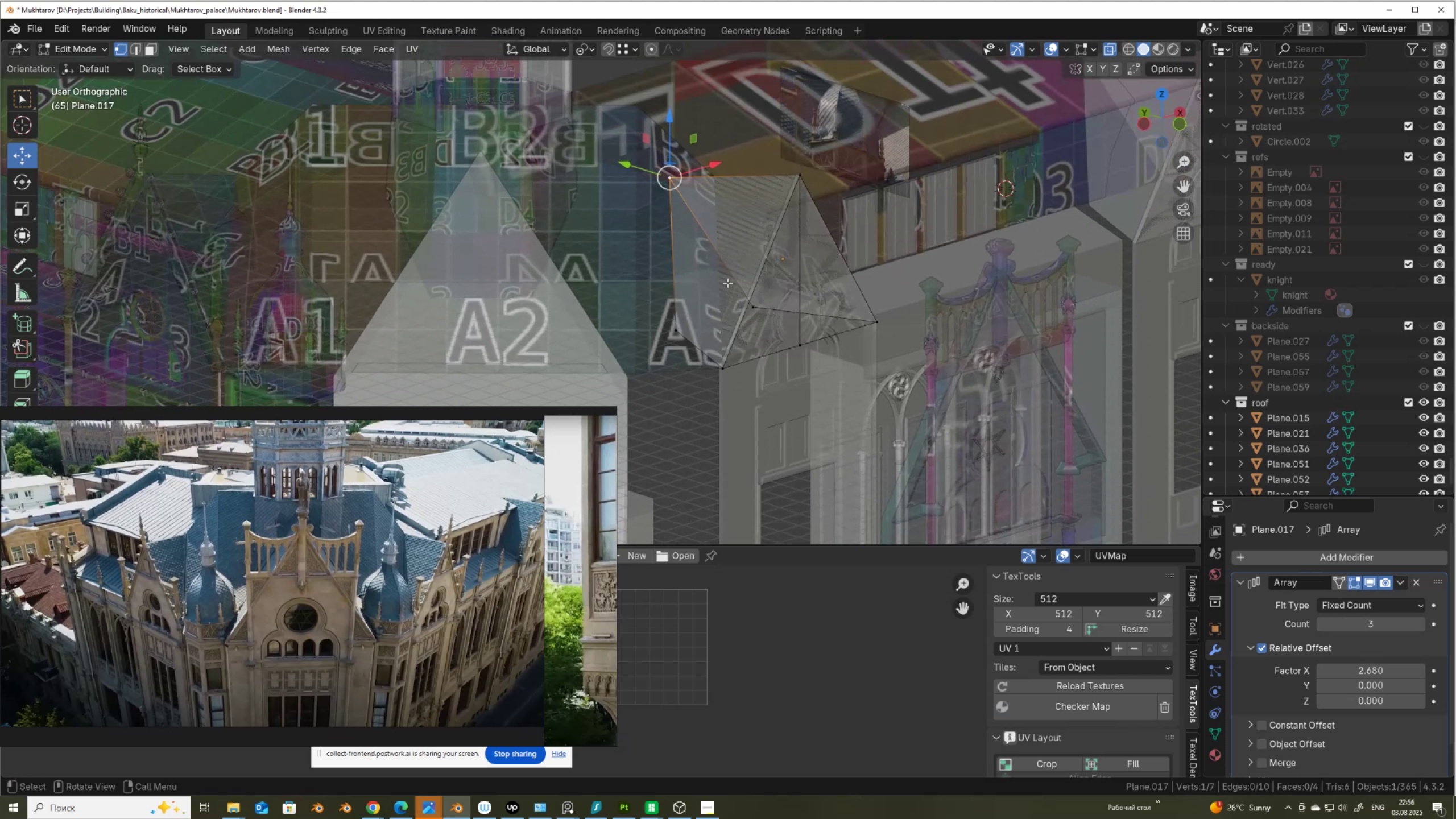 
key(2)
 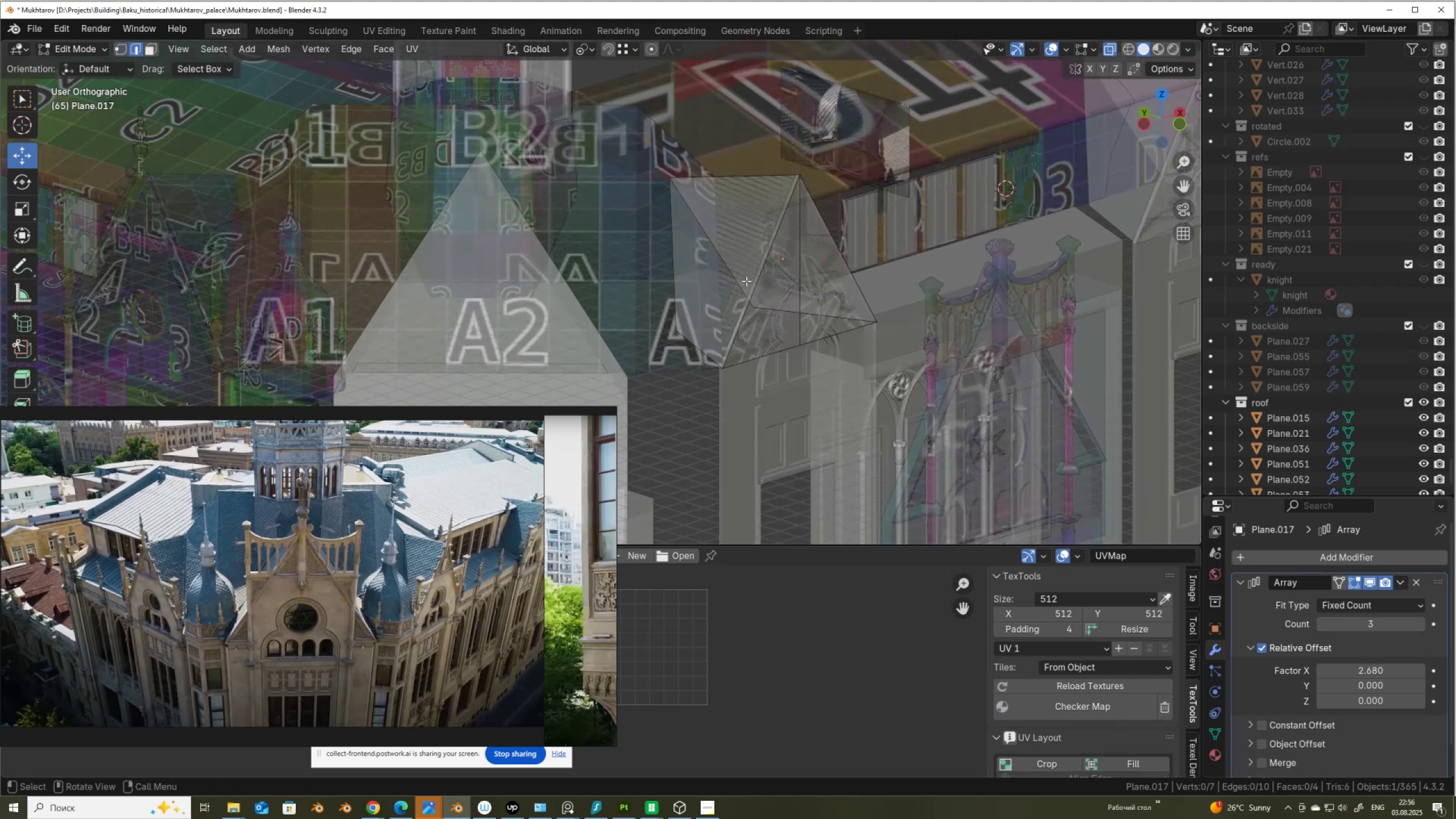 
left_click([747, 280])
 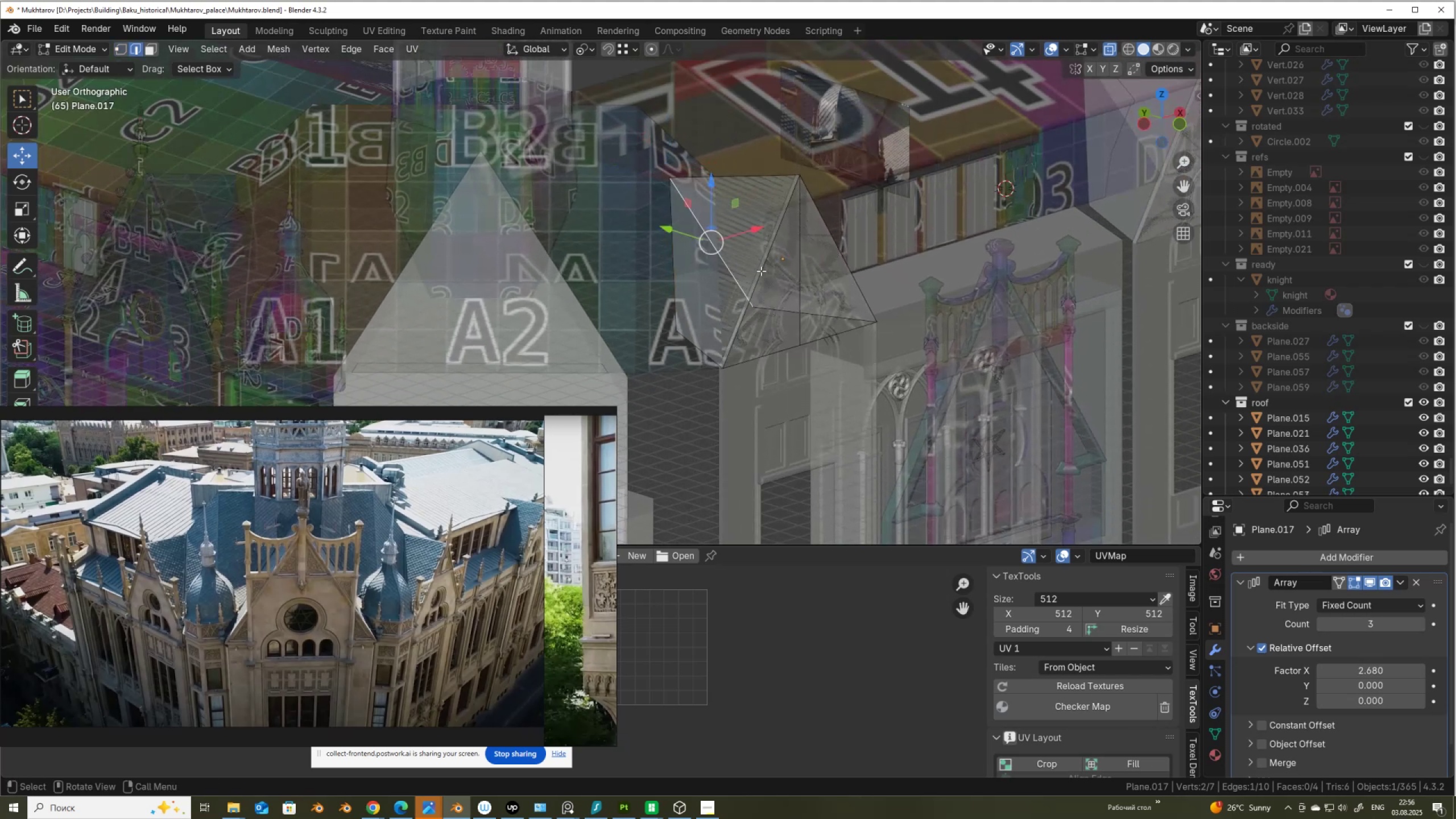 
left_click([761, 270])
 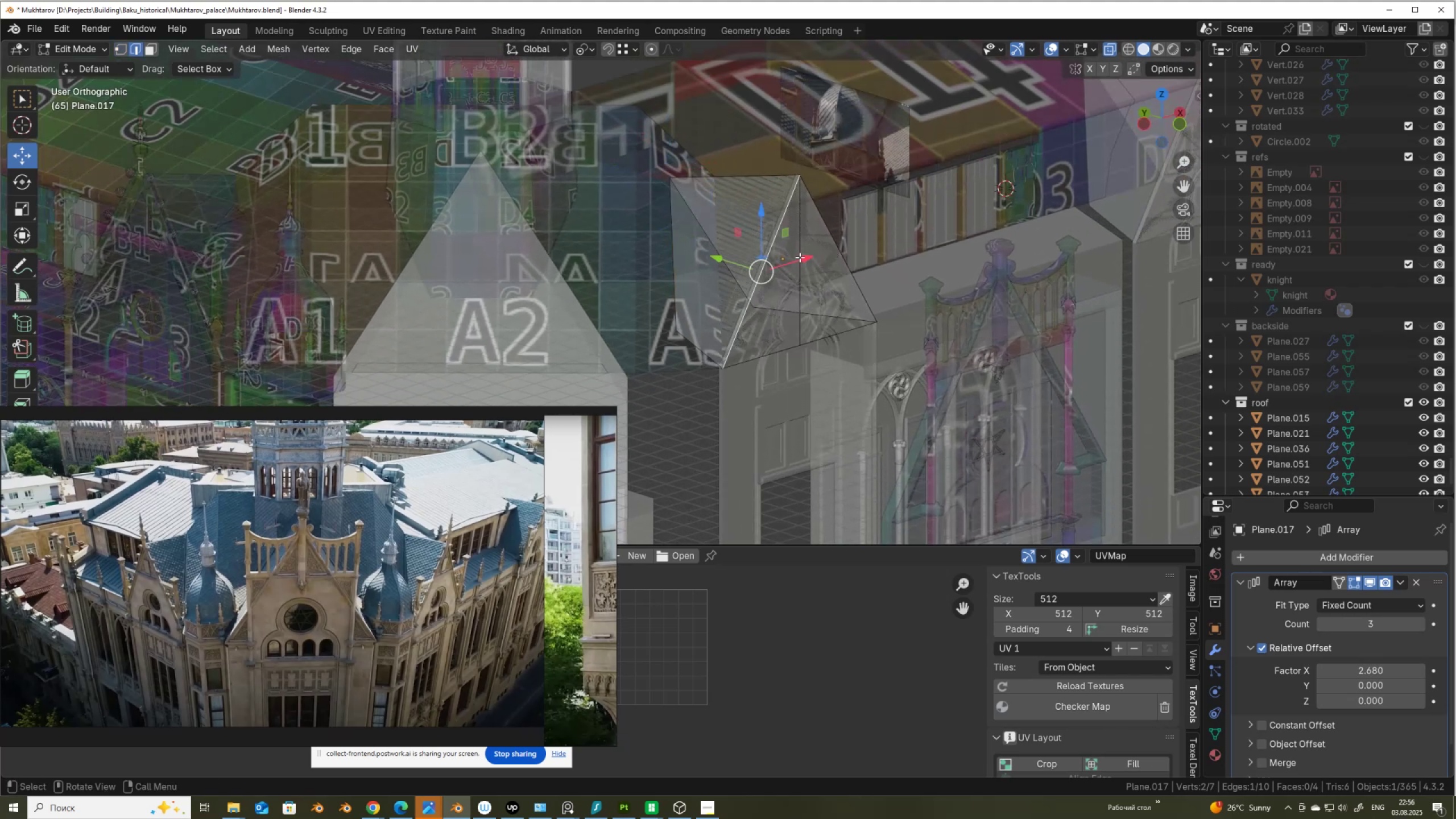 
hold_key(key=ShiftLeft, duration=0.77)
left_click([818, 235])
 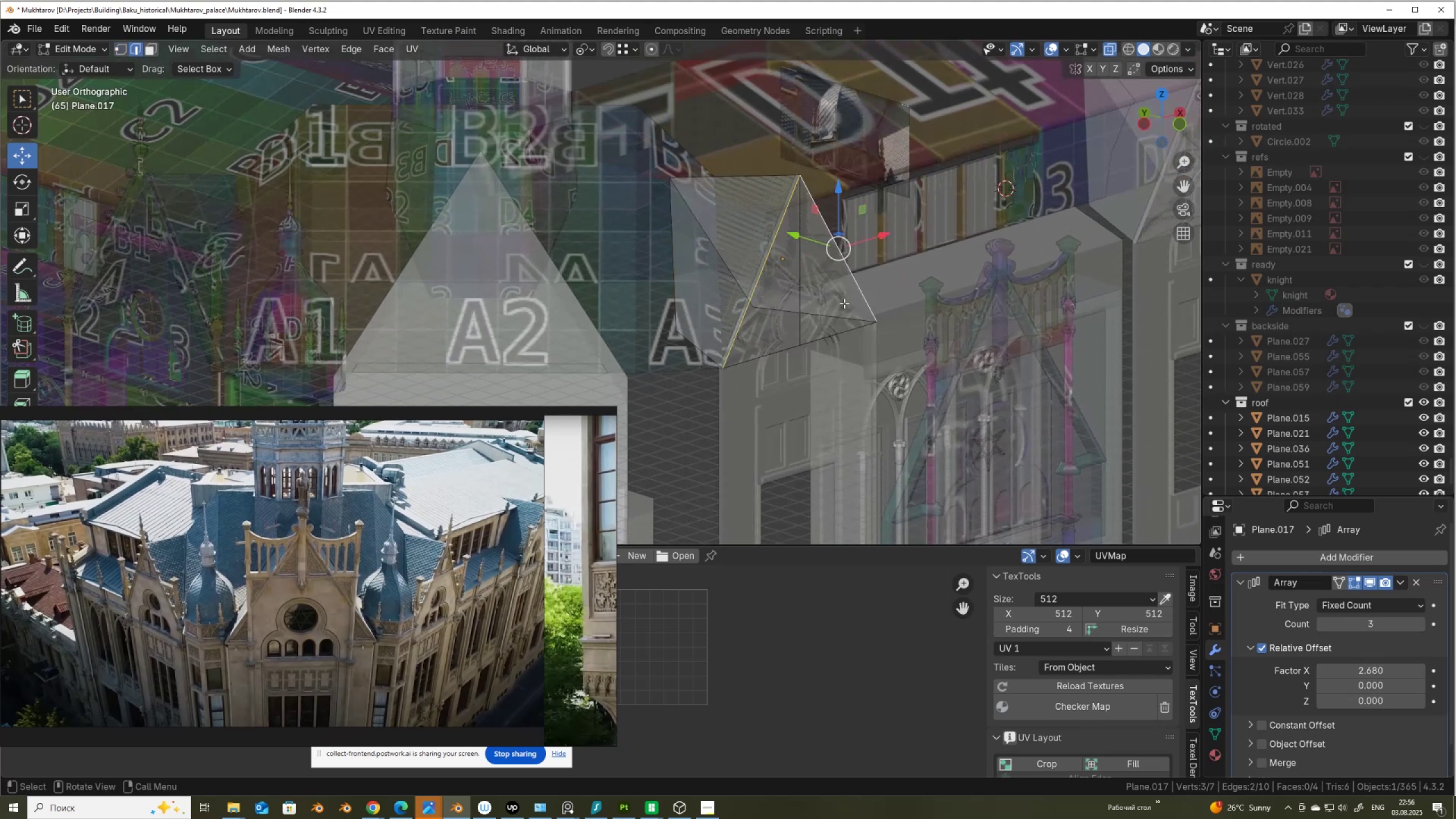 
key(V)
 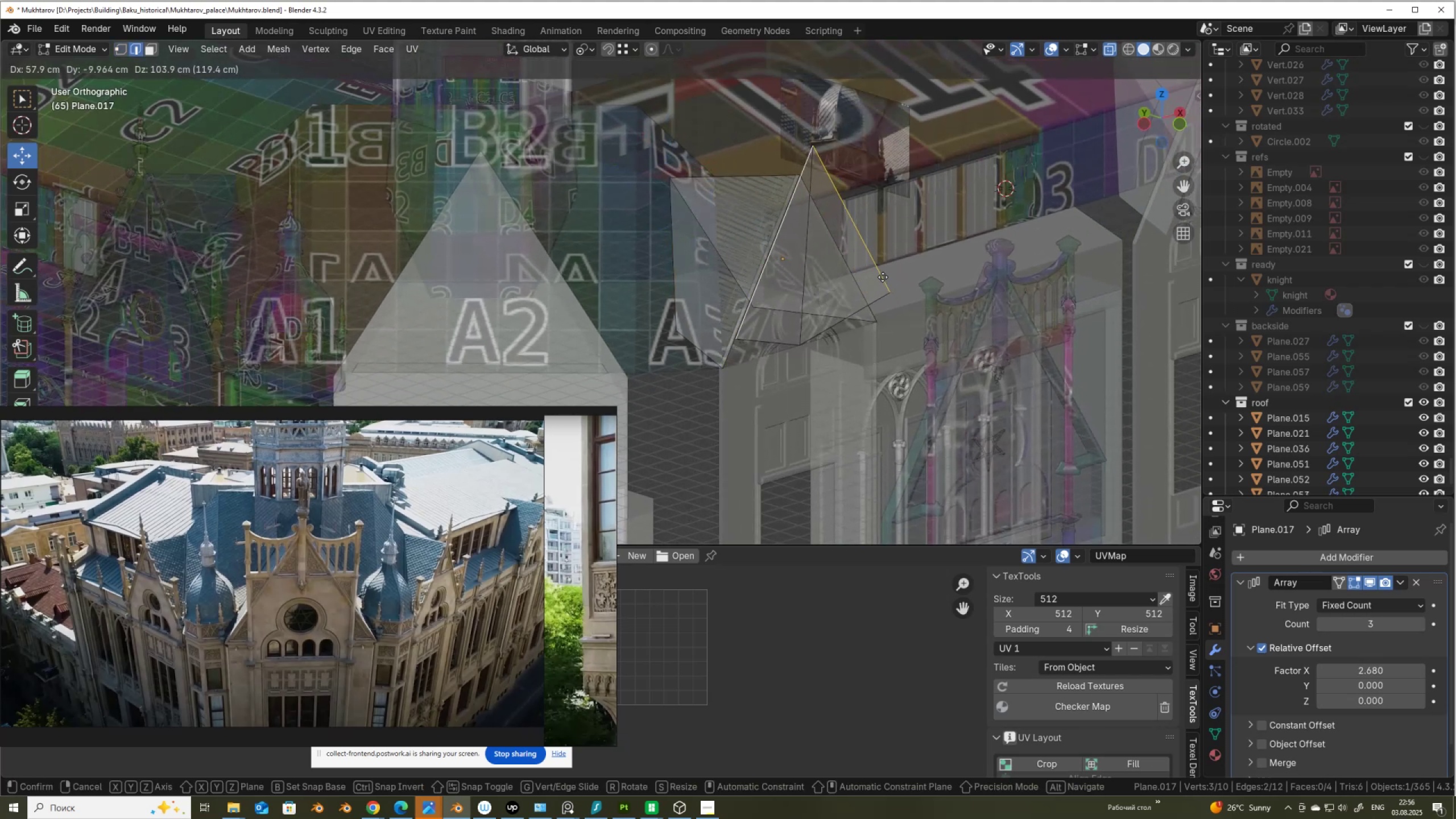 
right_click([883, 277])
 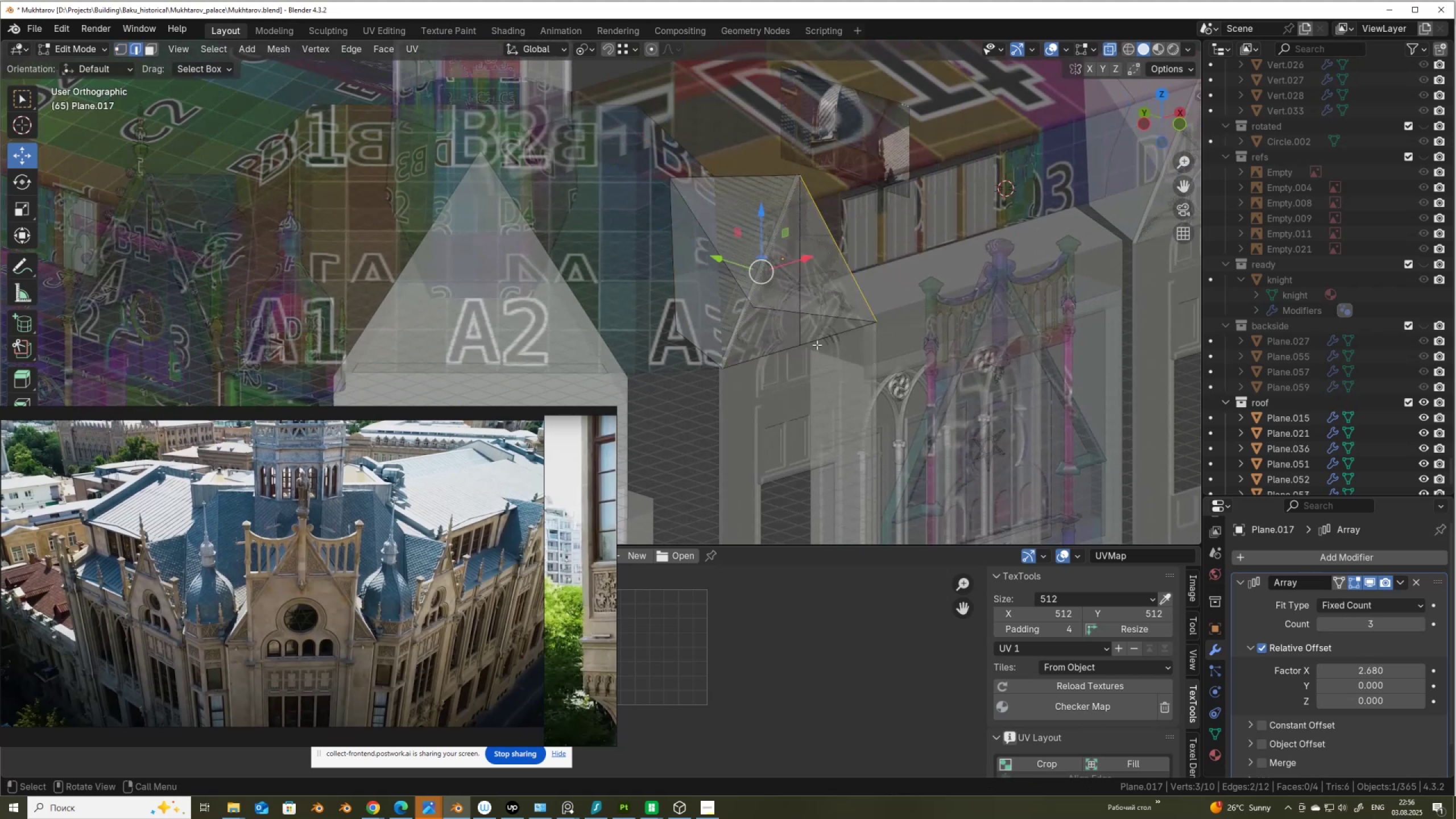 
left_click([810, 342])
 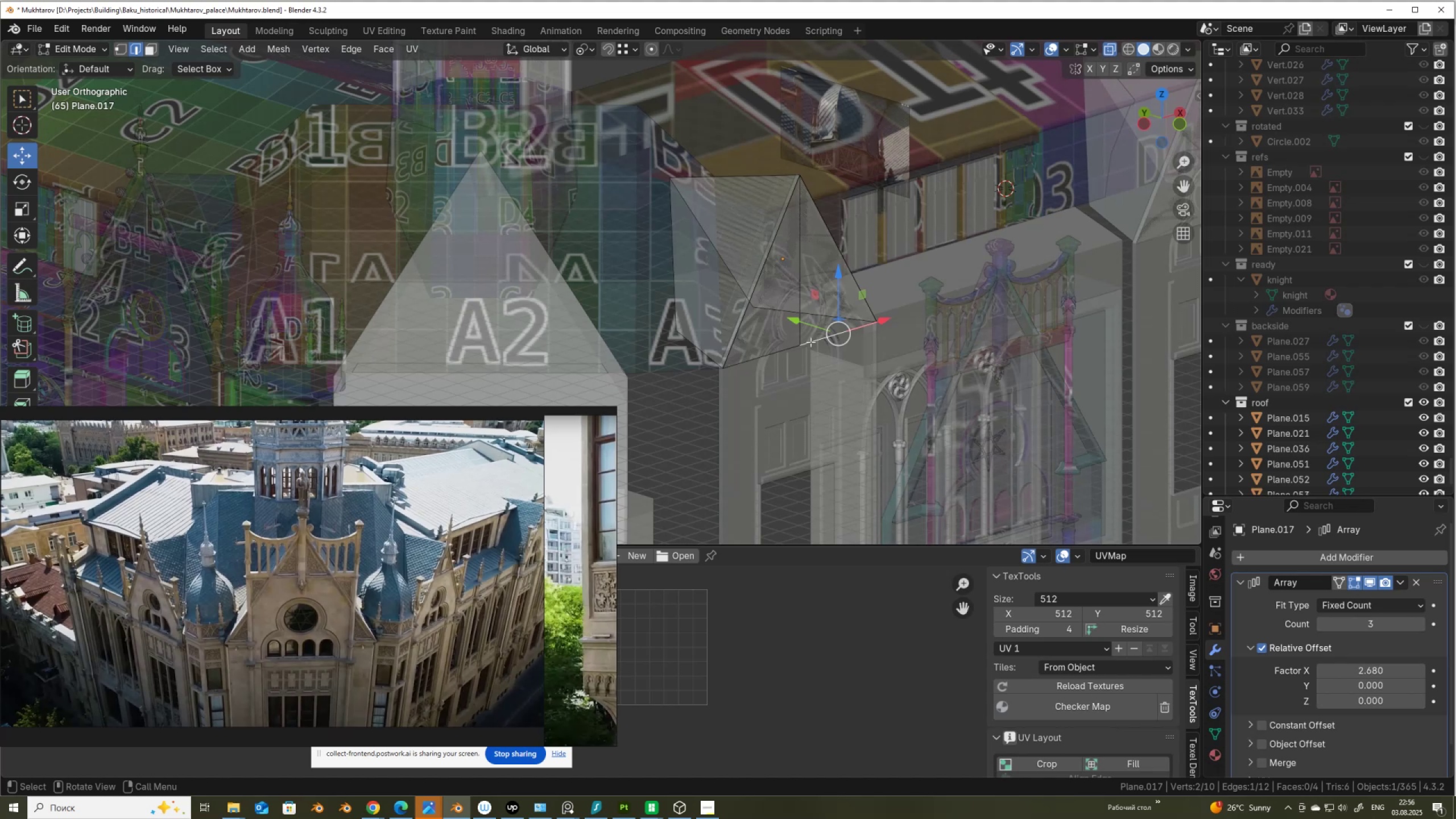 
type(lp)
 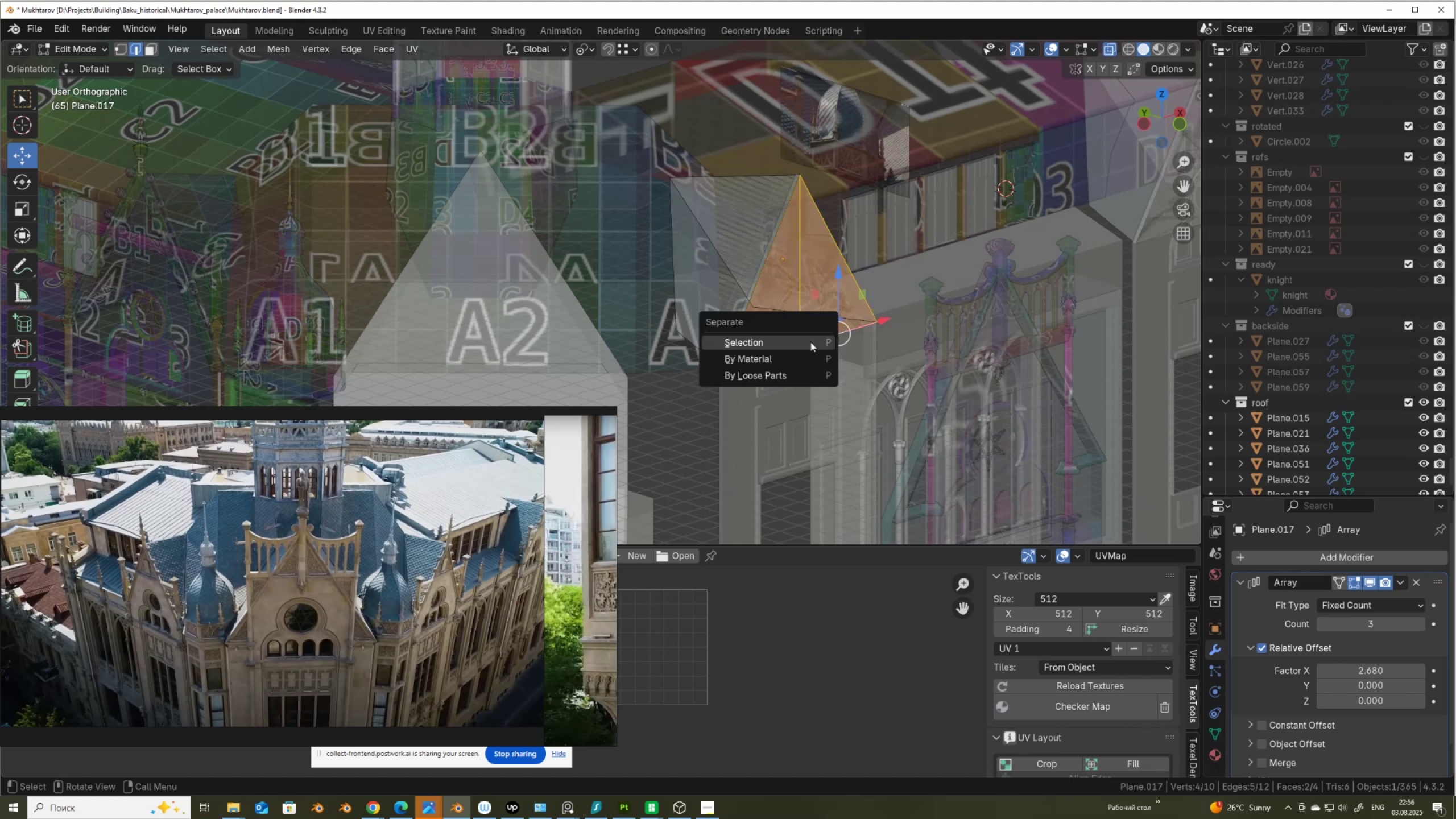 
left_click([810, 342])
 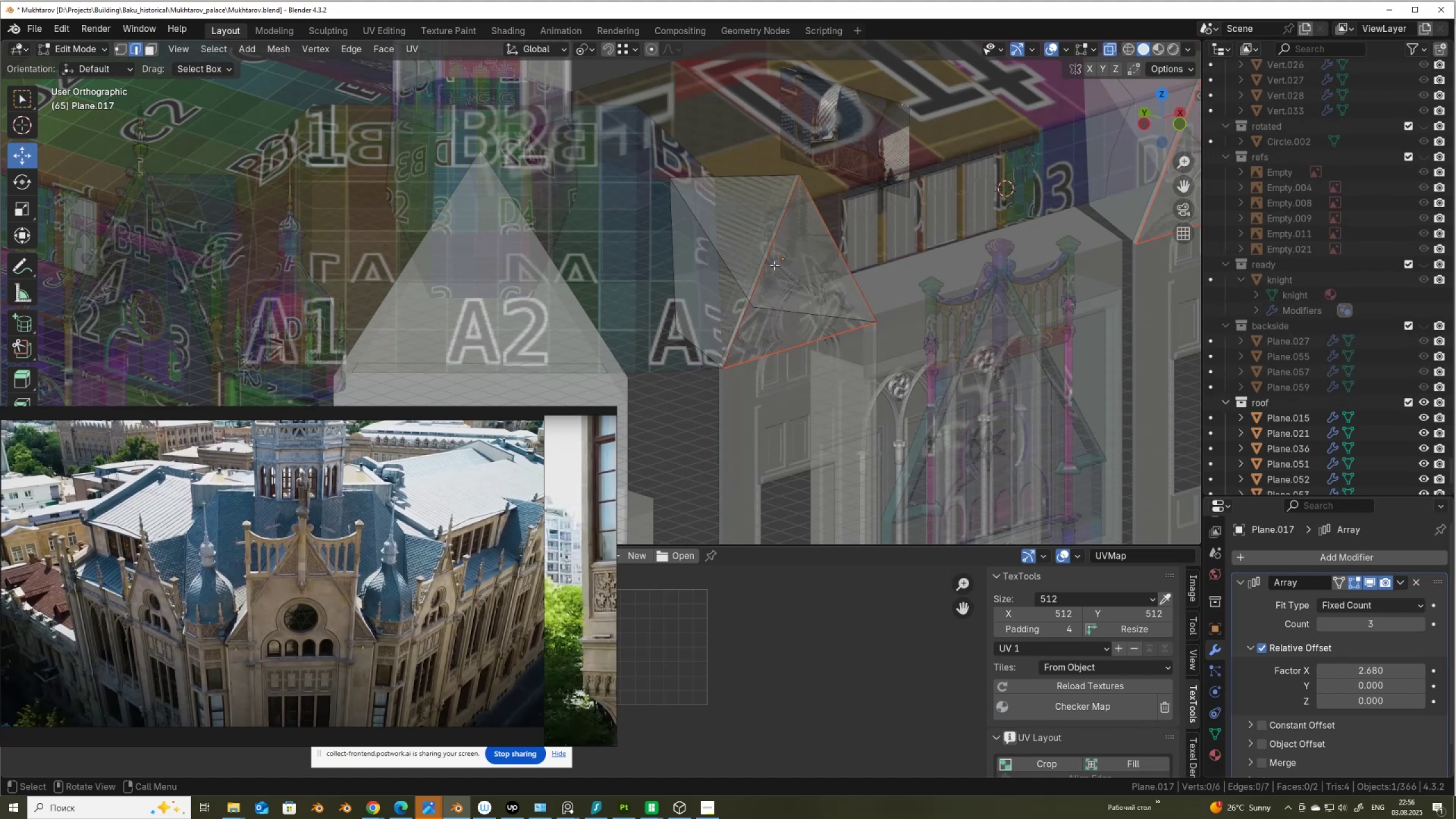 
key(Tab)
 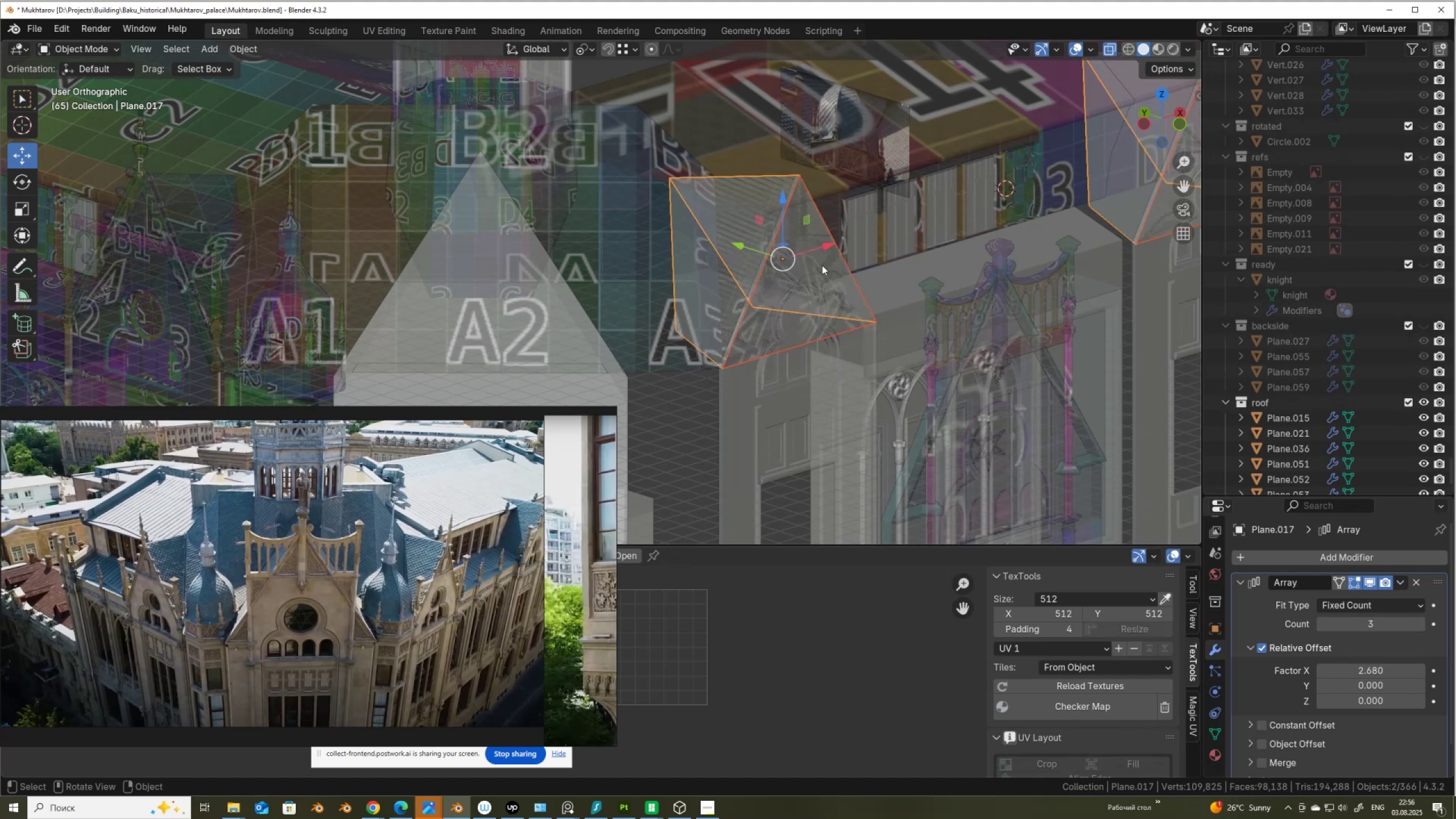 
left_click([763, 196])
 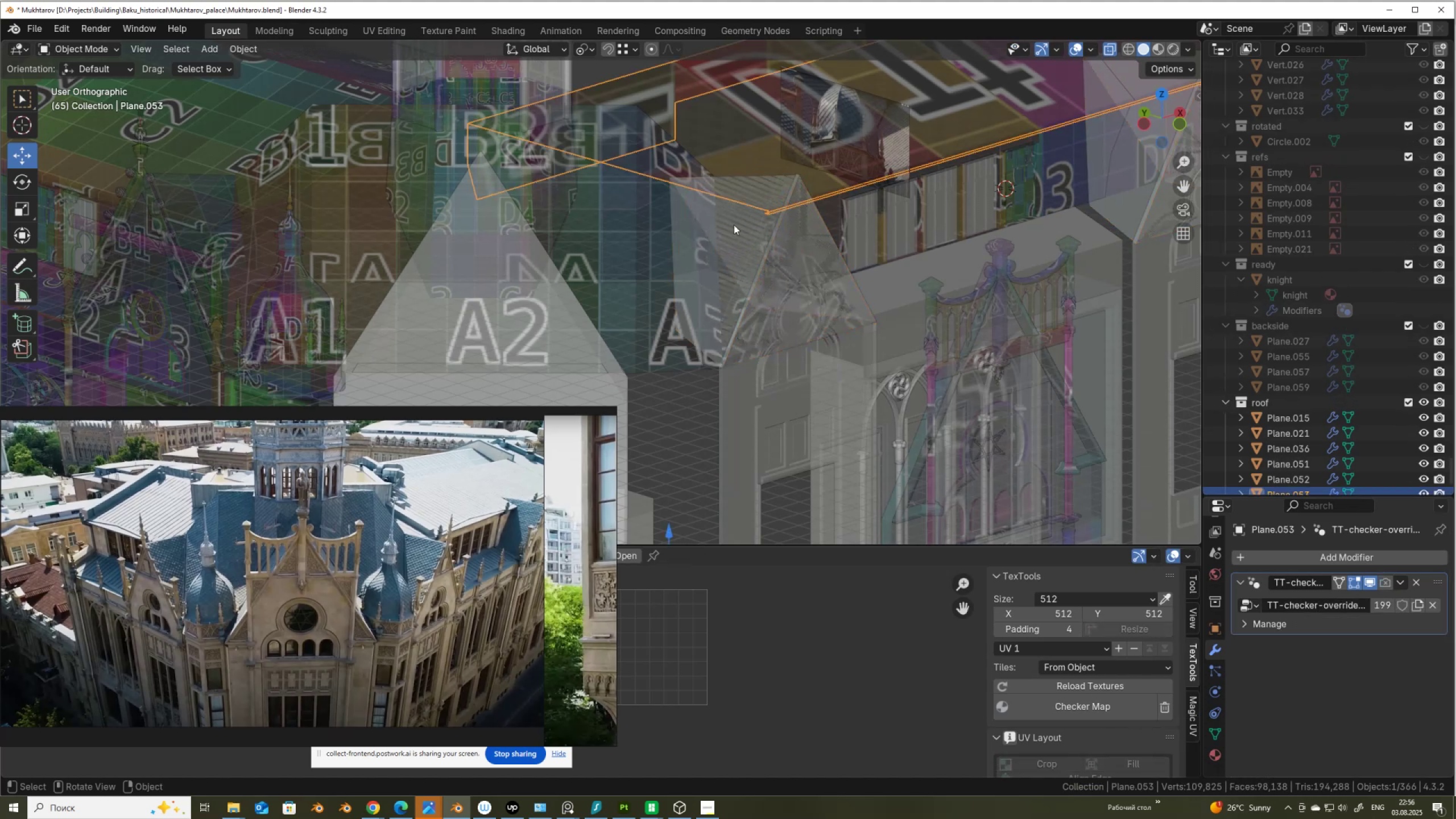 
left_click([729, 235])
 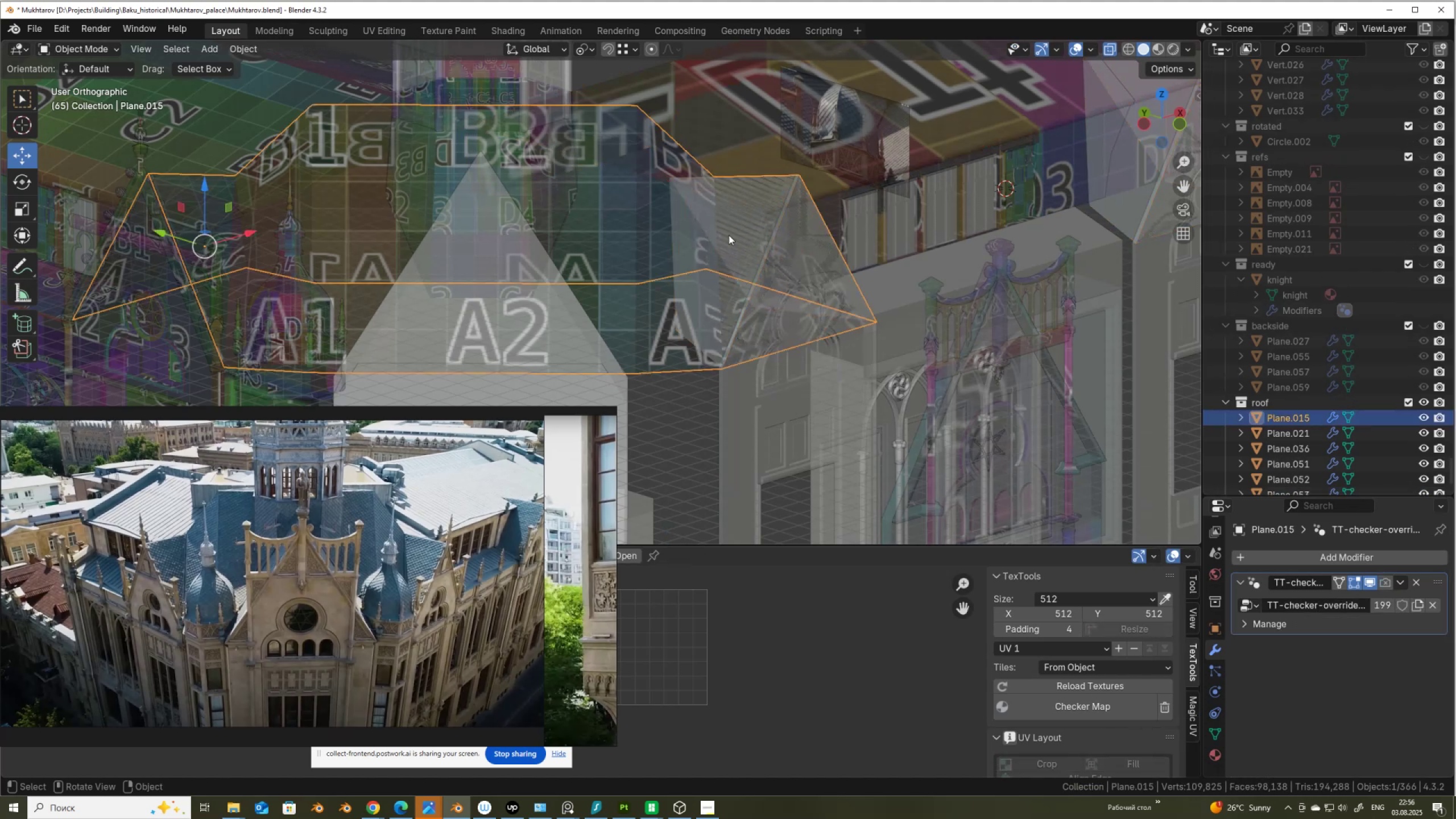 
left_click([729, 235])
 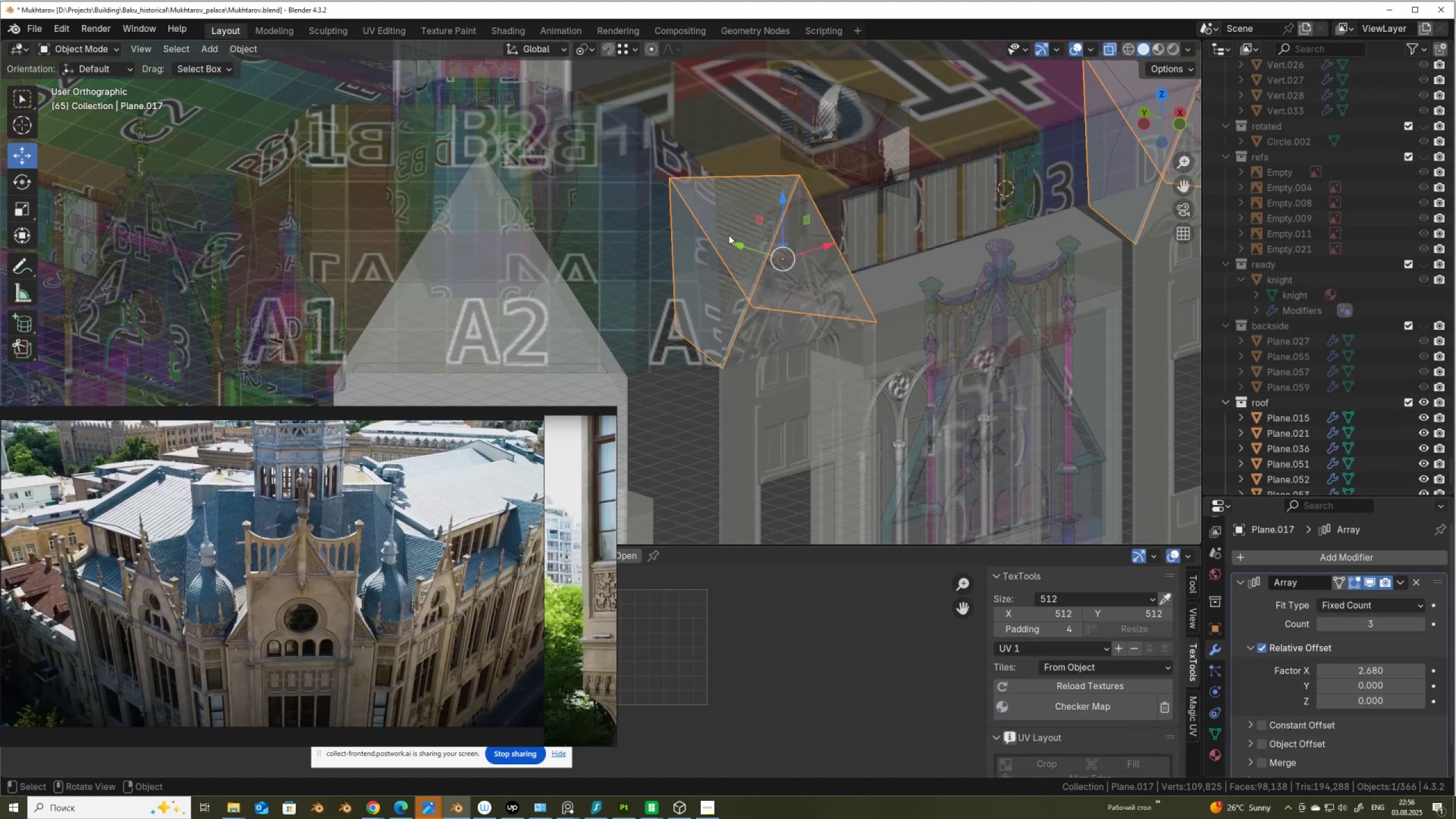 
key(Tab)
 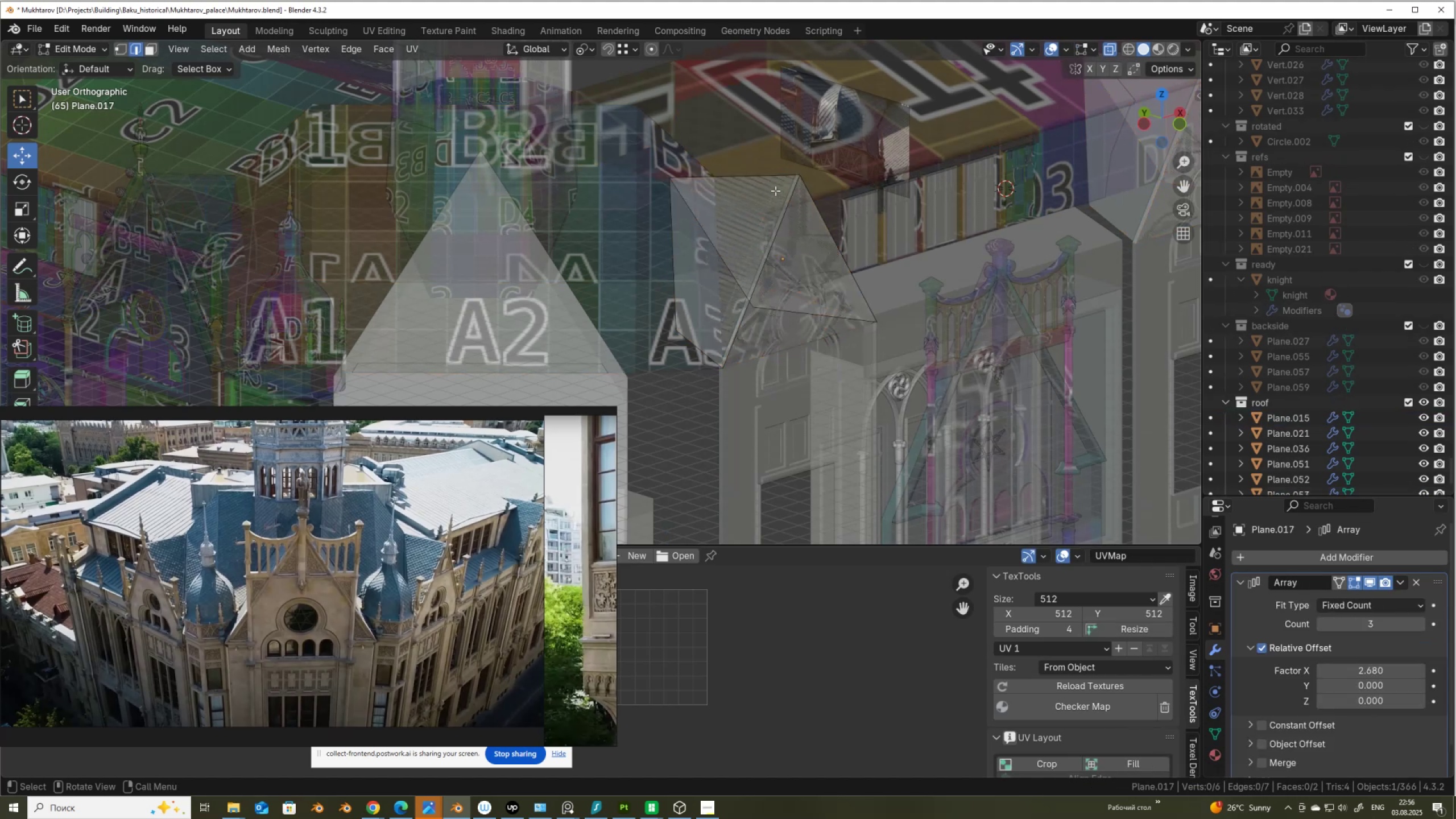 
key(2)
 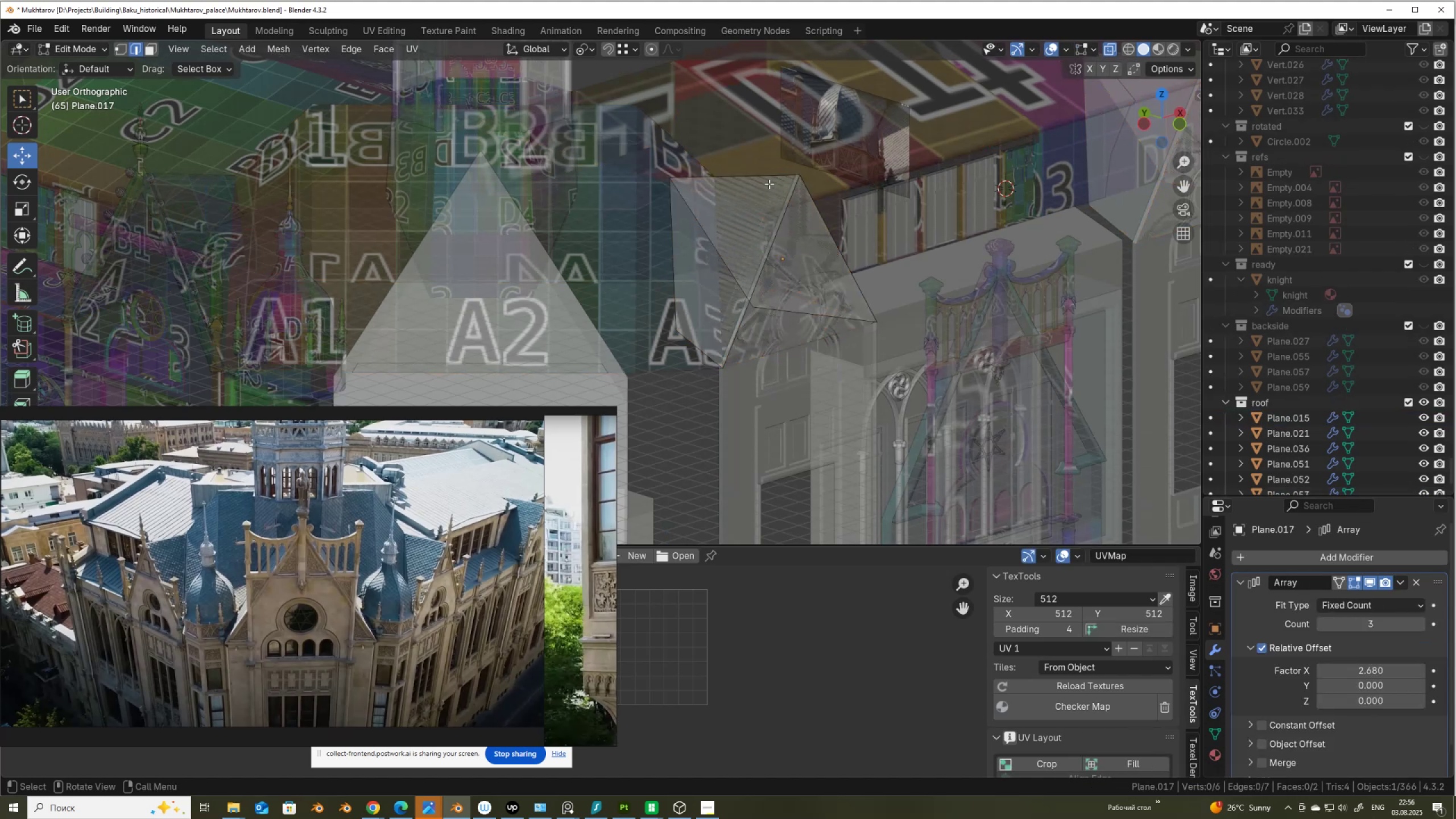 
left_click([769, 183])
 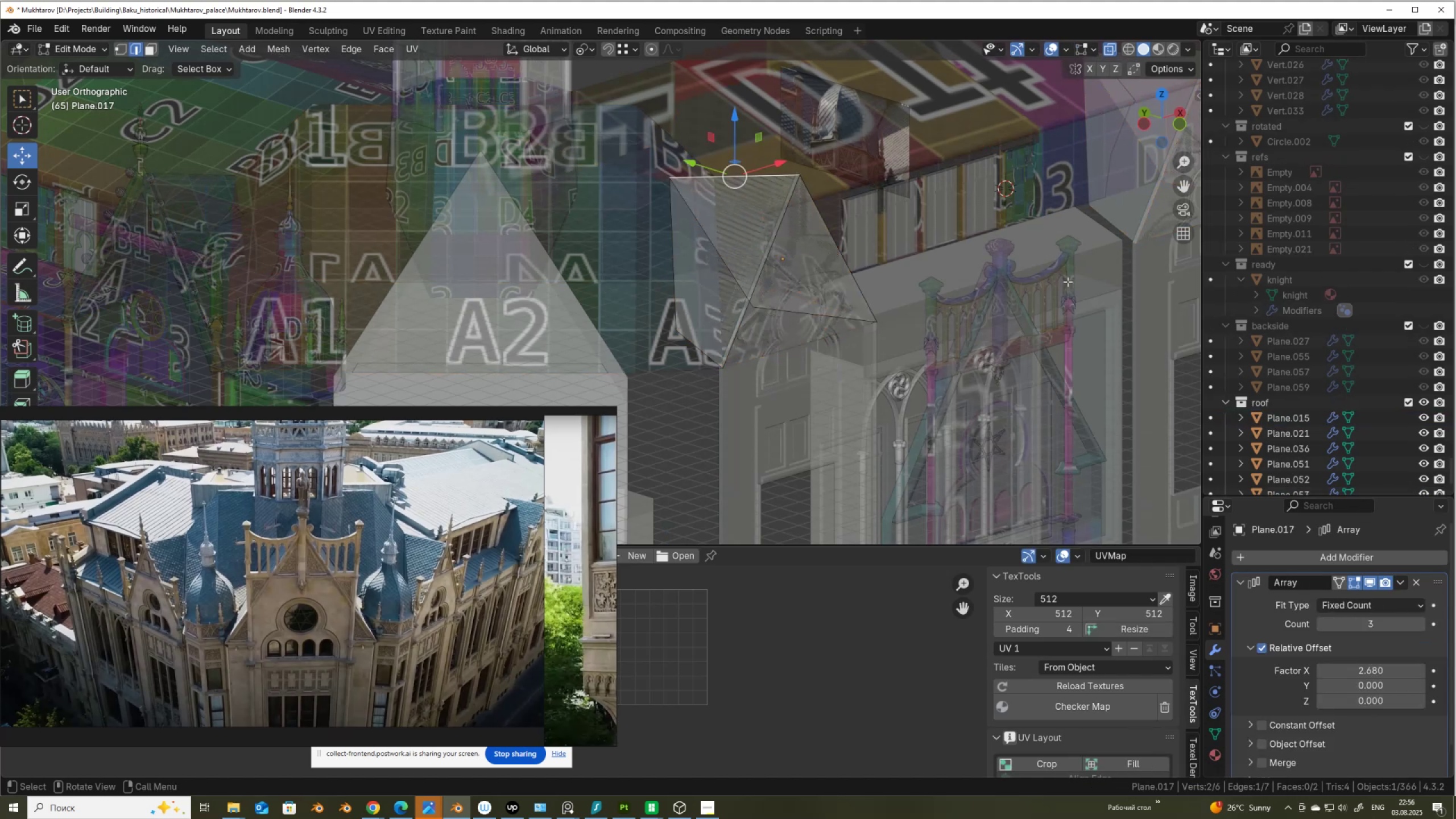 
right_click([1064, 280])
 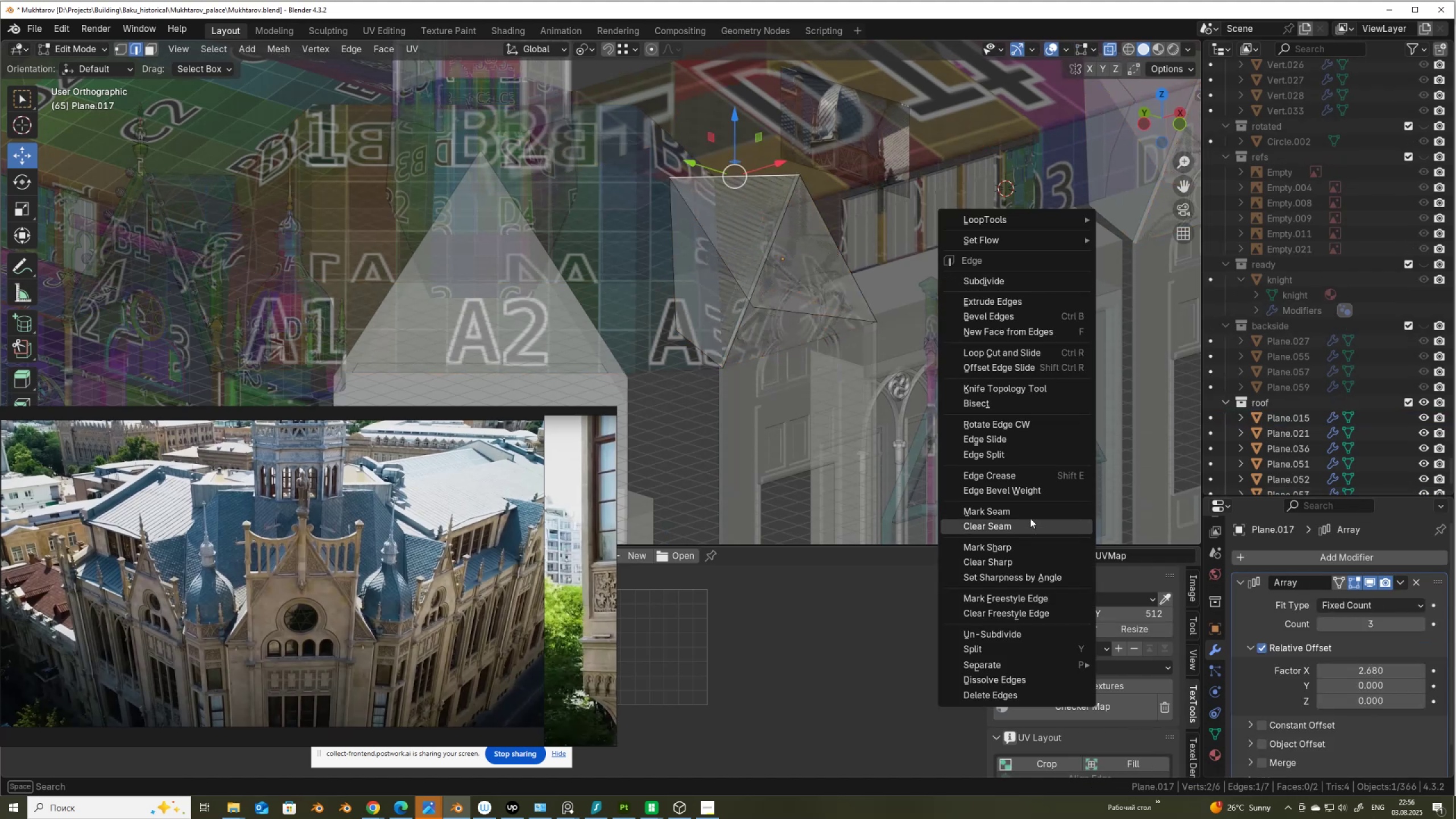 
left_click([1029, 510])
 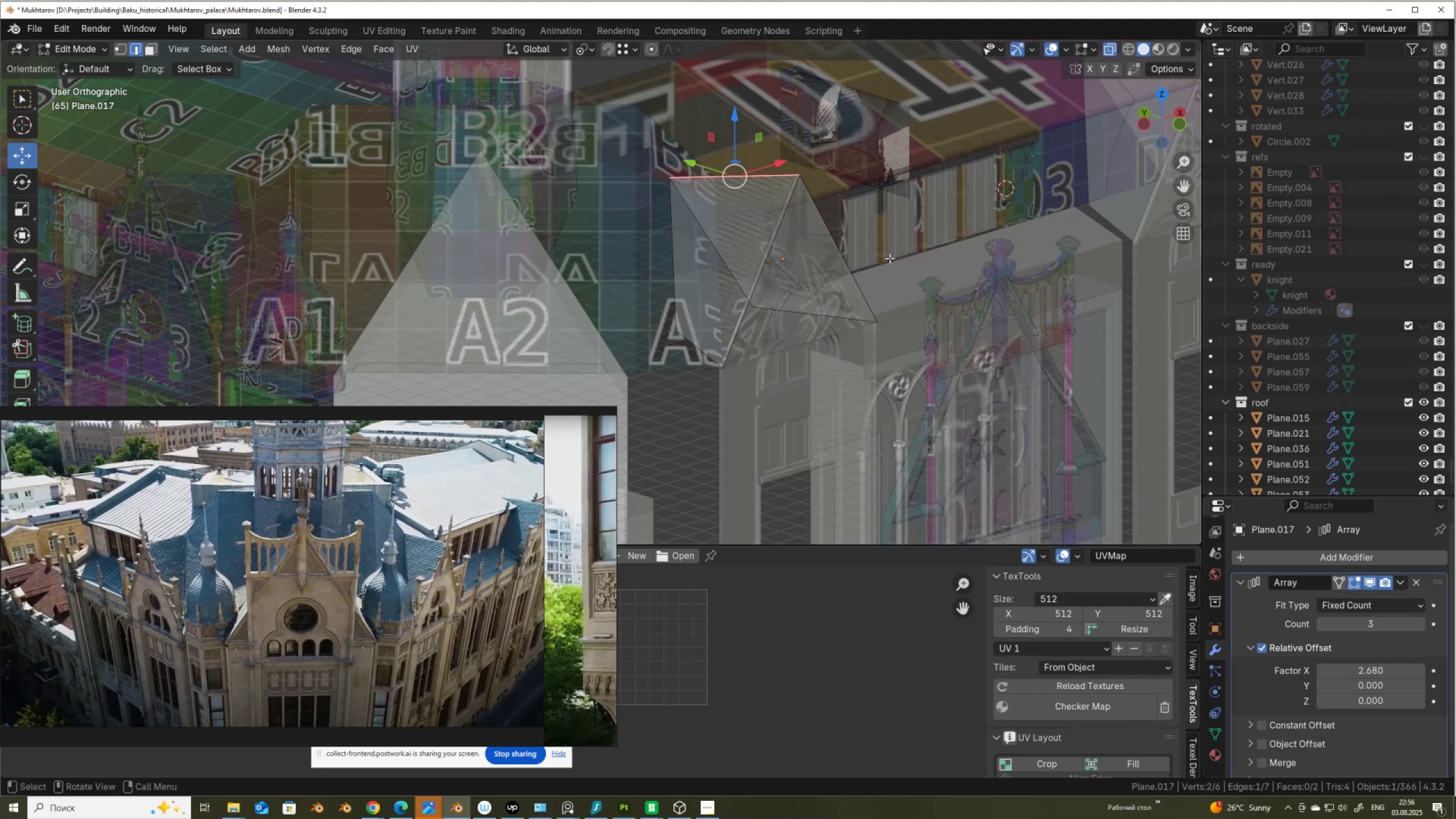 
type(au)
 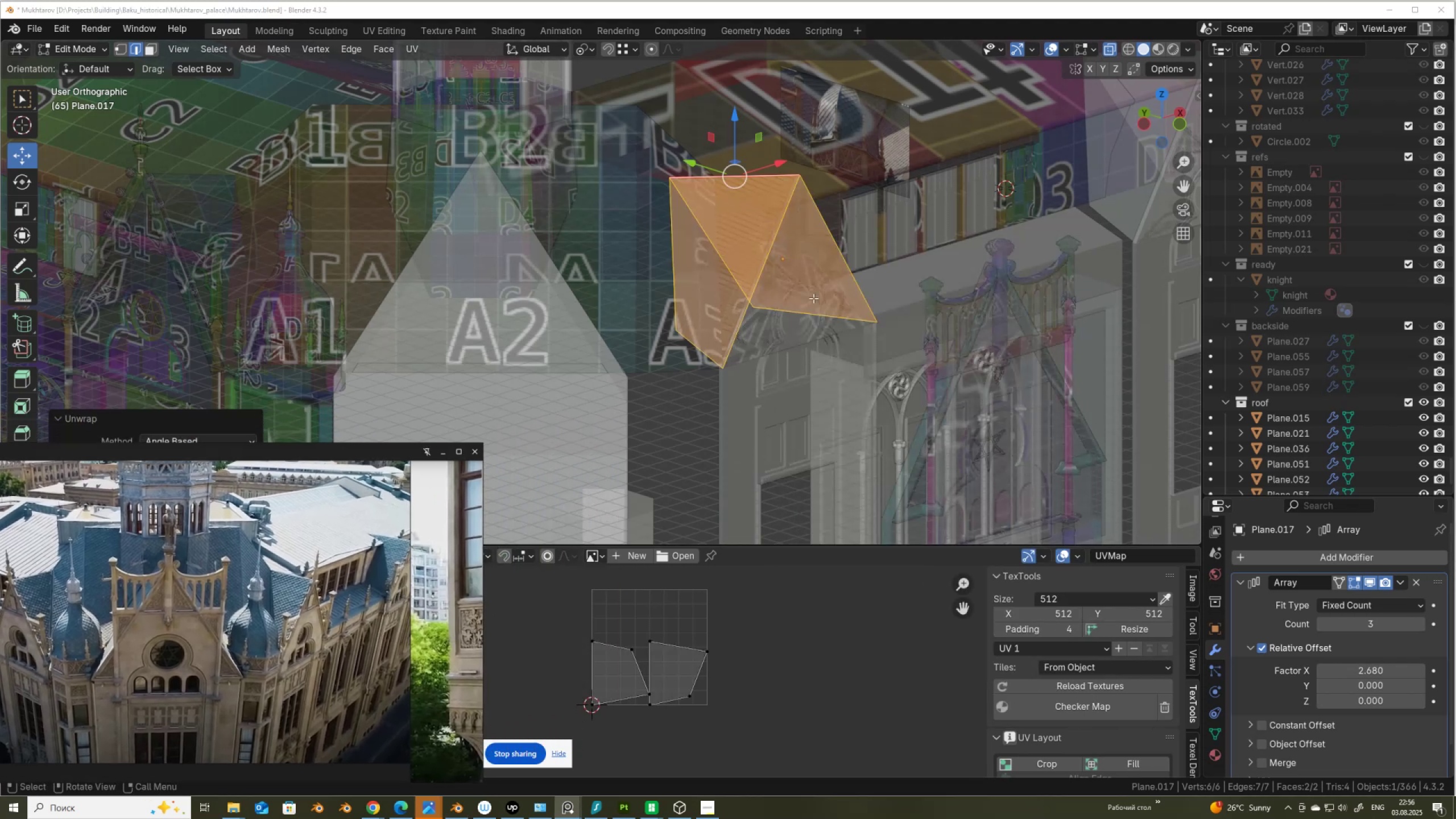 
wait(5.78)
 